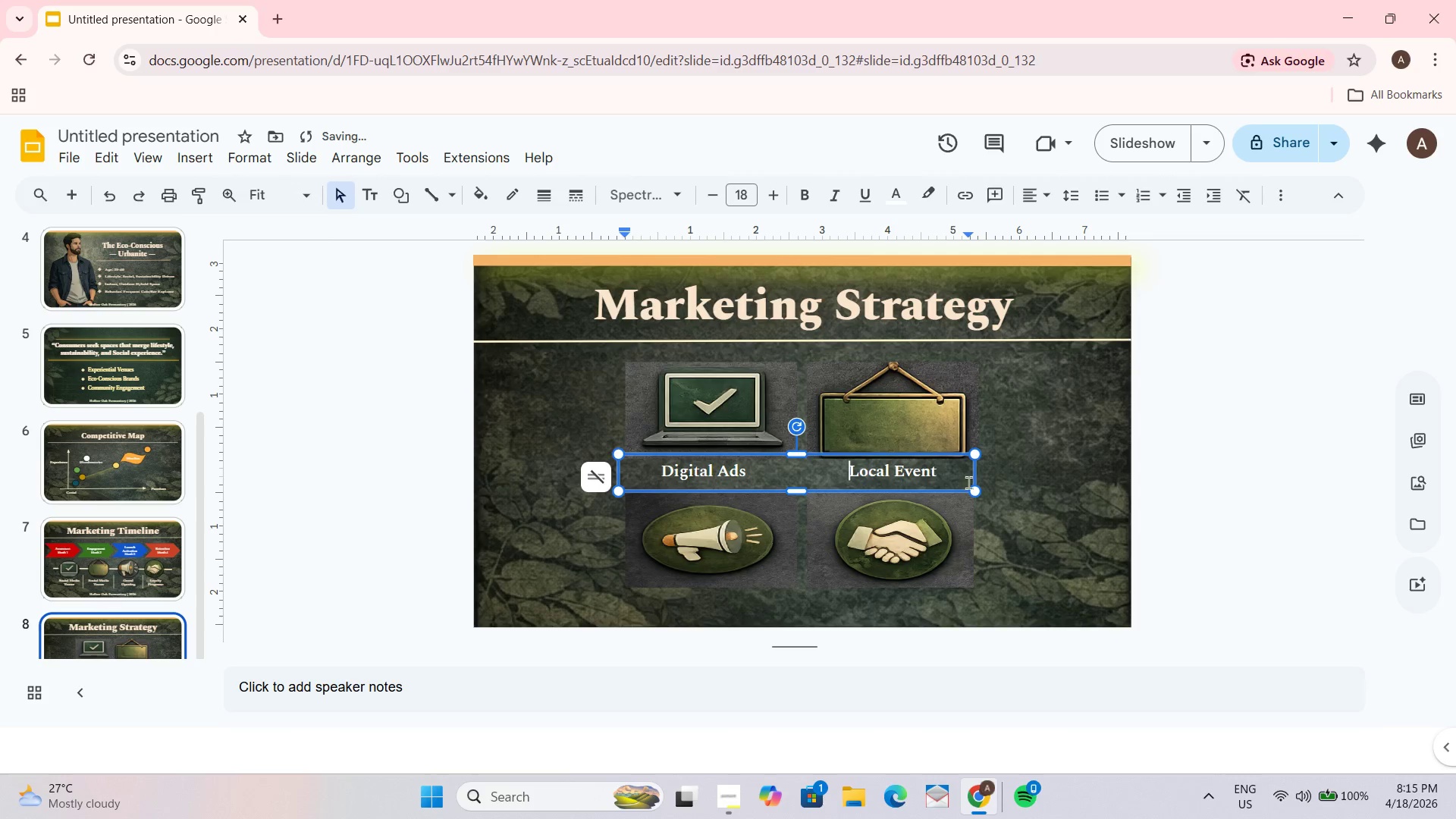 
left_click_drag(start_coordinate=[956, 475], to_coordinate=[614, 474])
 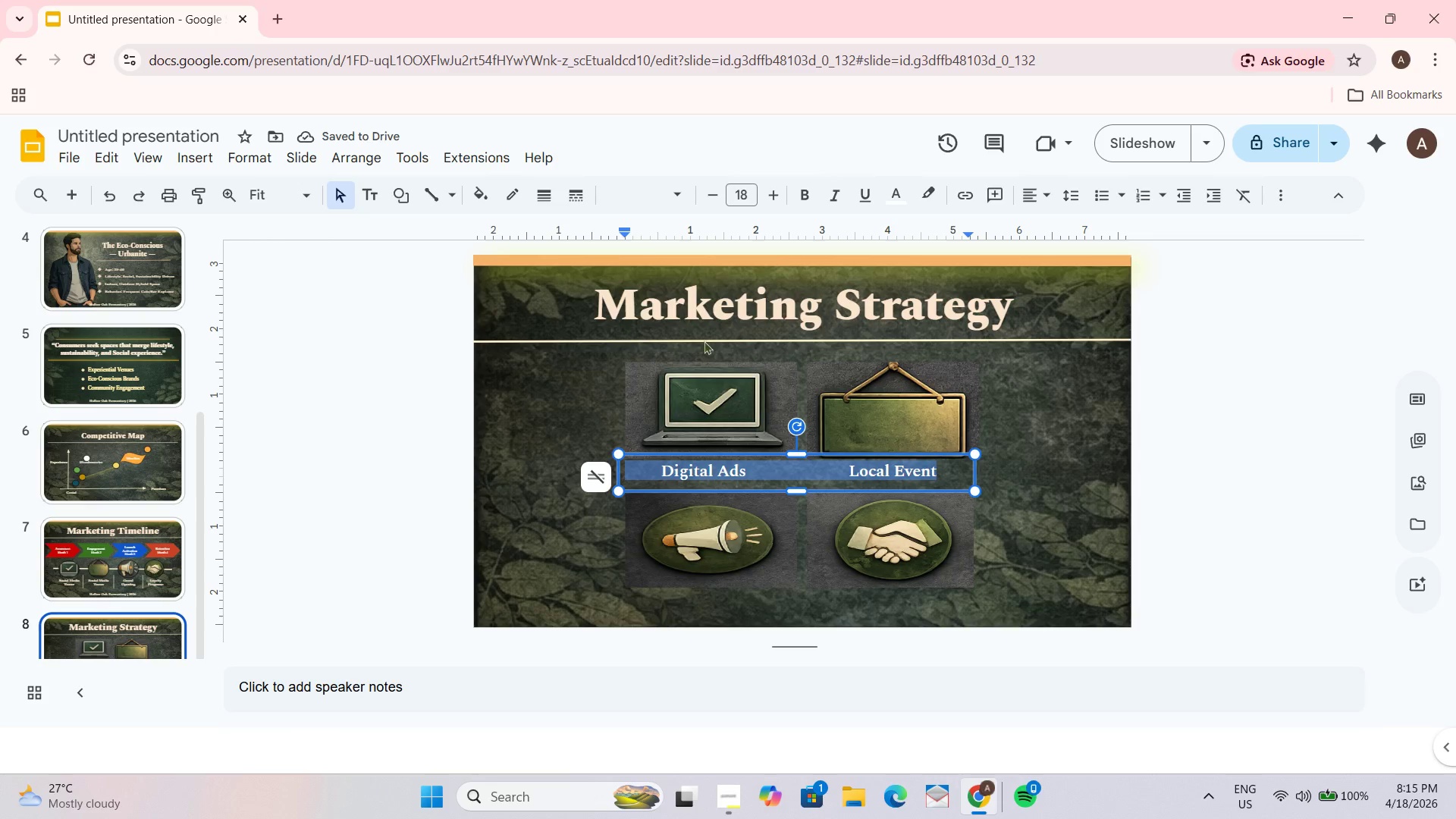 
left_click([776, 199])
 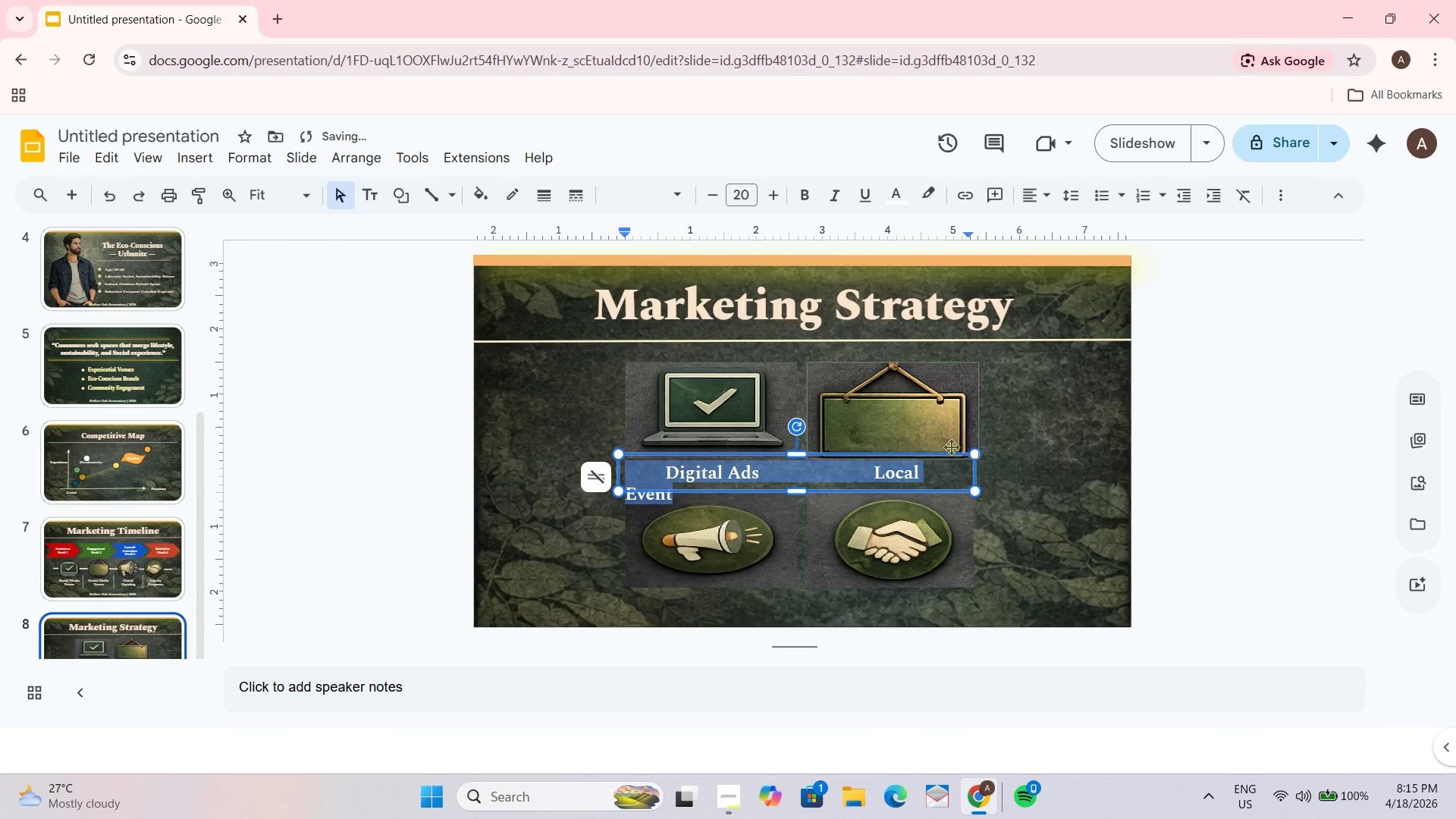 
left_click_drag(start_coordinate=[977, 472], to_coordinate=[993, 472])
 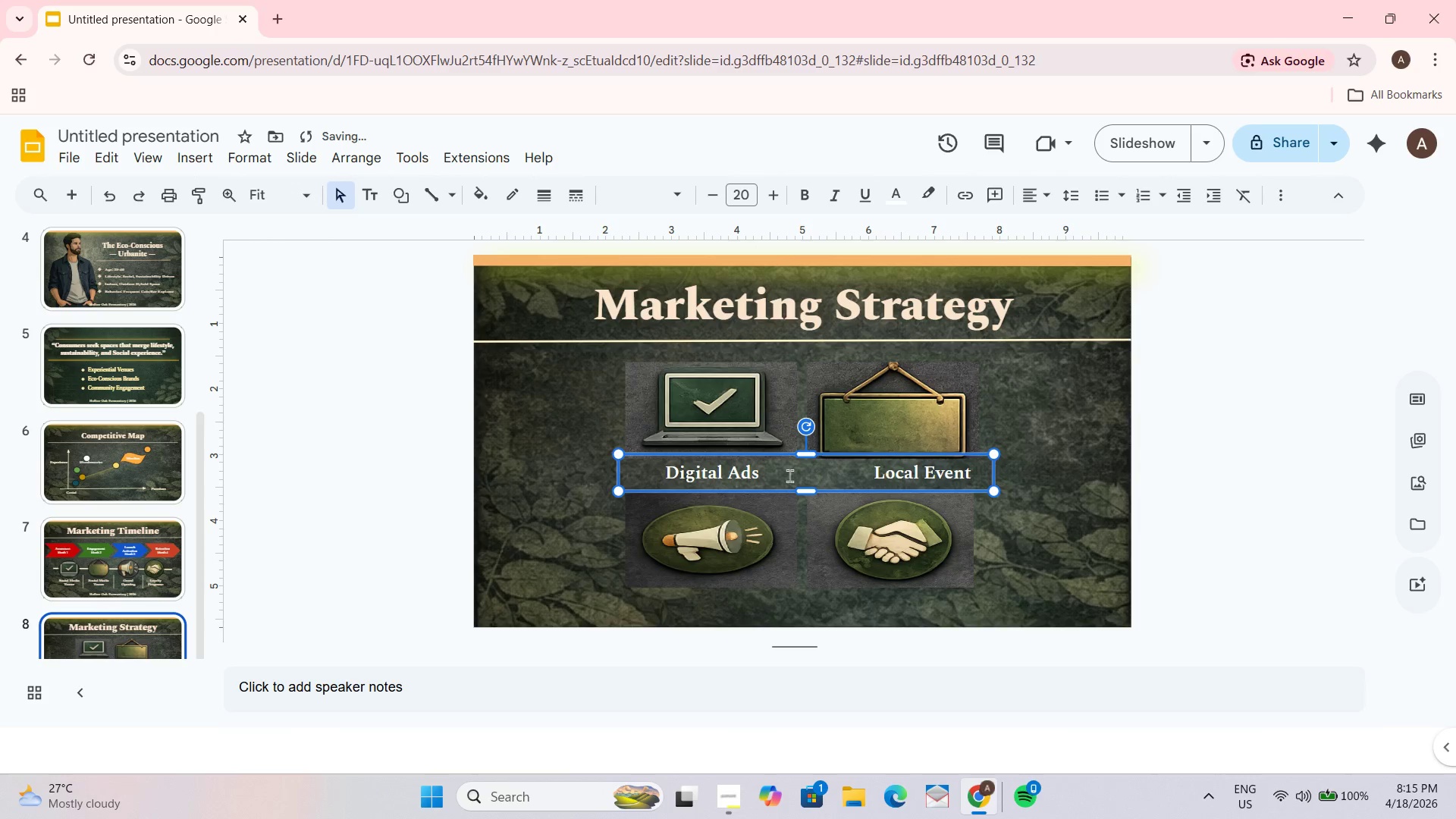 
left_click([783, 475])
 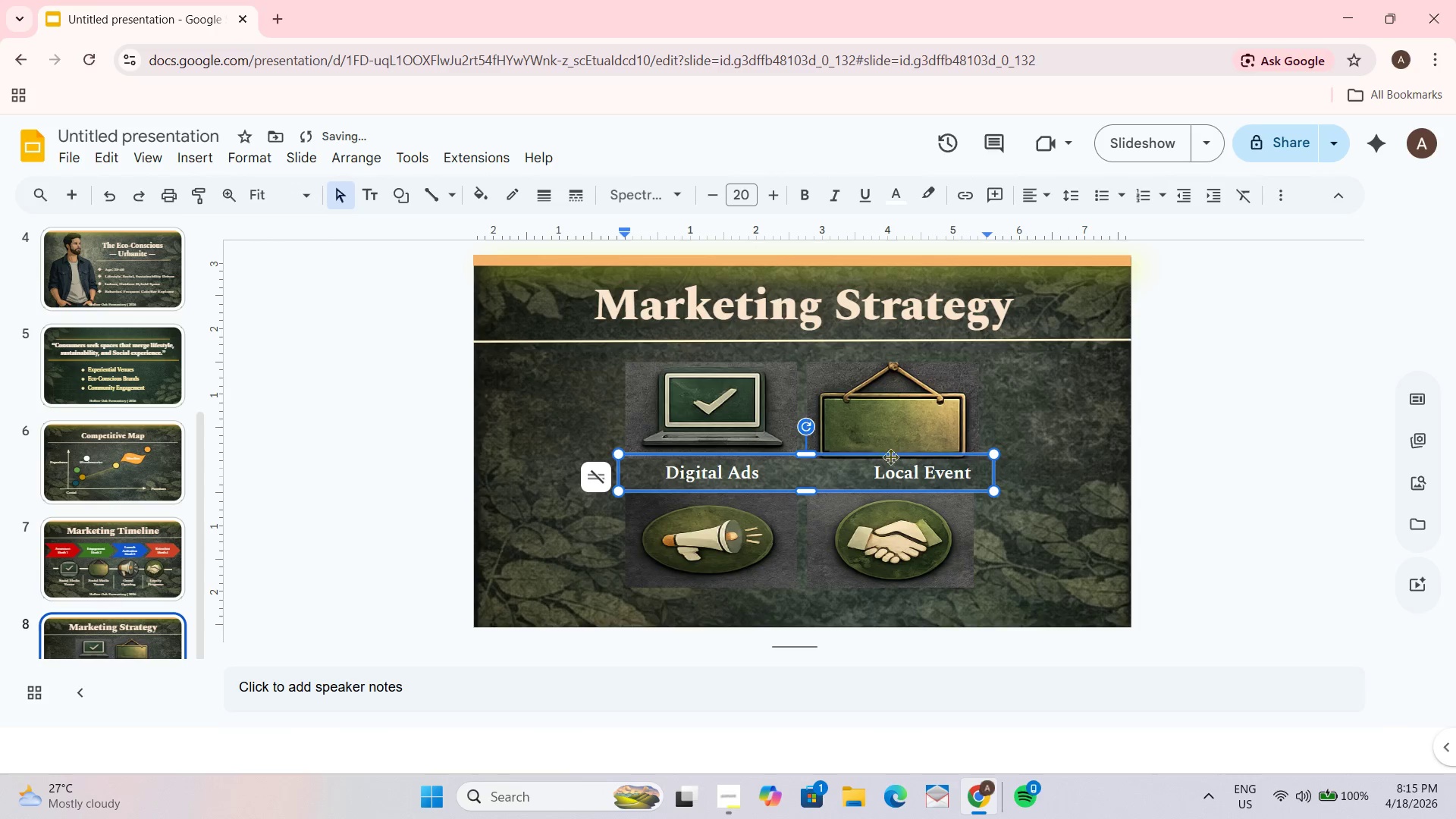 
key(Backspace)
 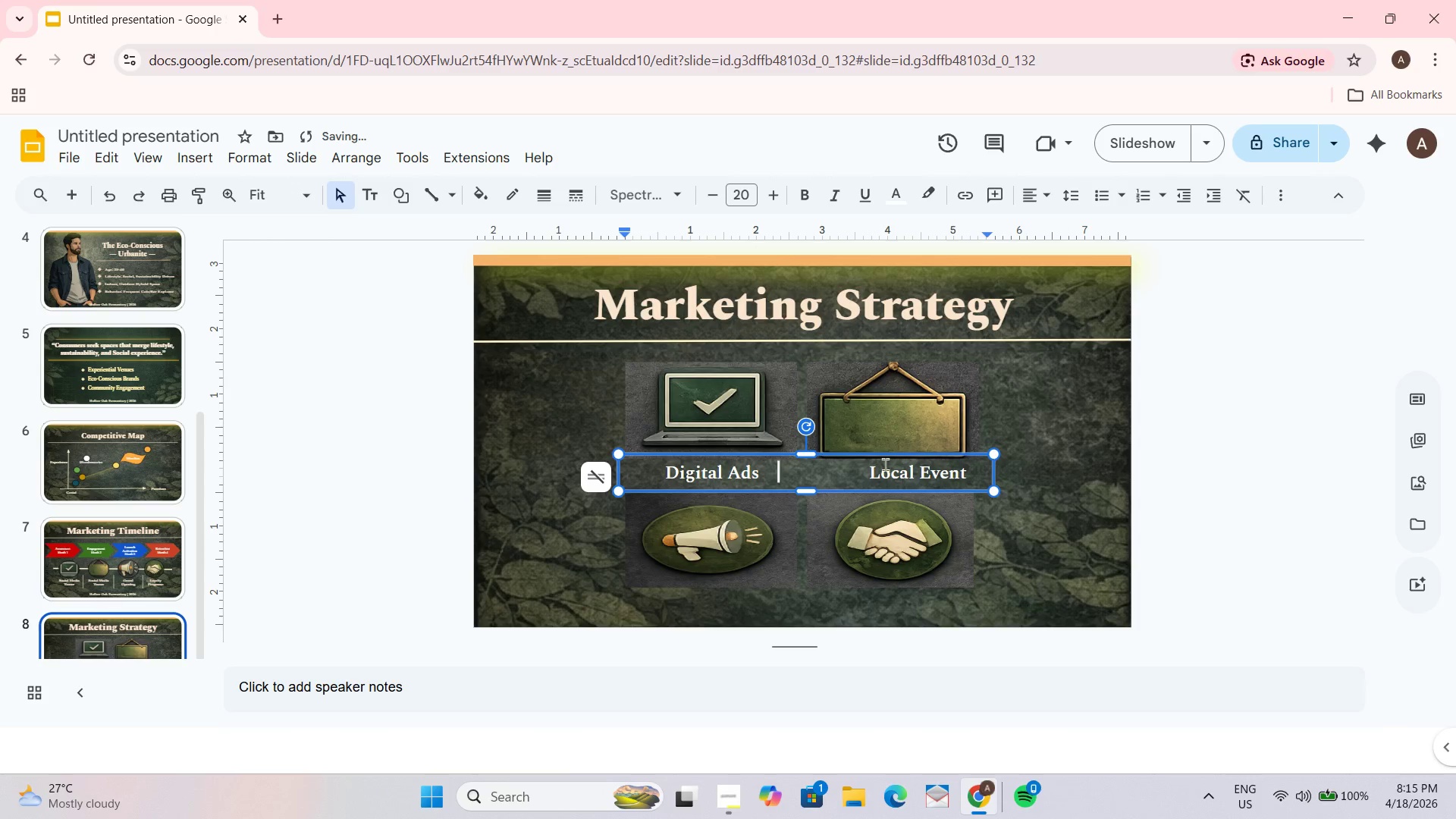 
key(Backspace)
 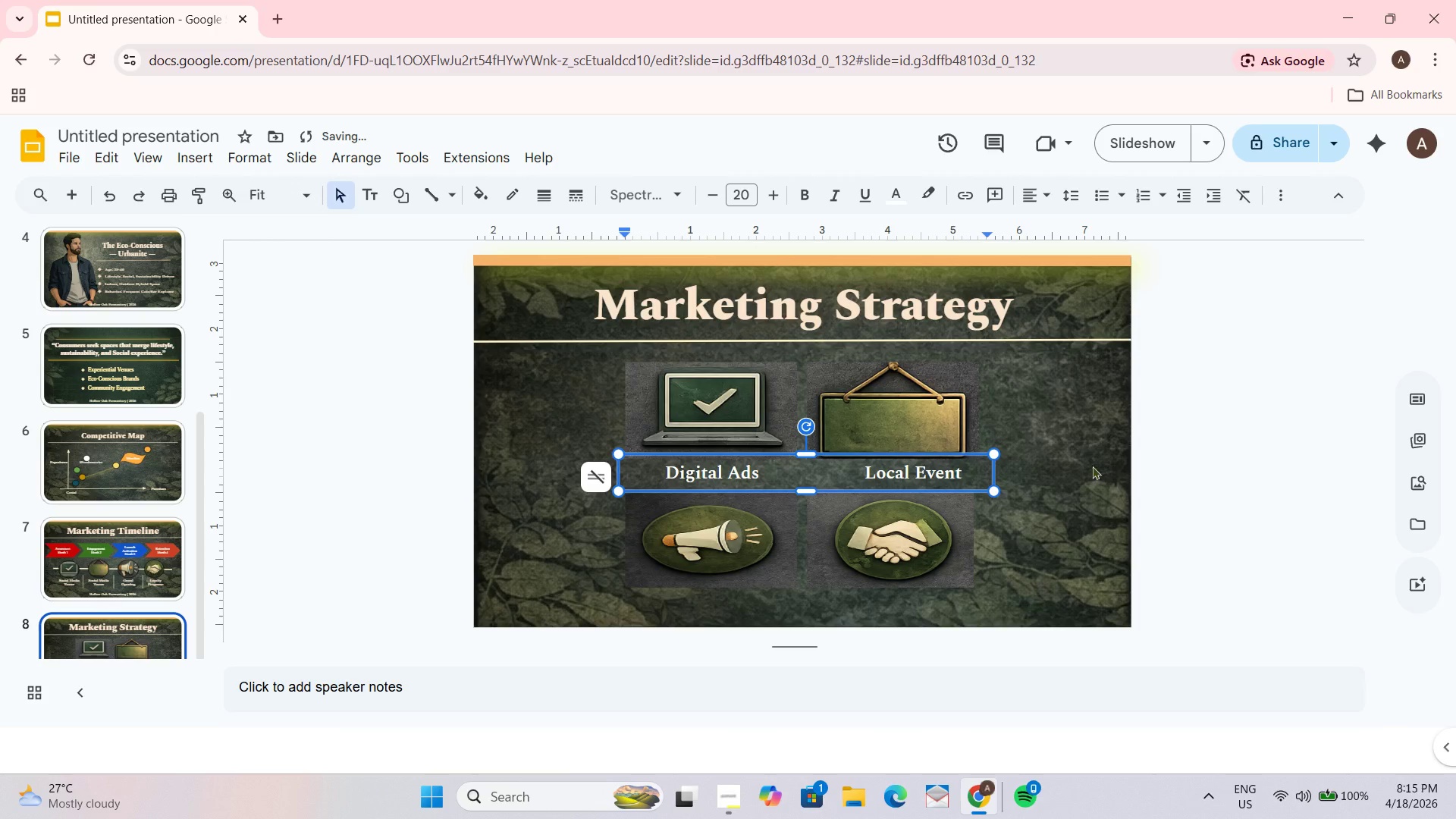 
key(Backspace)
 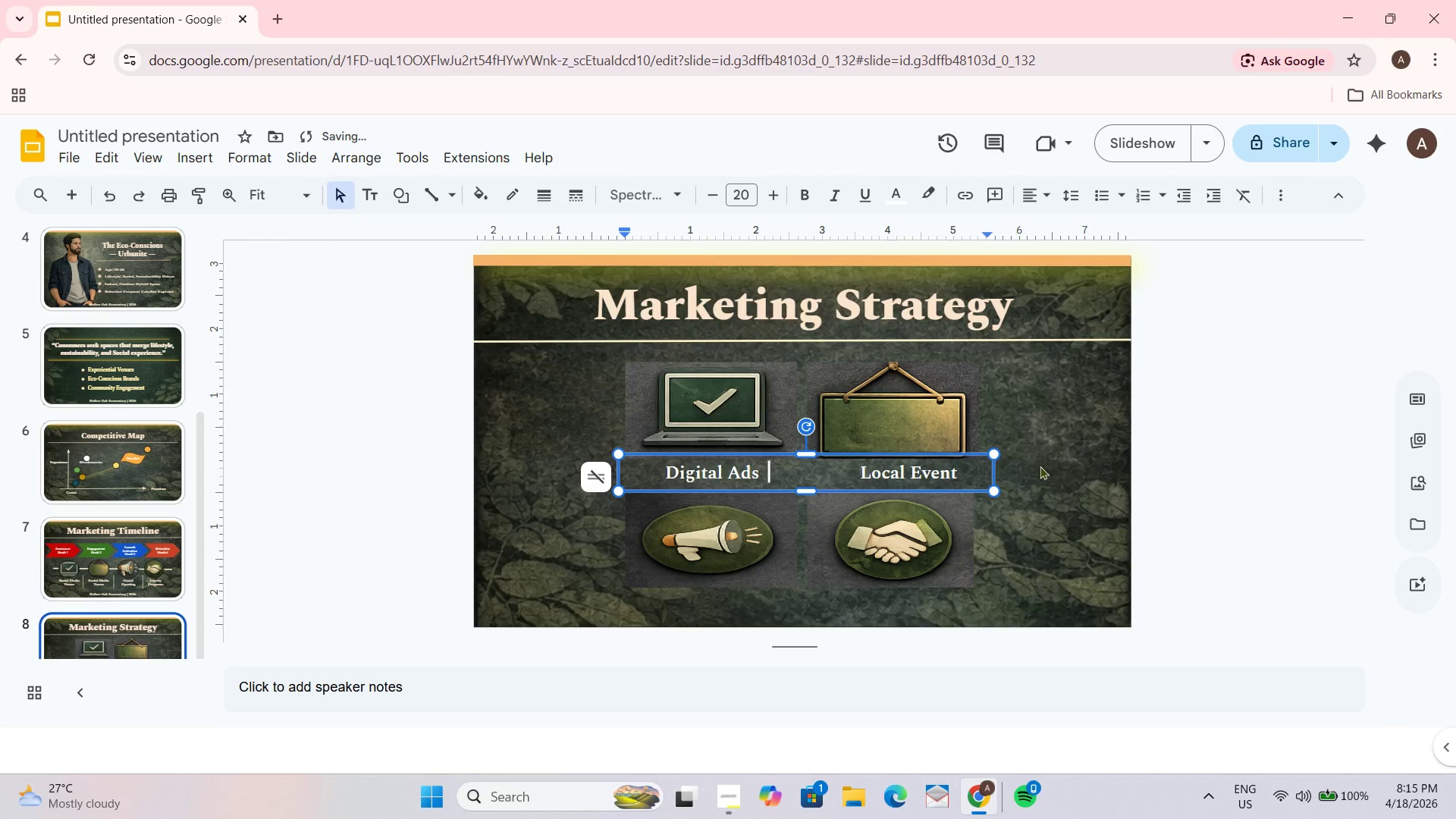 
key(Backspace)
 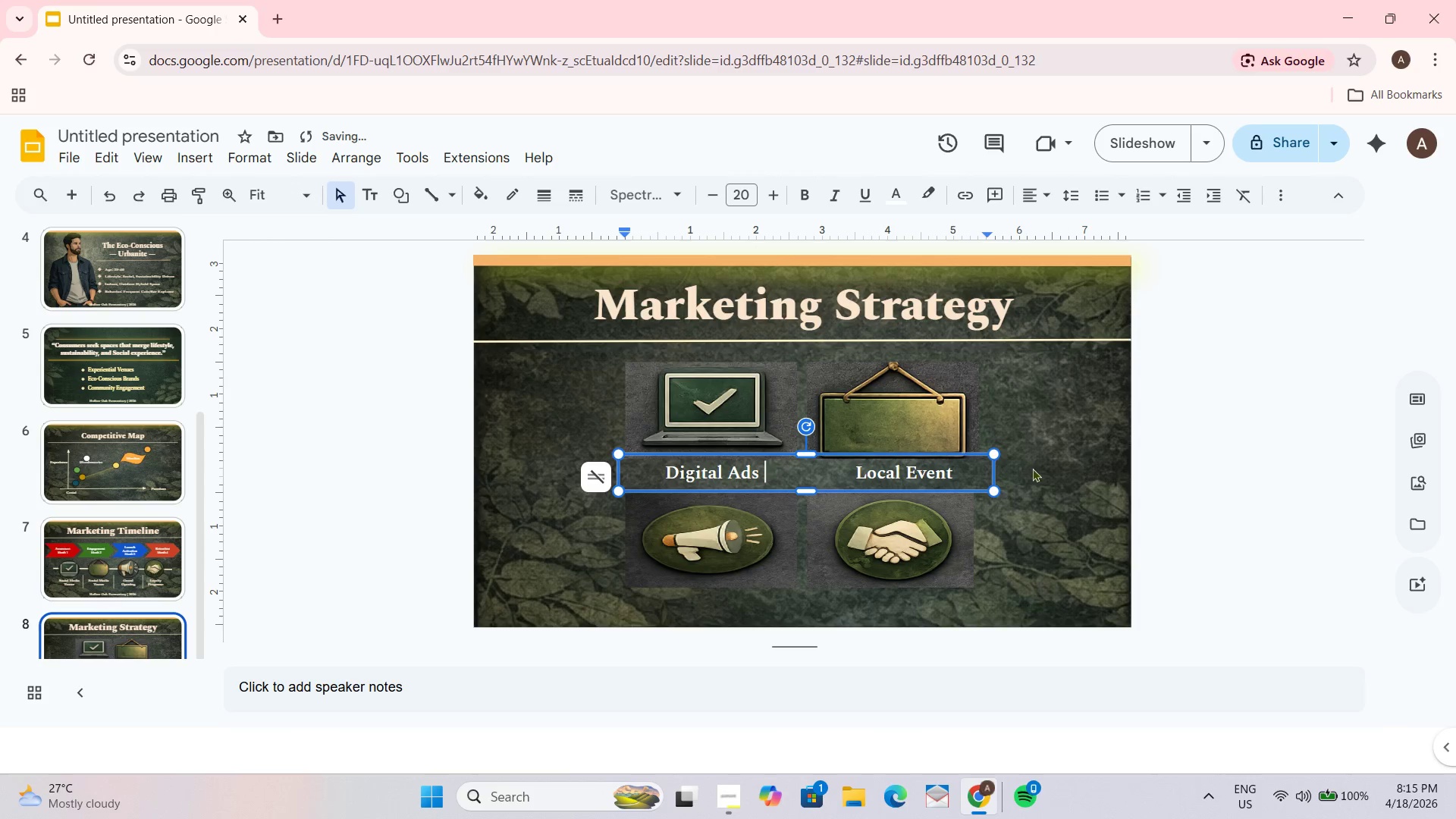 
key(Backspace)
 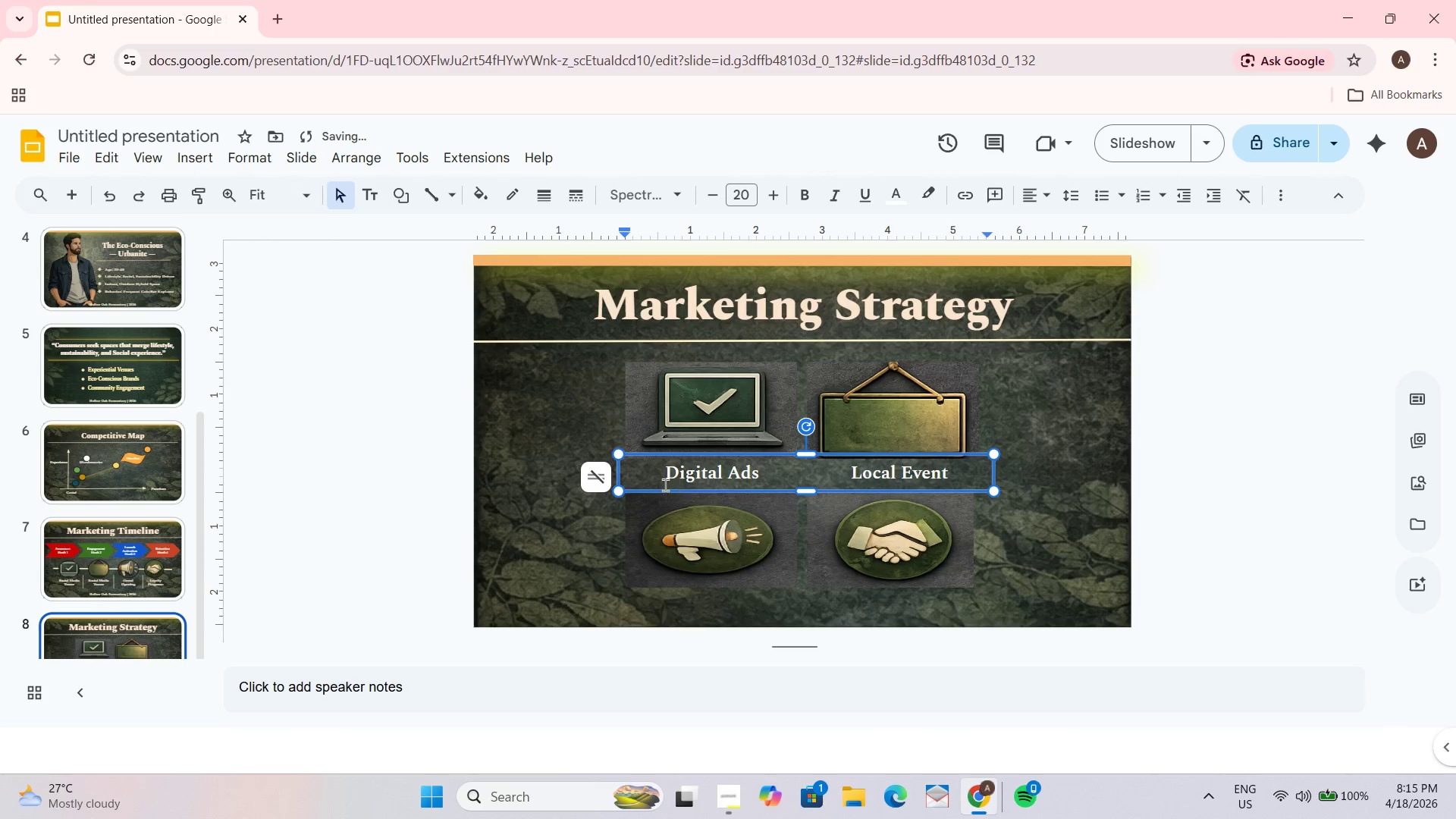 
left_click([661, 479])
 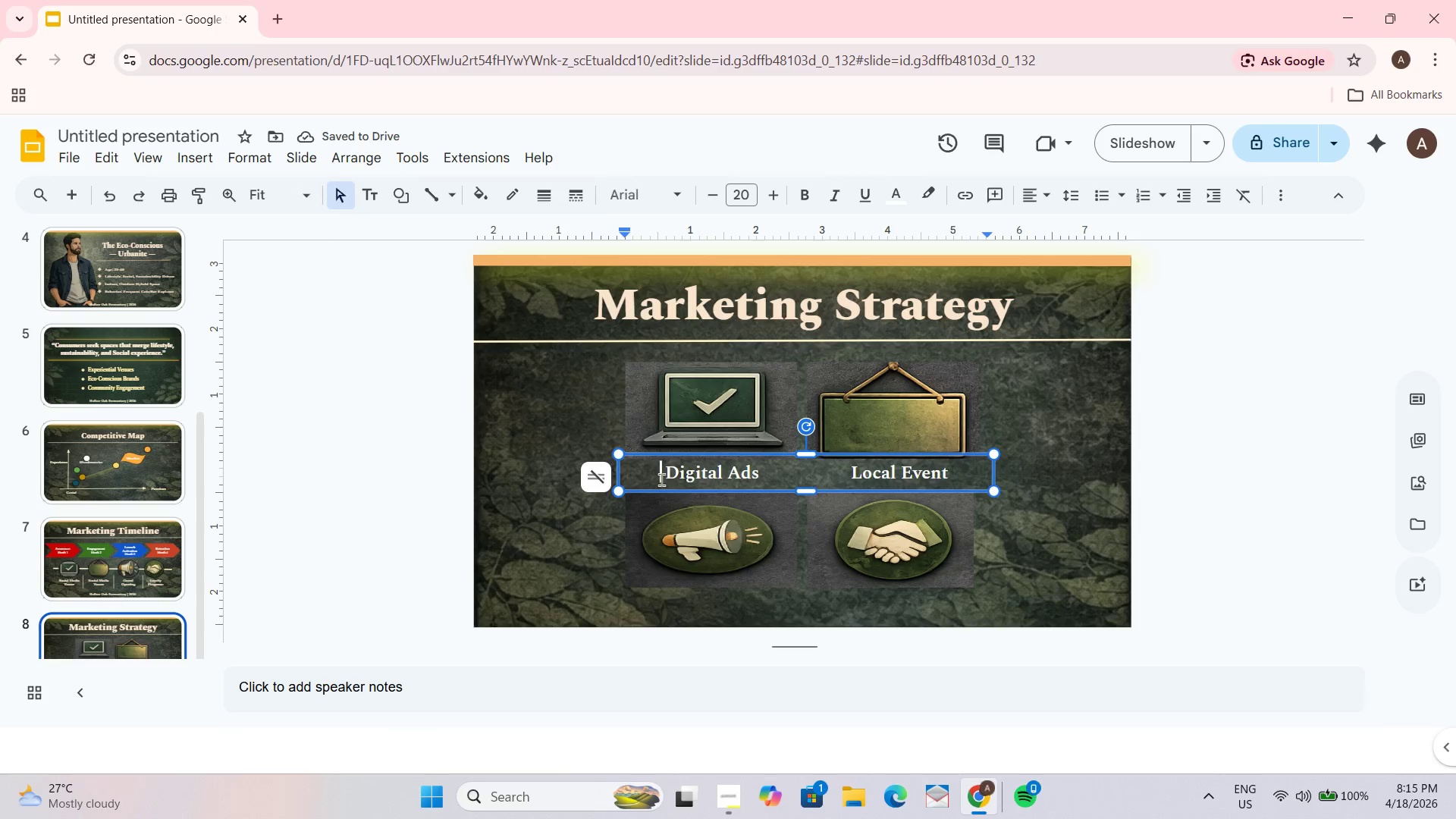 
key(Backspace)
 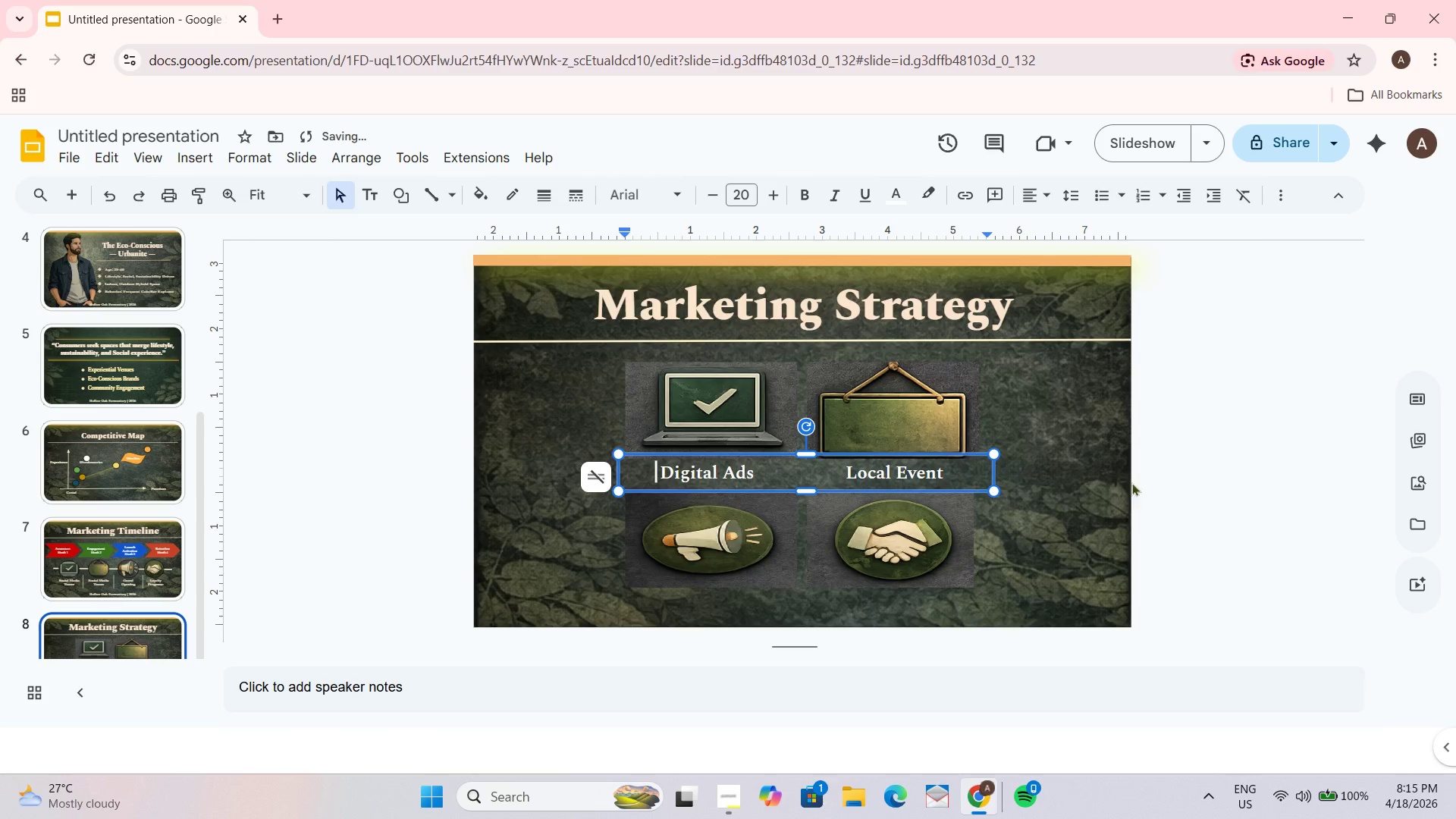 
left_click([1117, 475])
 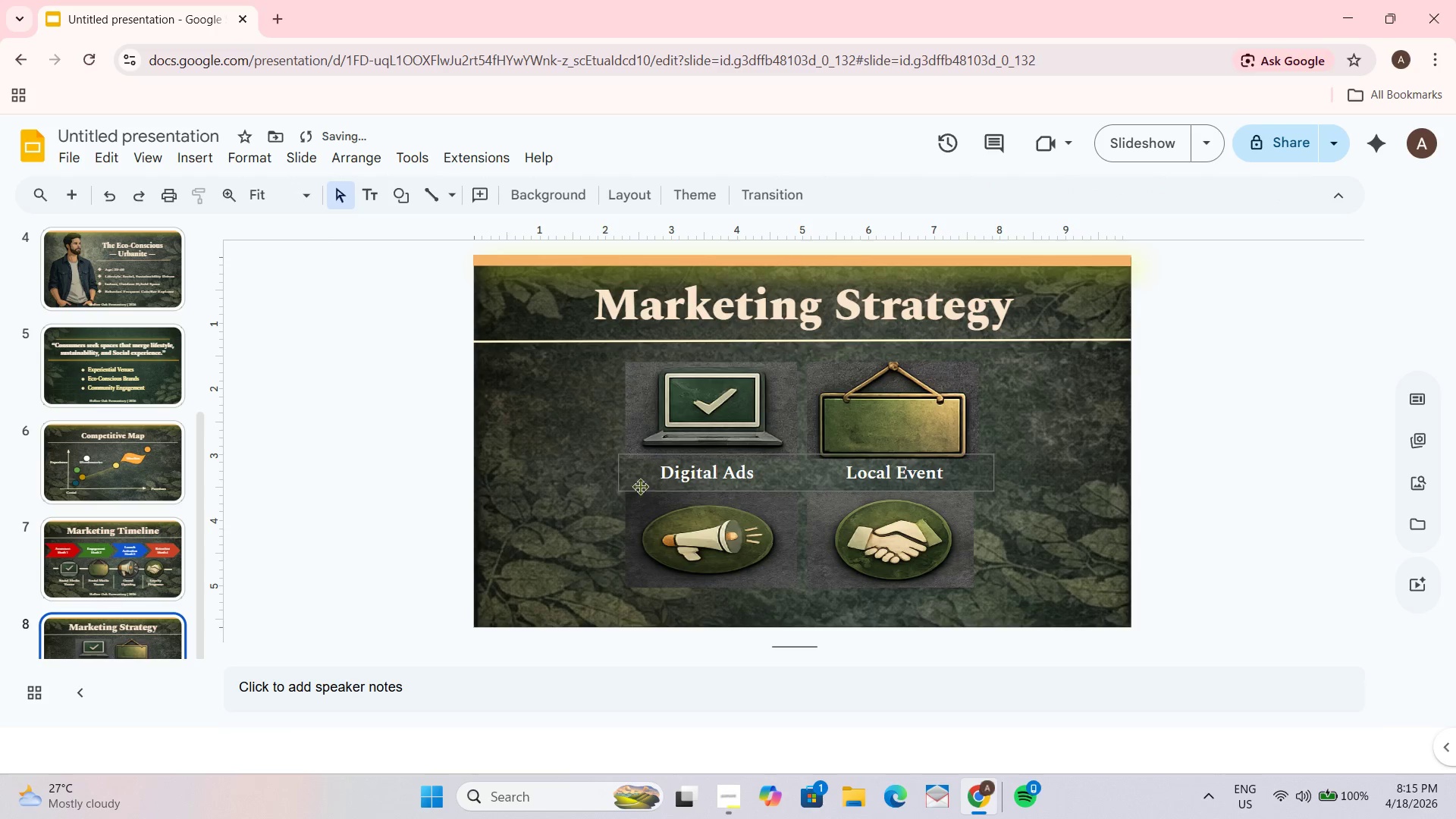 
left_click([636, 475])
 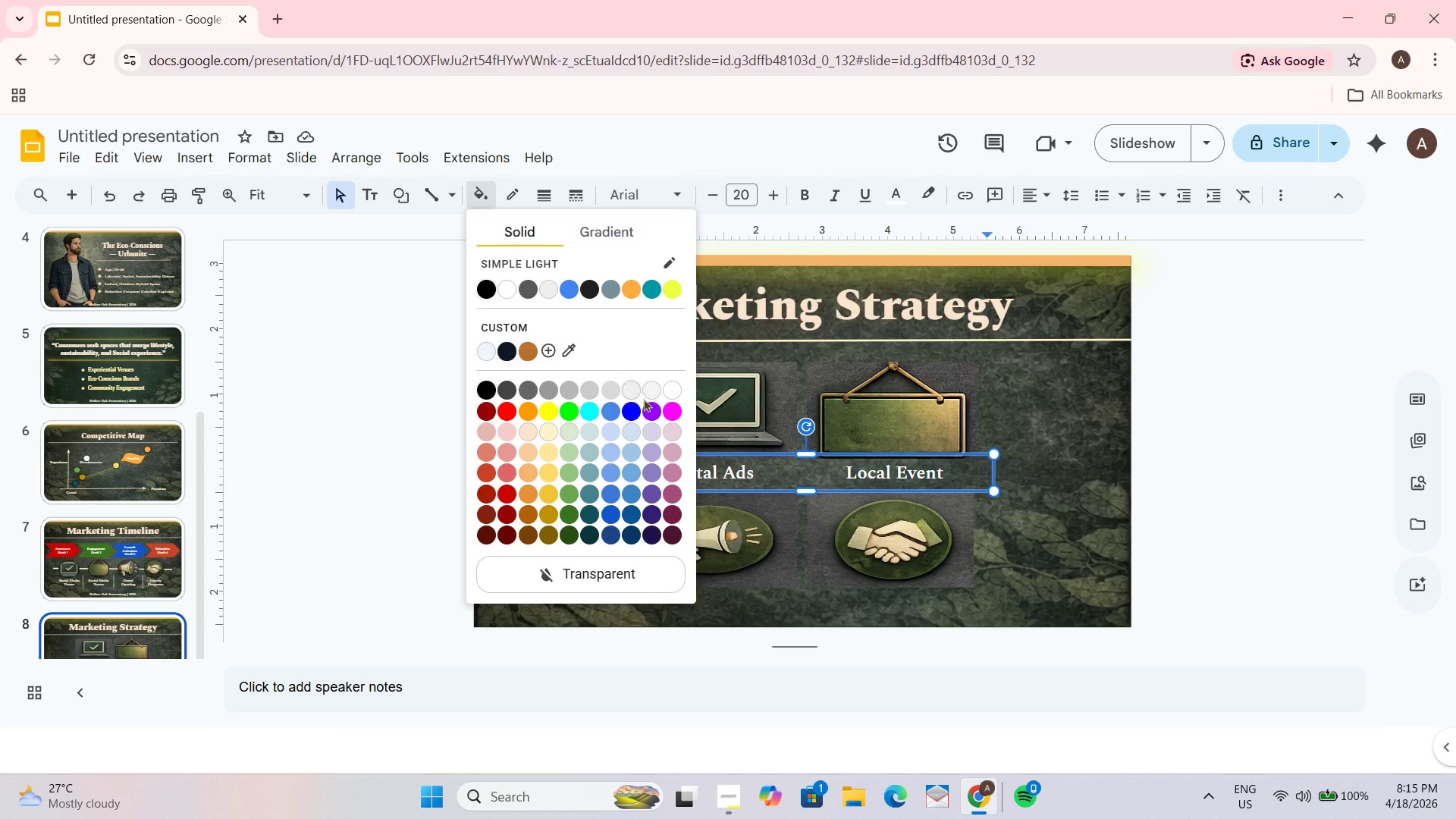 
wait(6.59)
 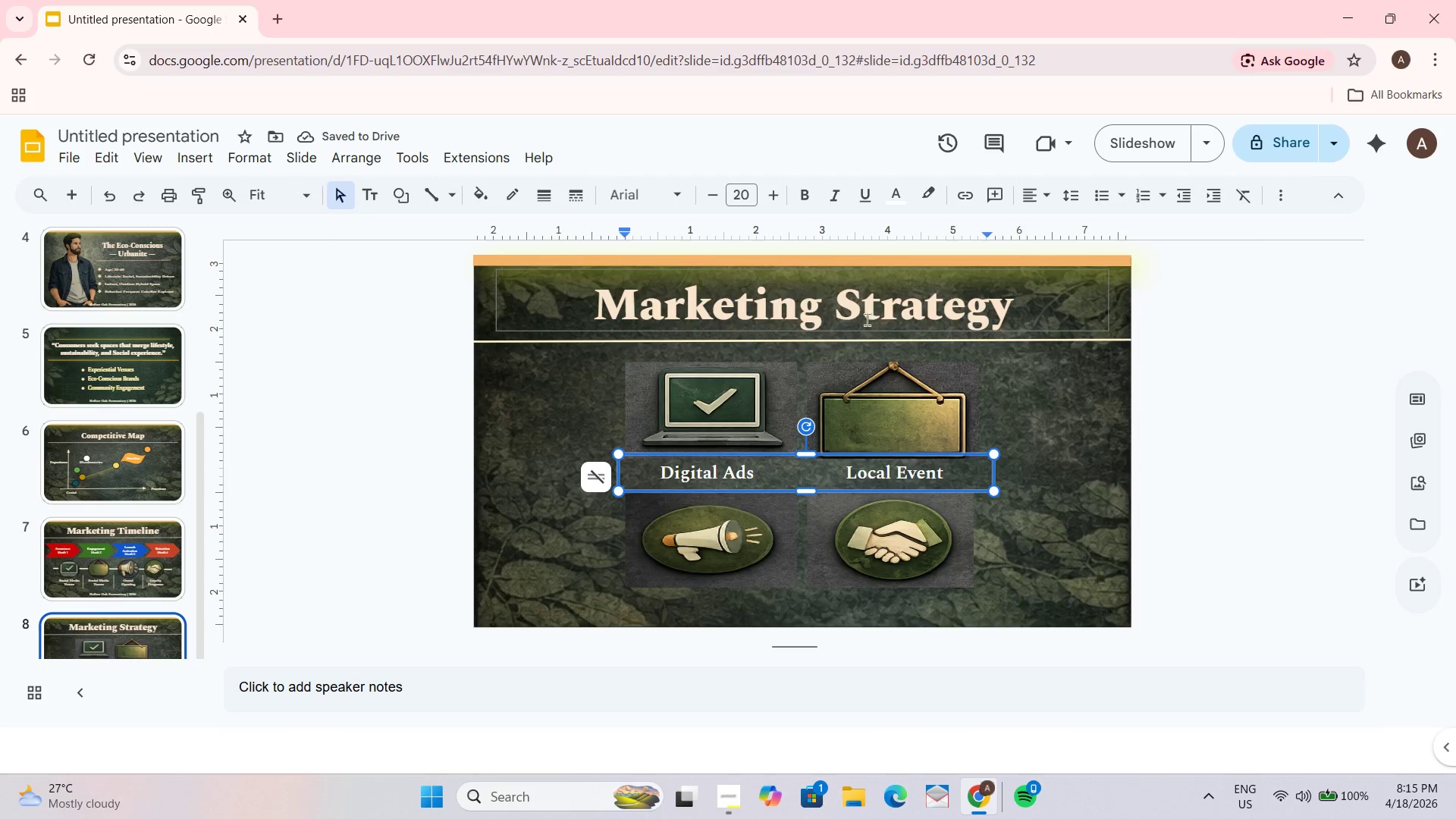 
left_click([785, 389])
 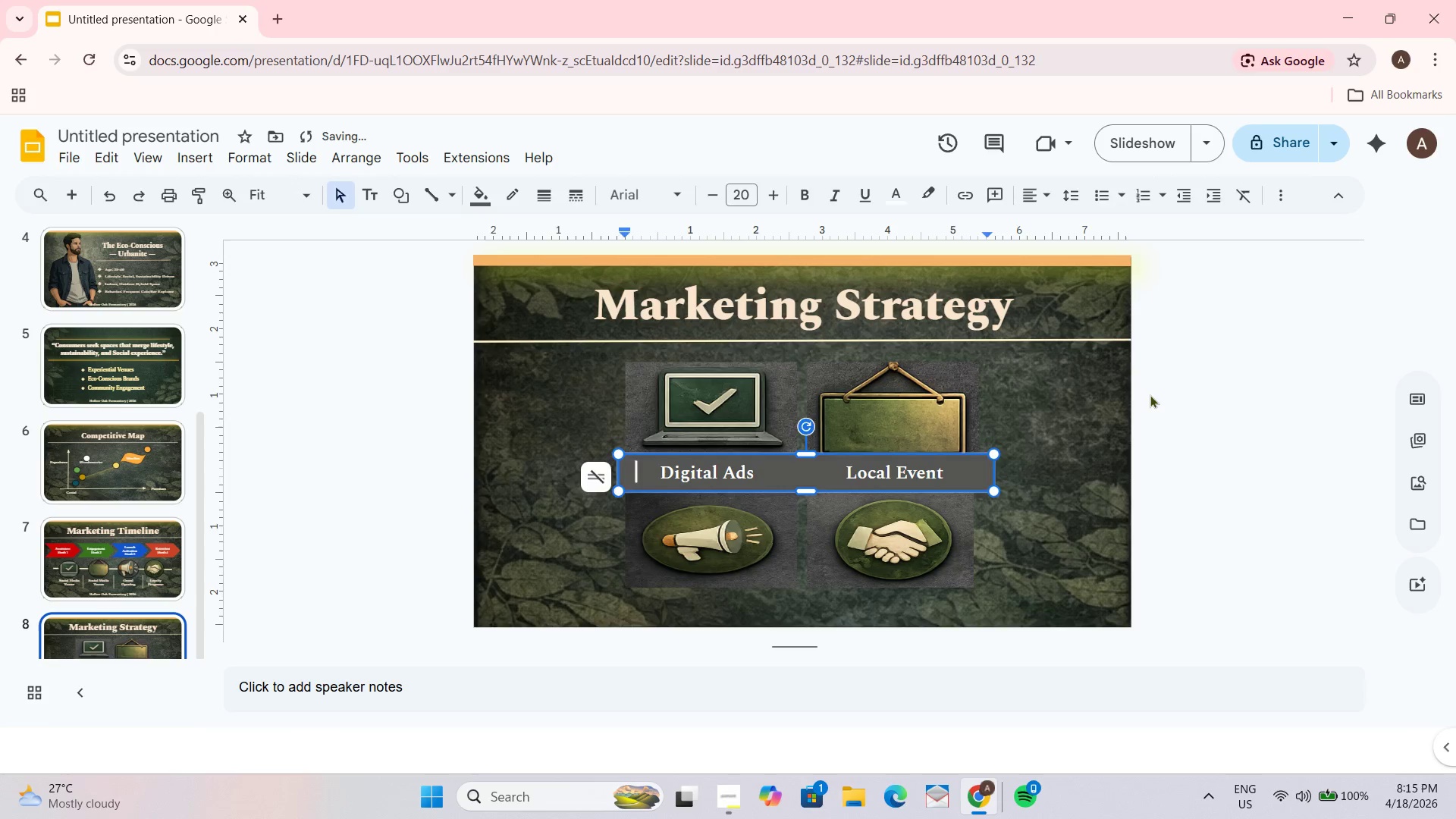 
left_click([1179, 394])
 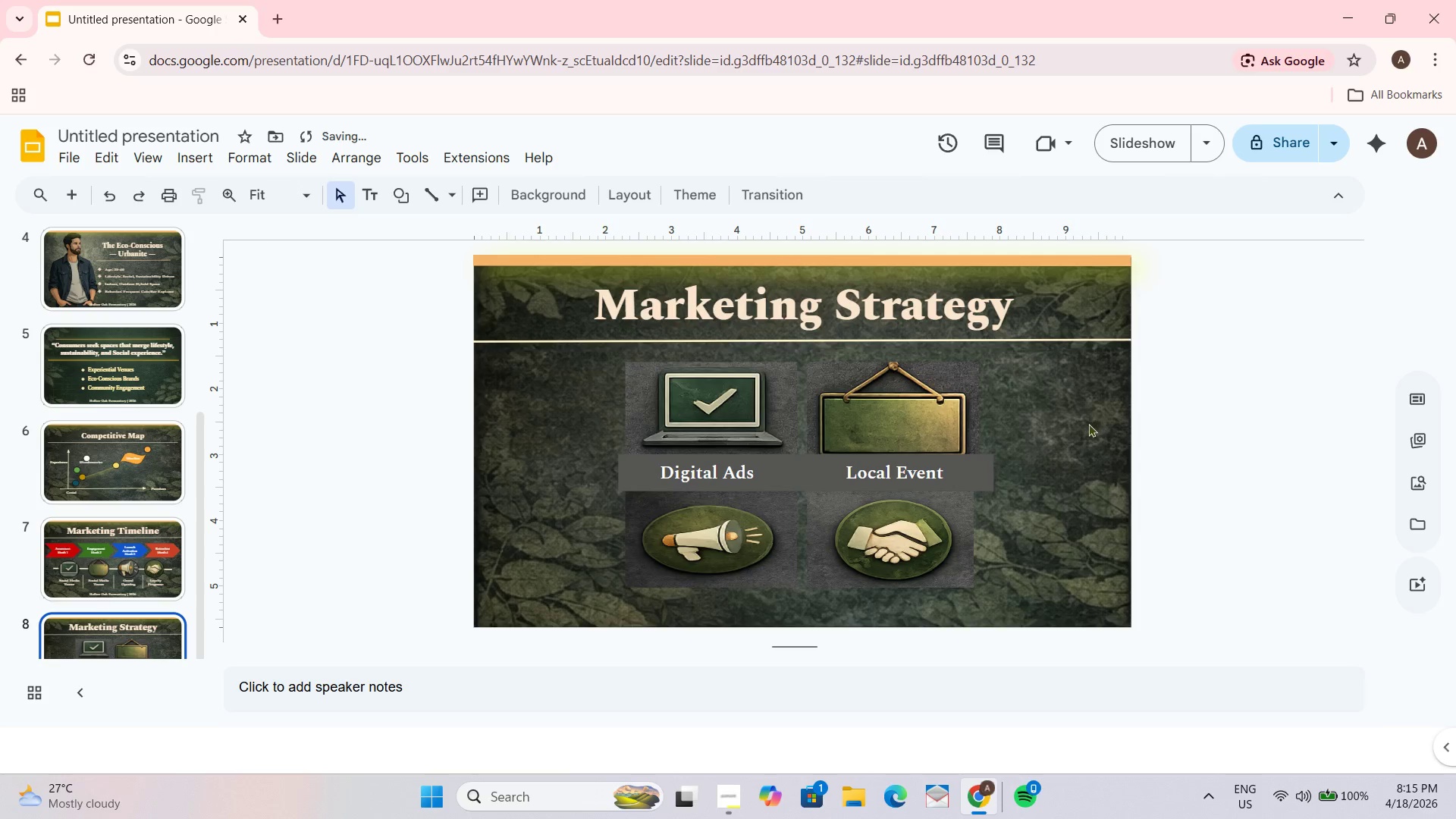 
left_click([983, 469])
 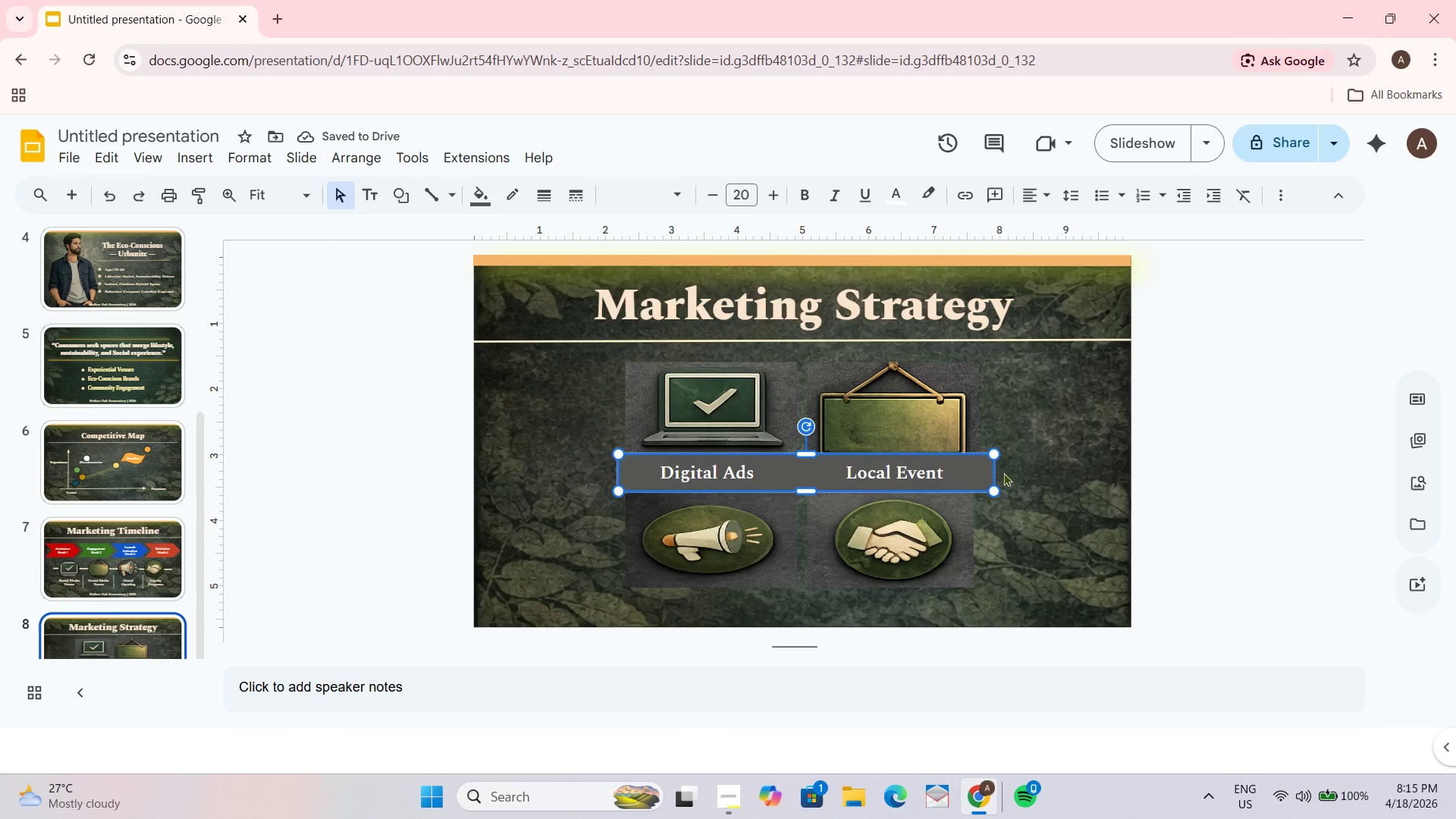 
left_click_drag(start_coordinate=[994, 464], to_coordinate=[974, 466])
 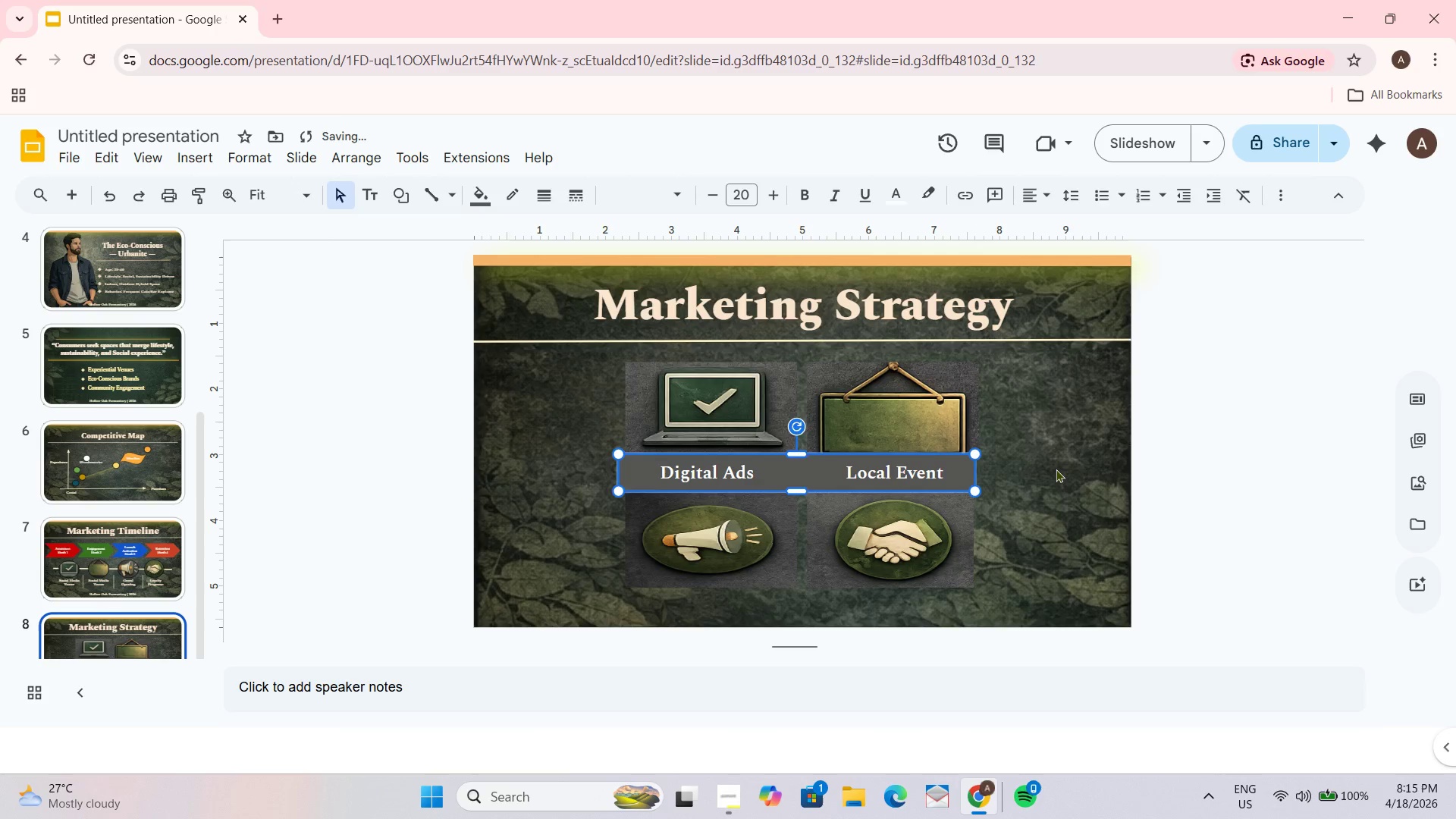 
left_click([1056, 469])
 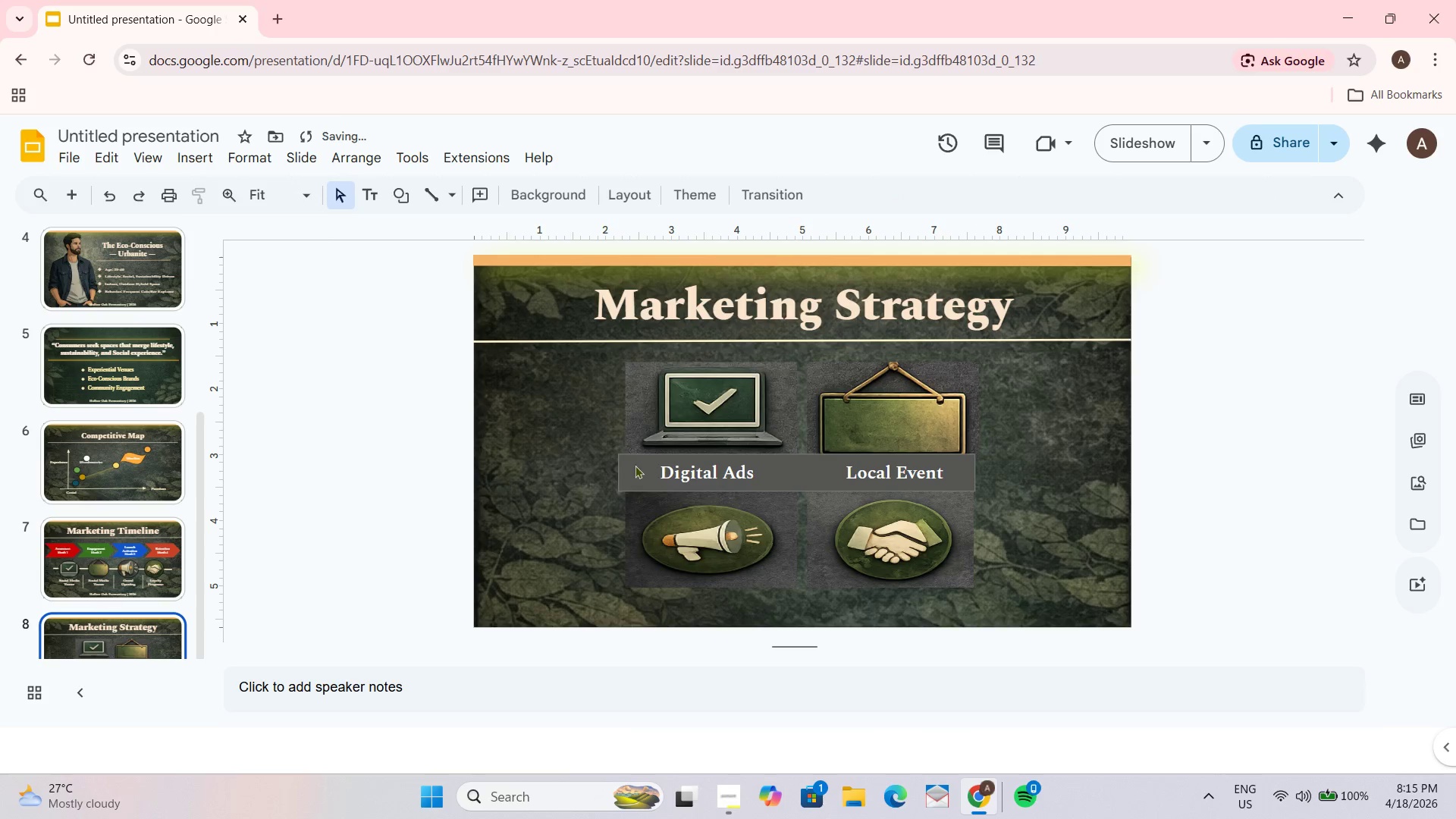 
left_click([620, 464])
 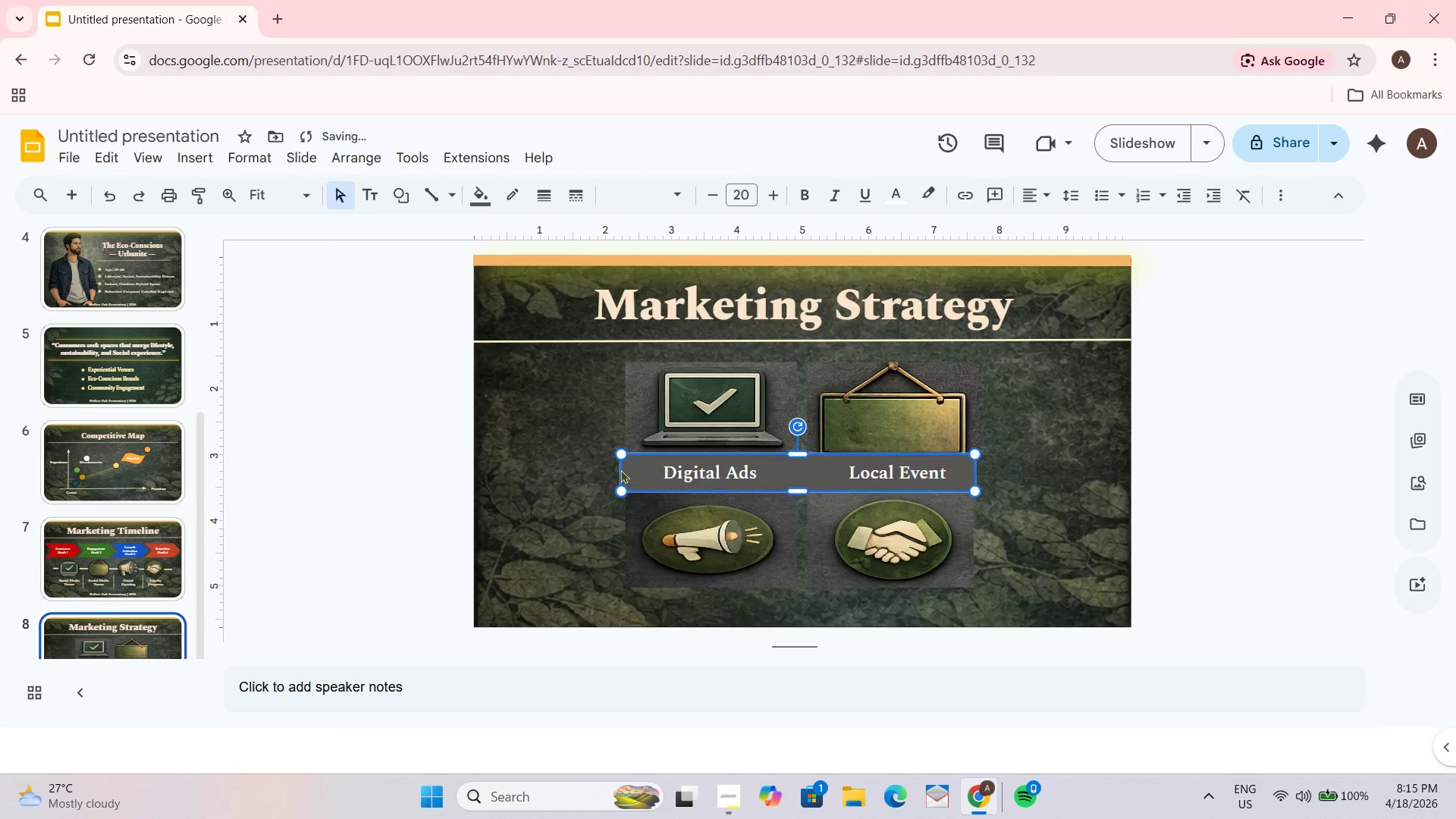 
left_click([1180, 451])
 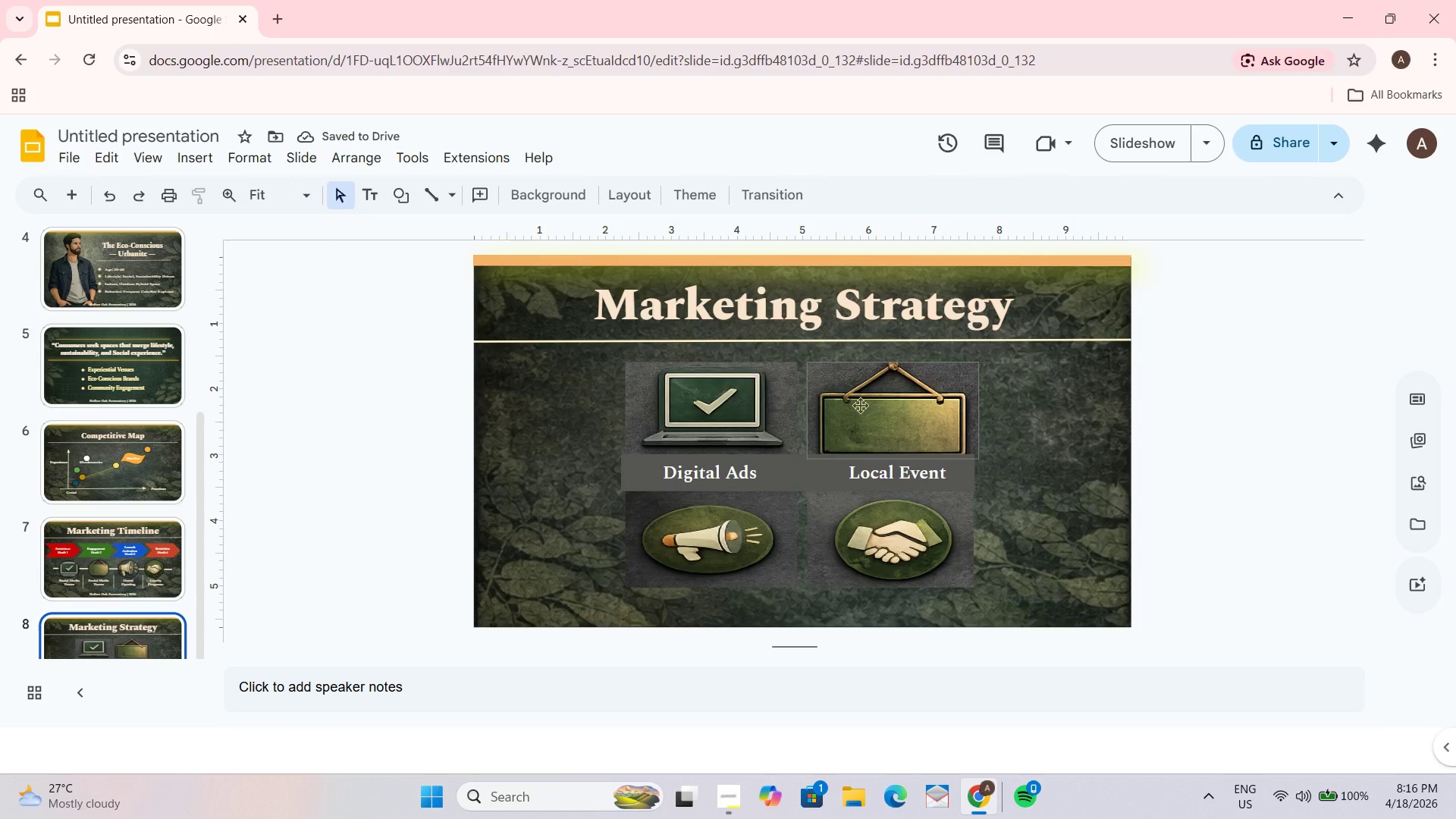 
left_click([860, 405])
 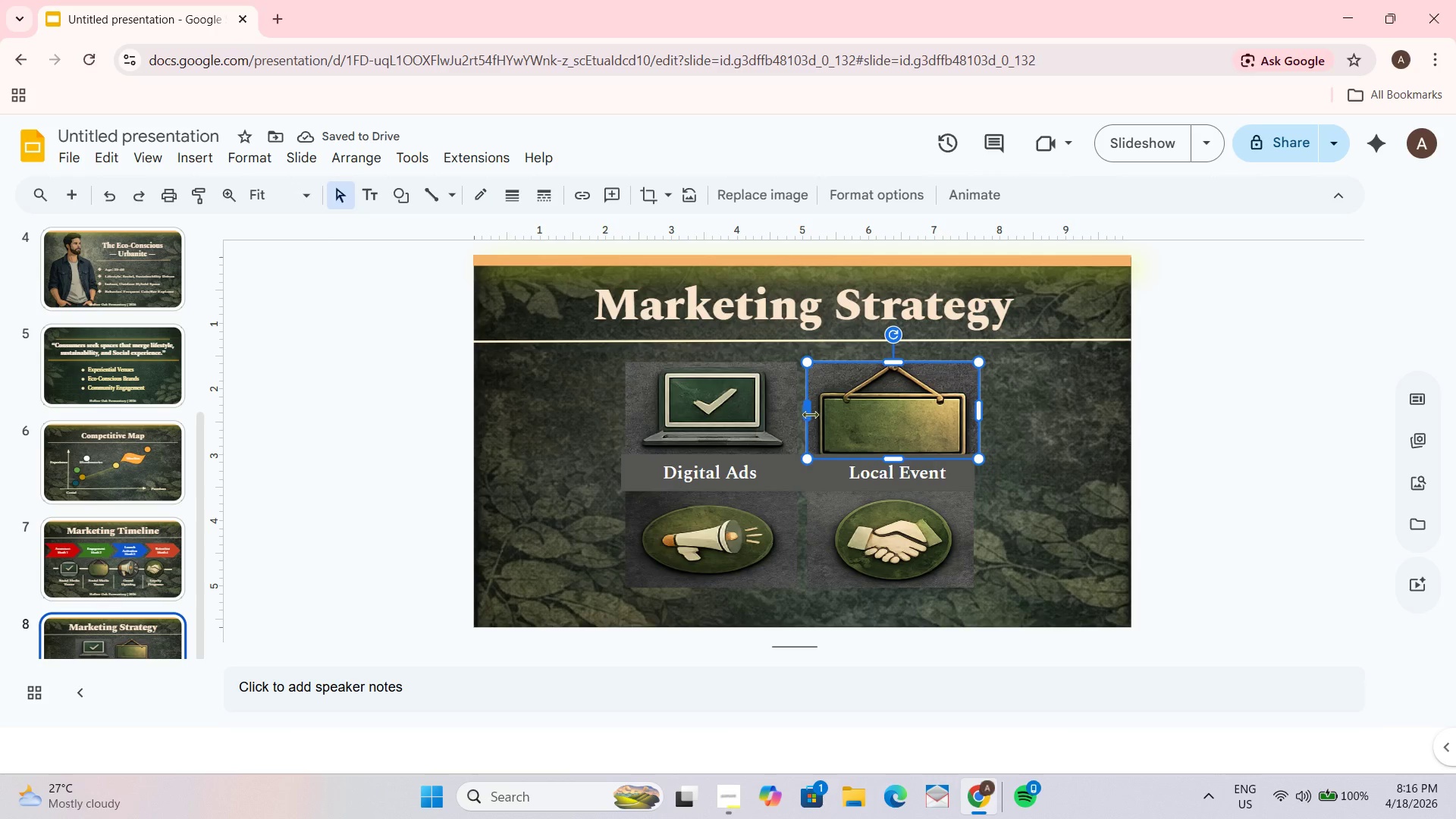 
left_click_drag(start_coordinate=[808, 413], to_coordinate=[799, 411])
 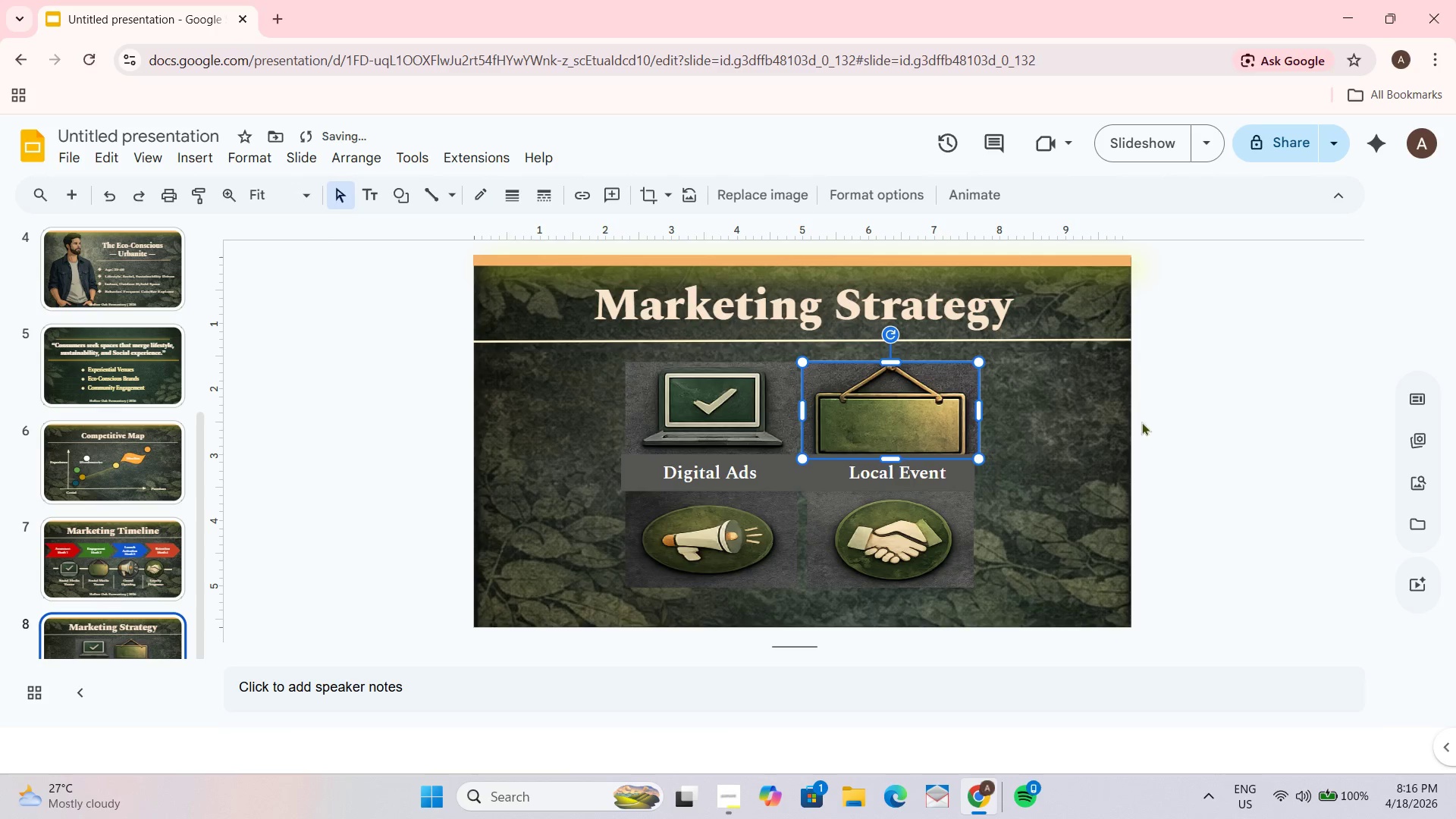 
left_click([1145, 420])
 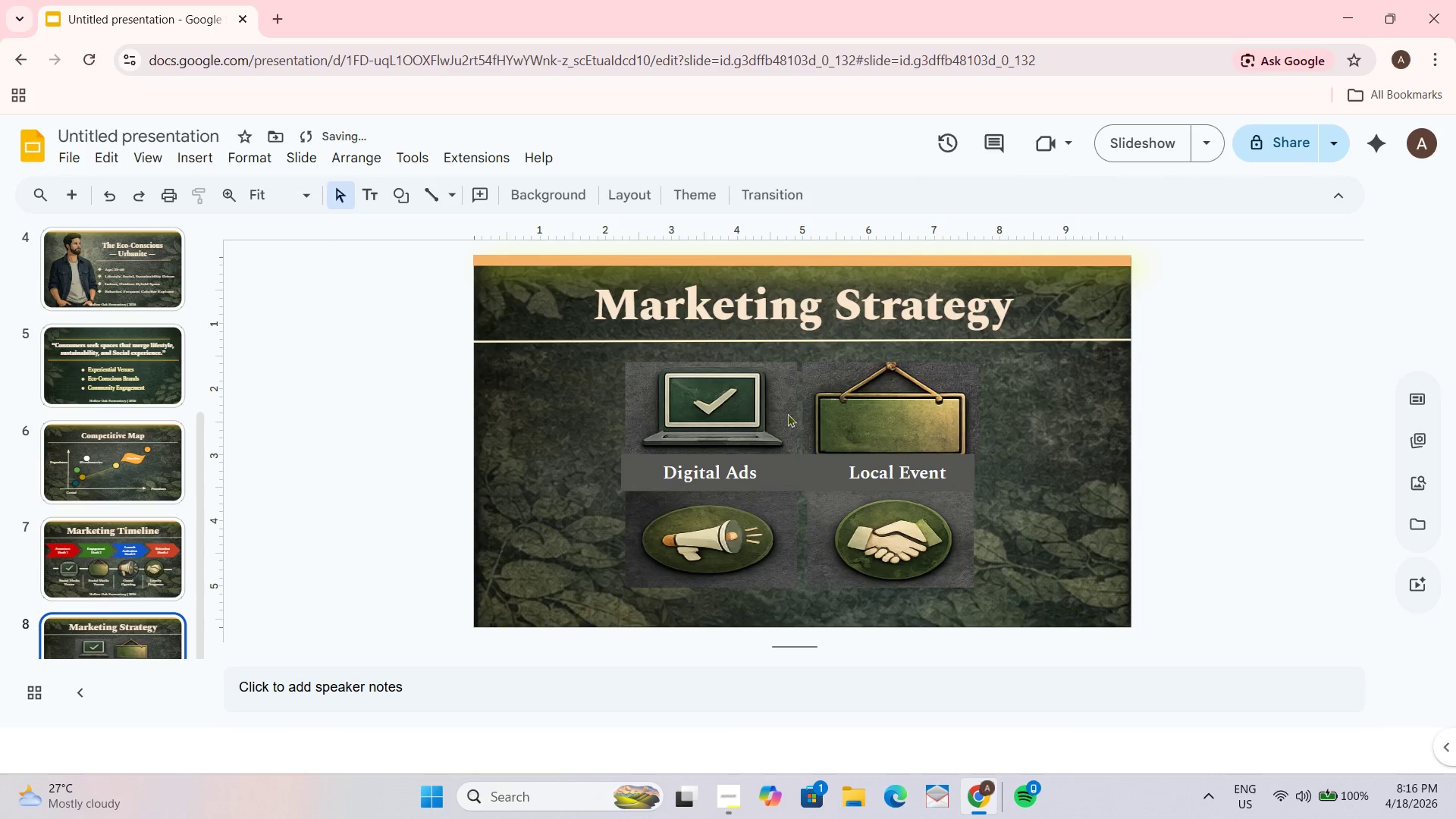 
left_click([766, 403])
 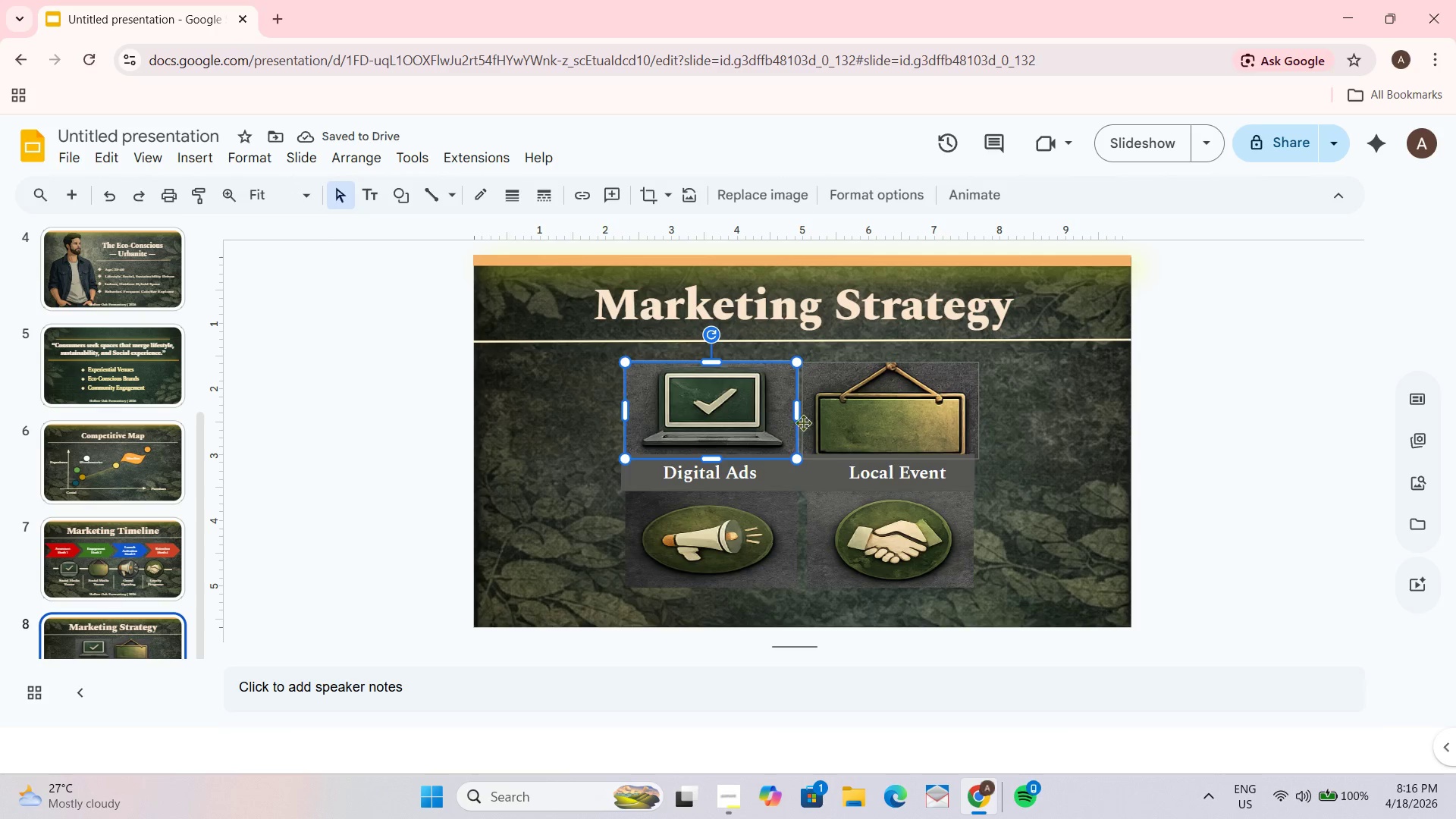 
left_click_drag(start_coordinate=[796, 411], to_coordinate=[801, 410])
 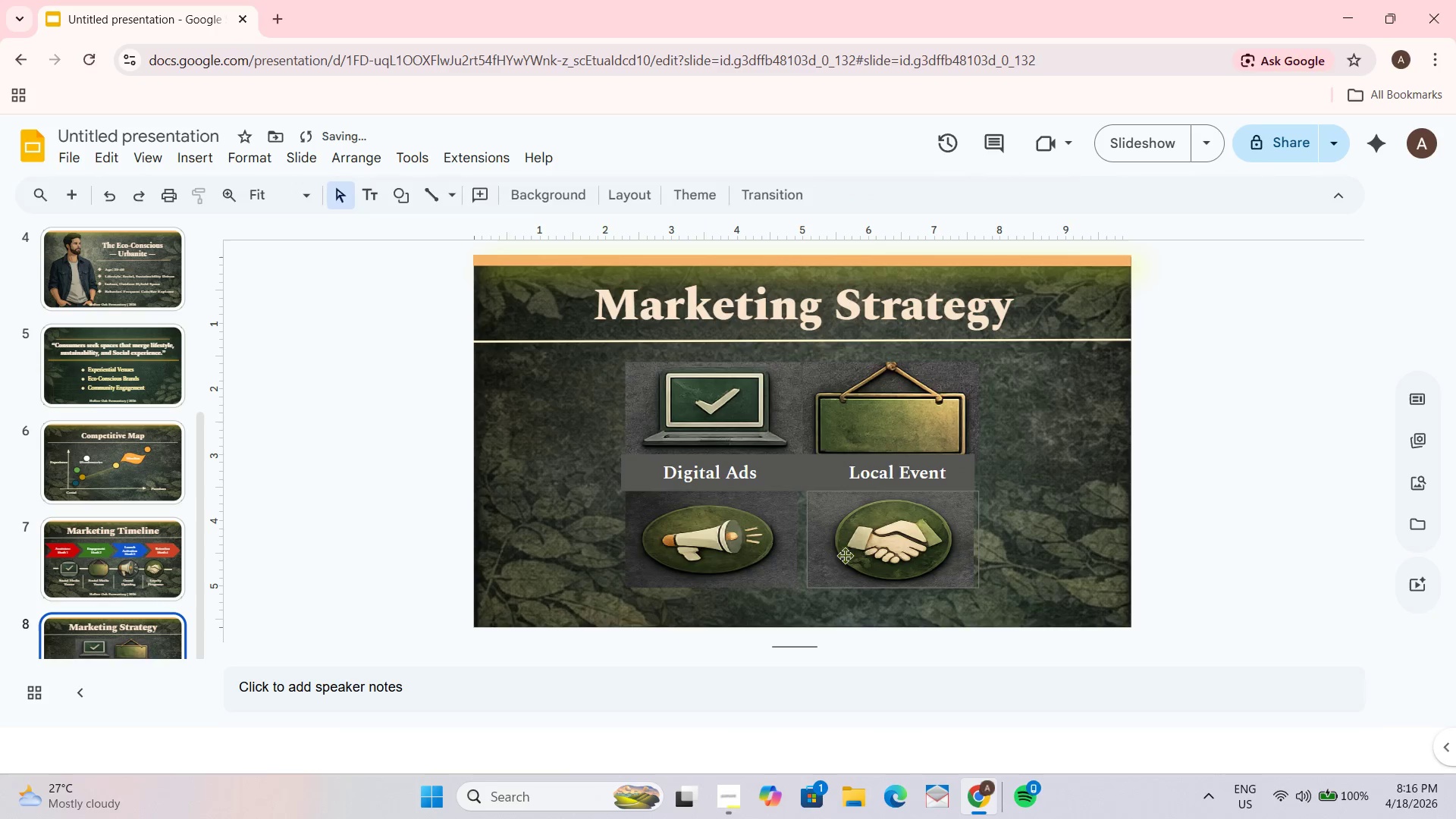 
double_click([795, 541])
 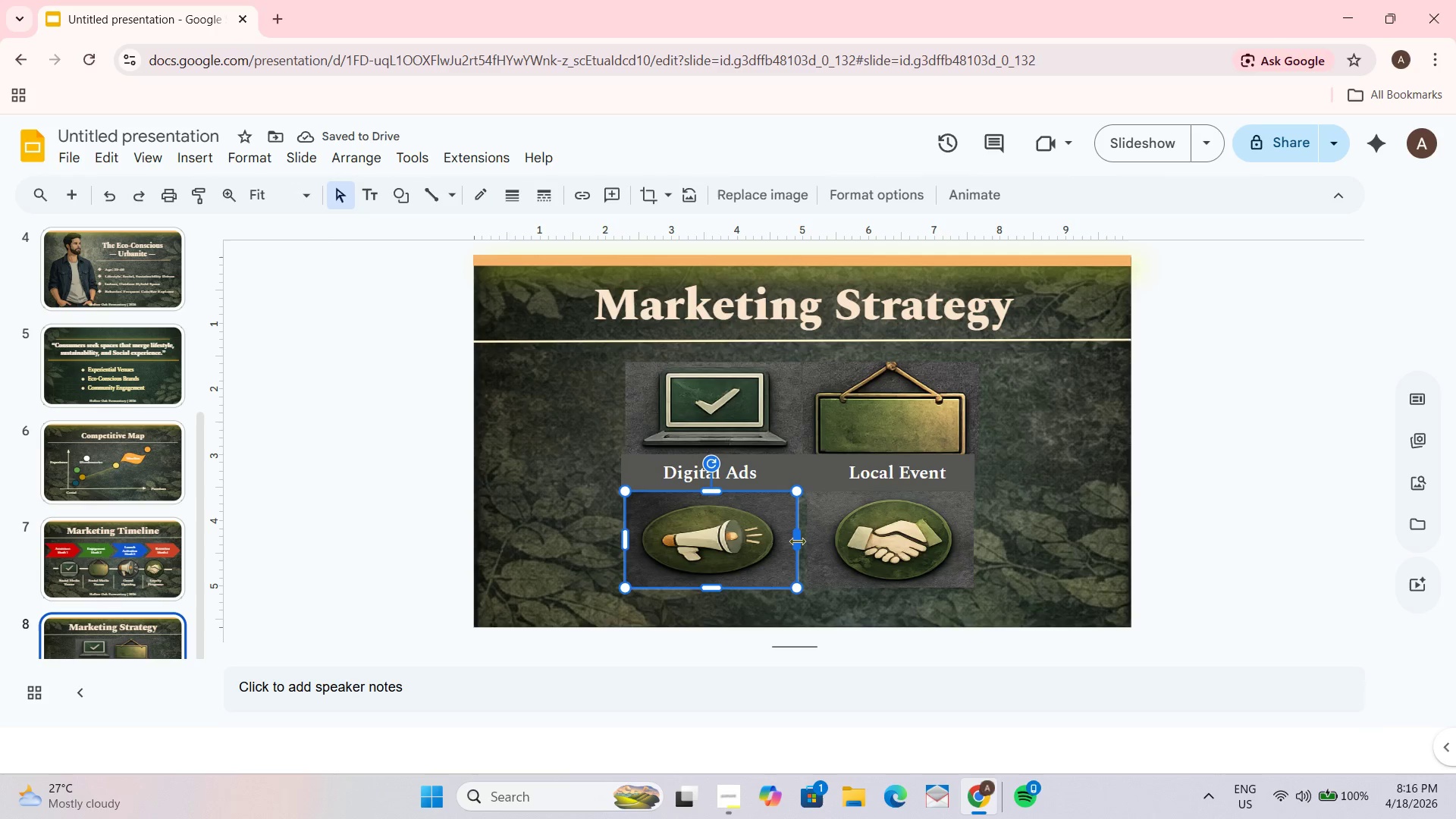 
left_click_drag(start_coordinate=[795, 540], to_coordinate=[806, 539])
 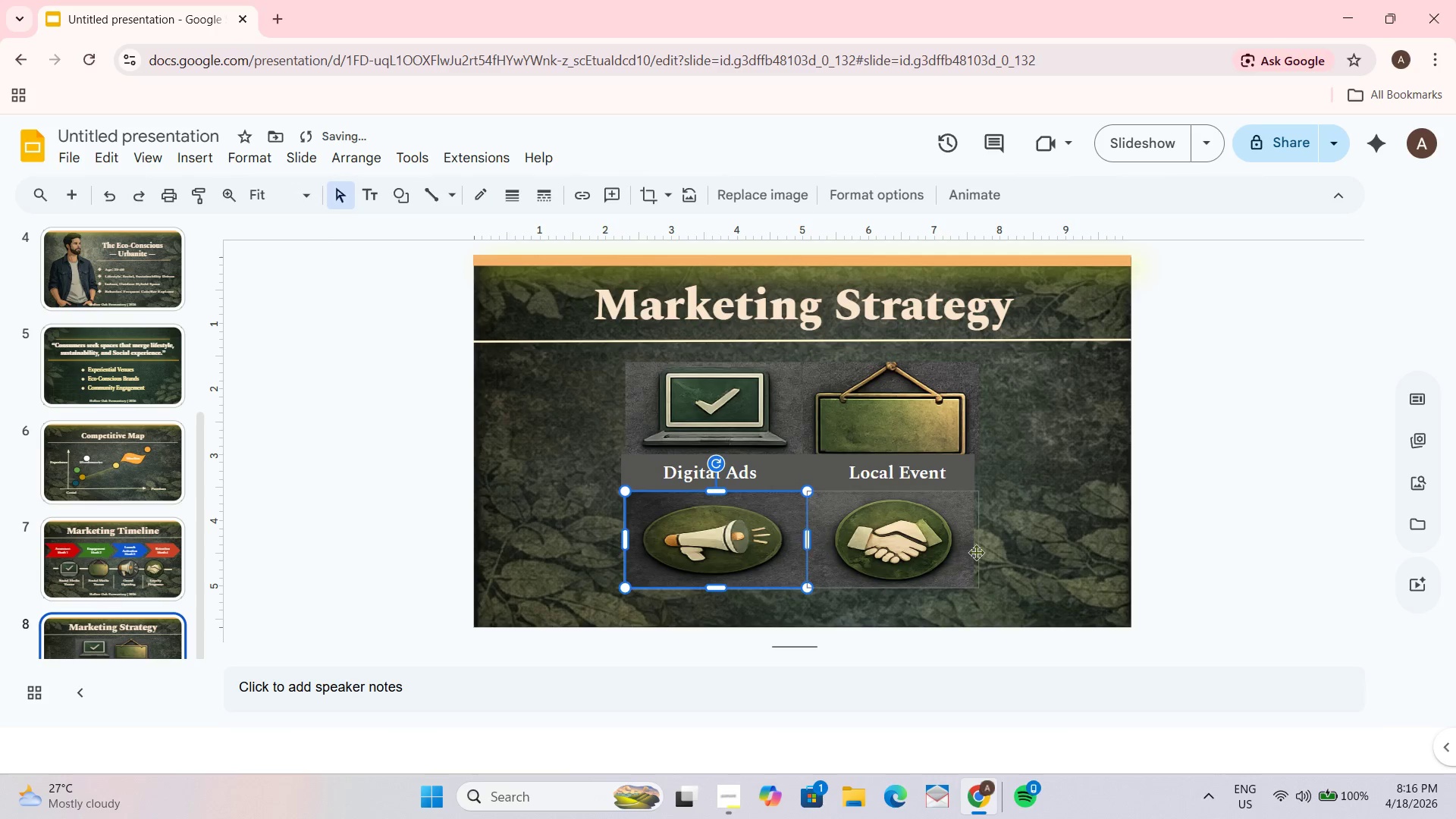 
left_click([1100, 552])
 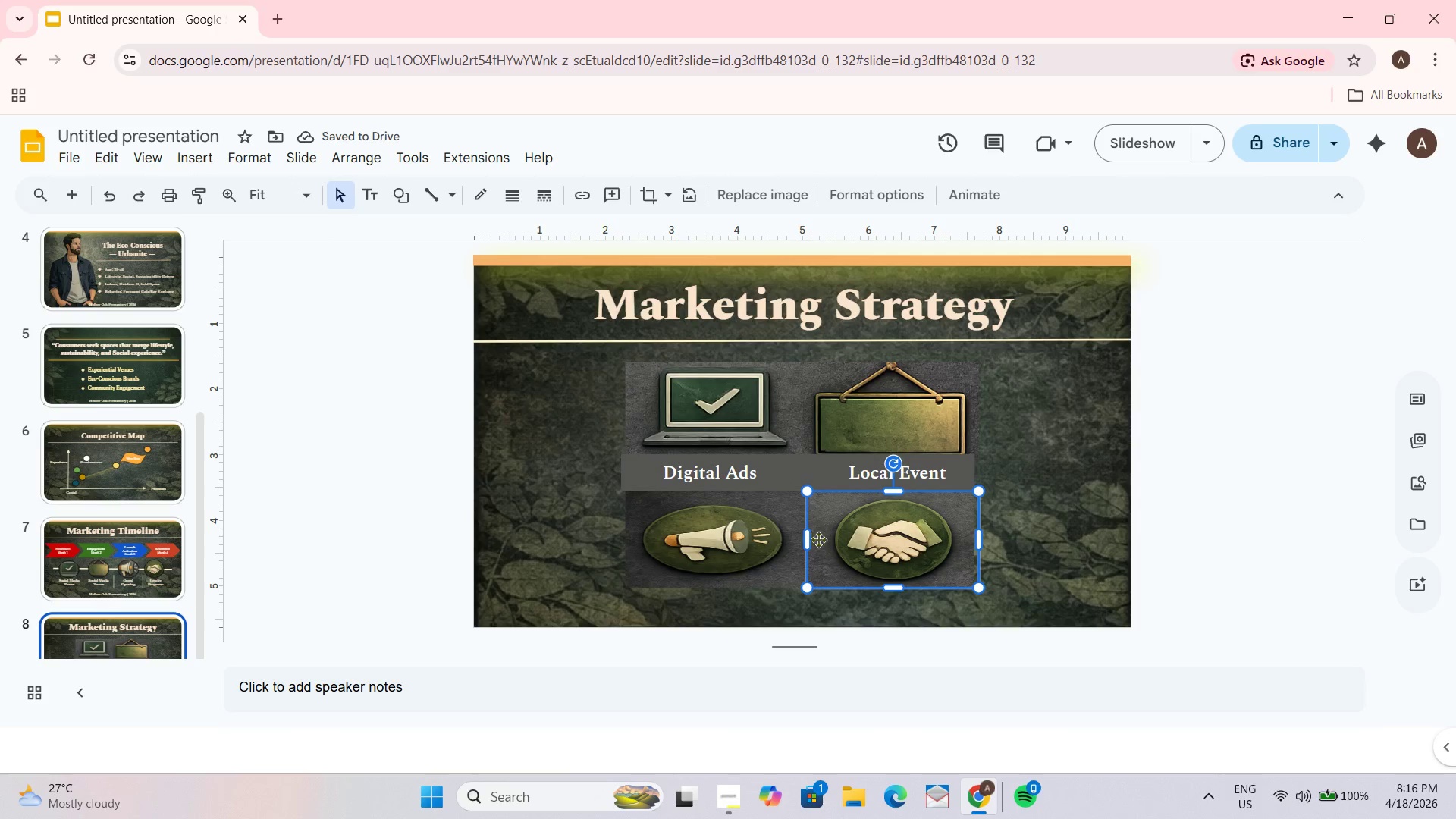 
left_click_drag(start_coordinate=[809, 540], to_coordinate=[803, 540])
 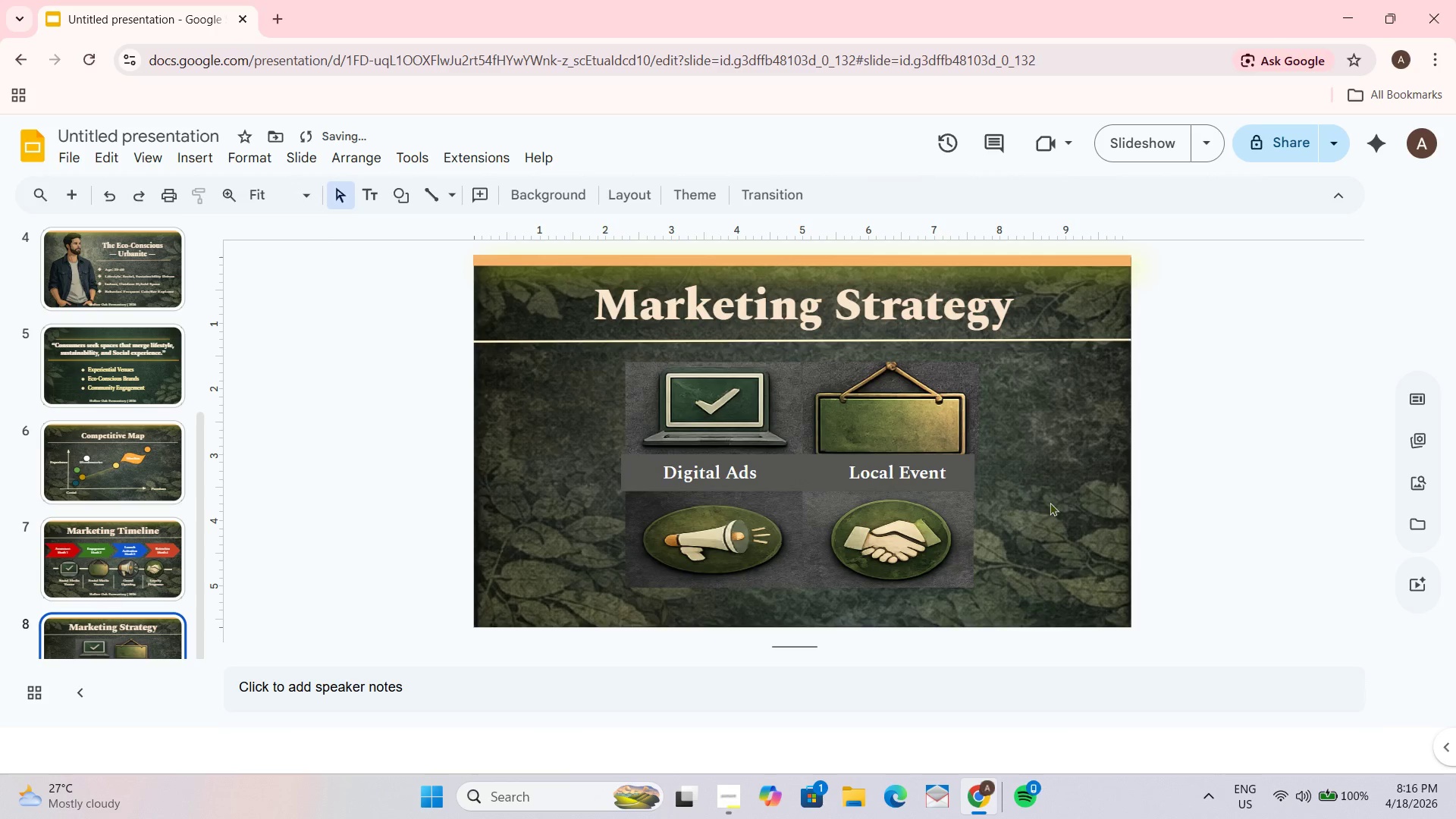 
left_click([1050, 499])
 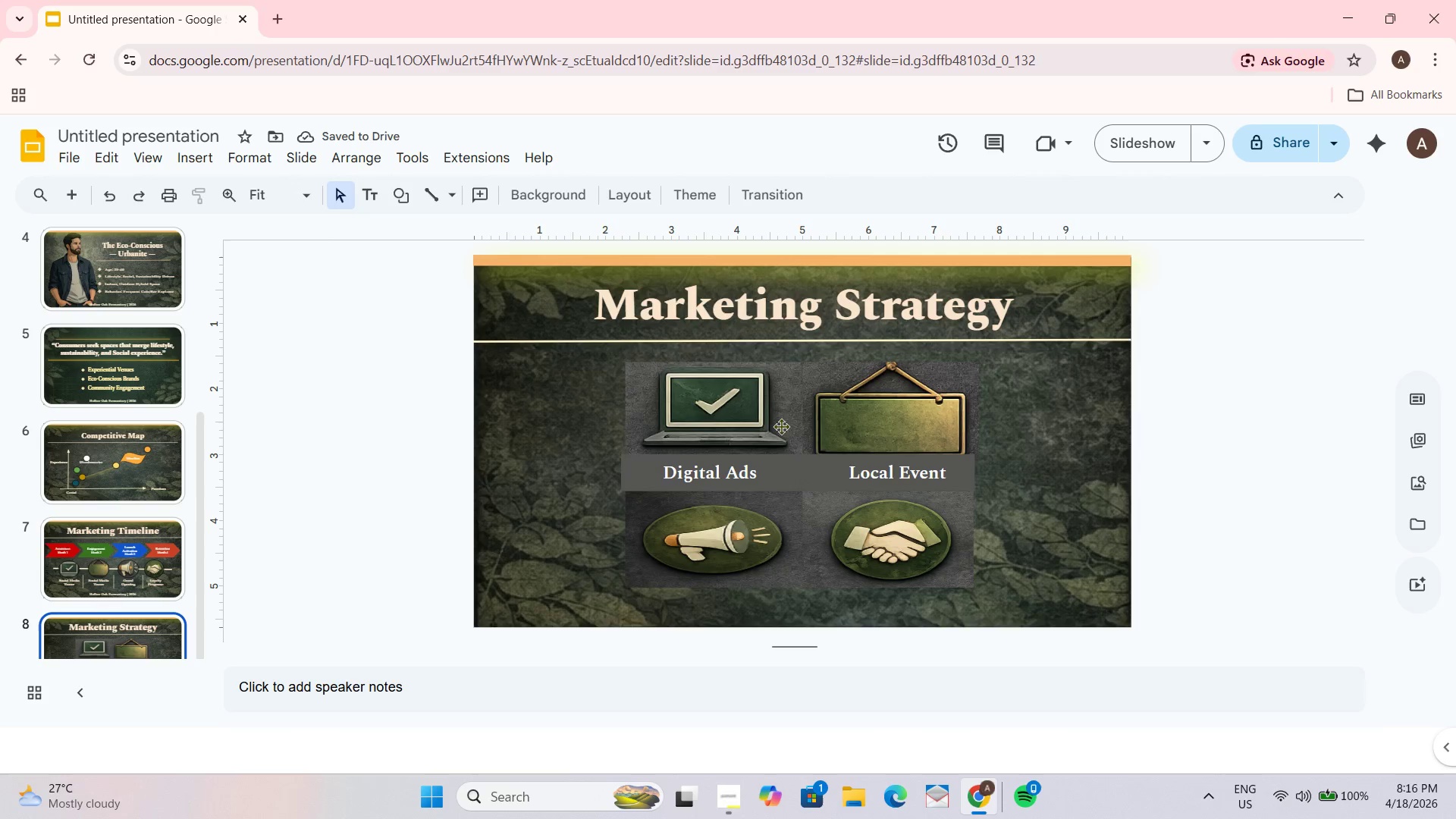 
left_click_drag(start_coordinate=[574, 380], to_coordinate=[991, 591])
 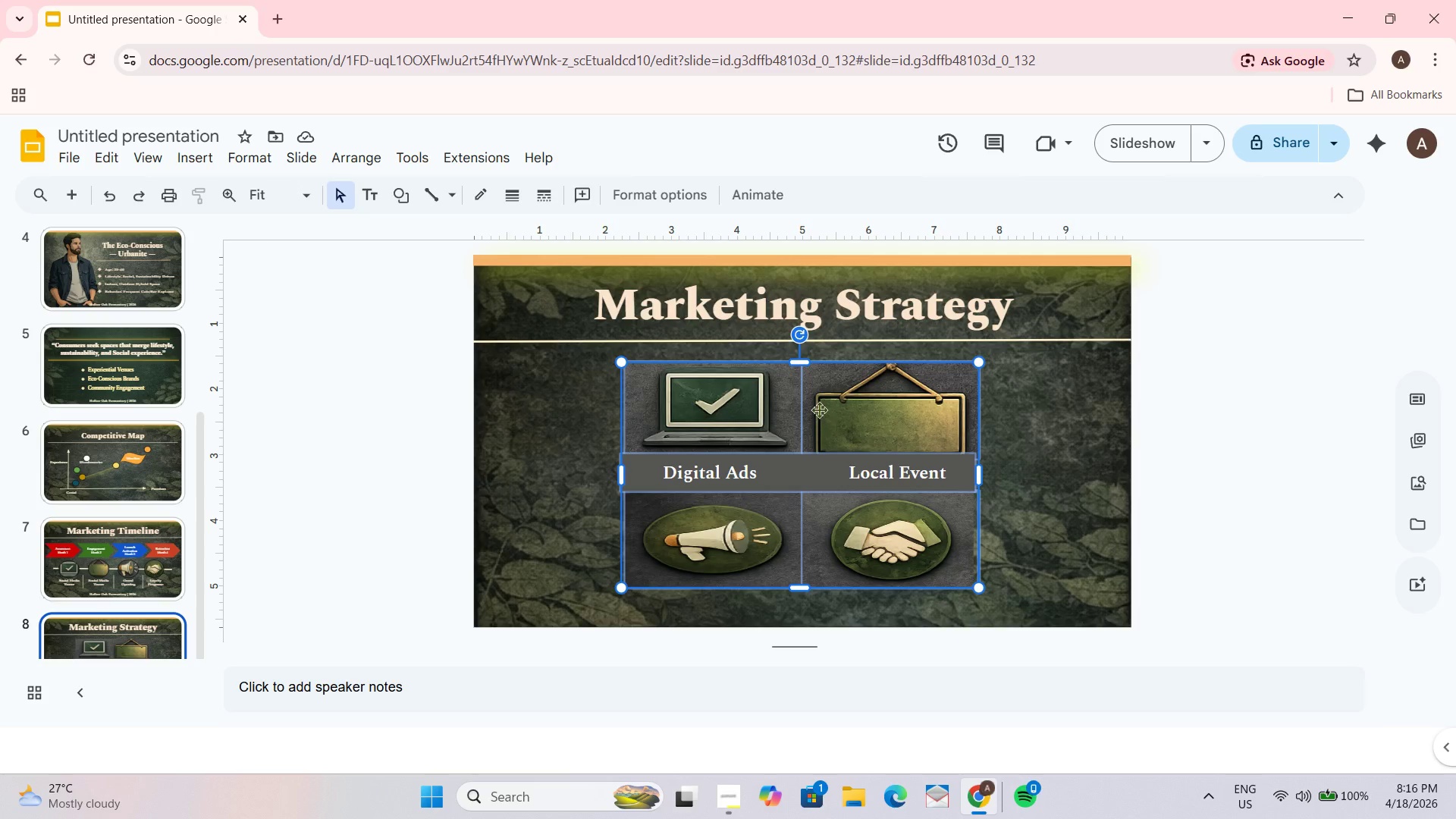 
left_click_drag(start_coordinate=[819, 409], to_coordinate=[819, 397])
 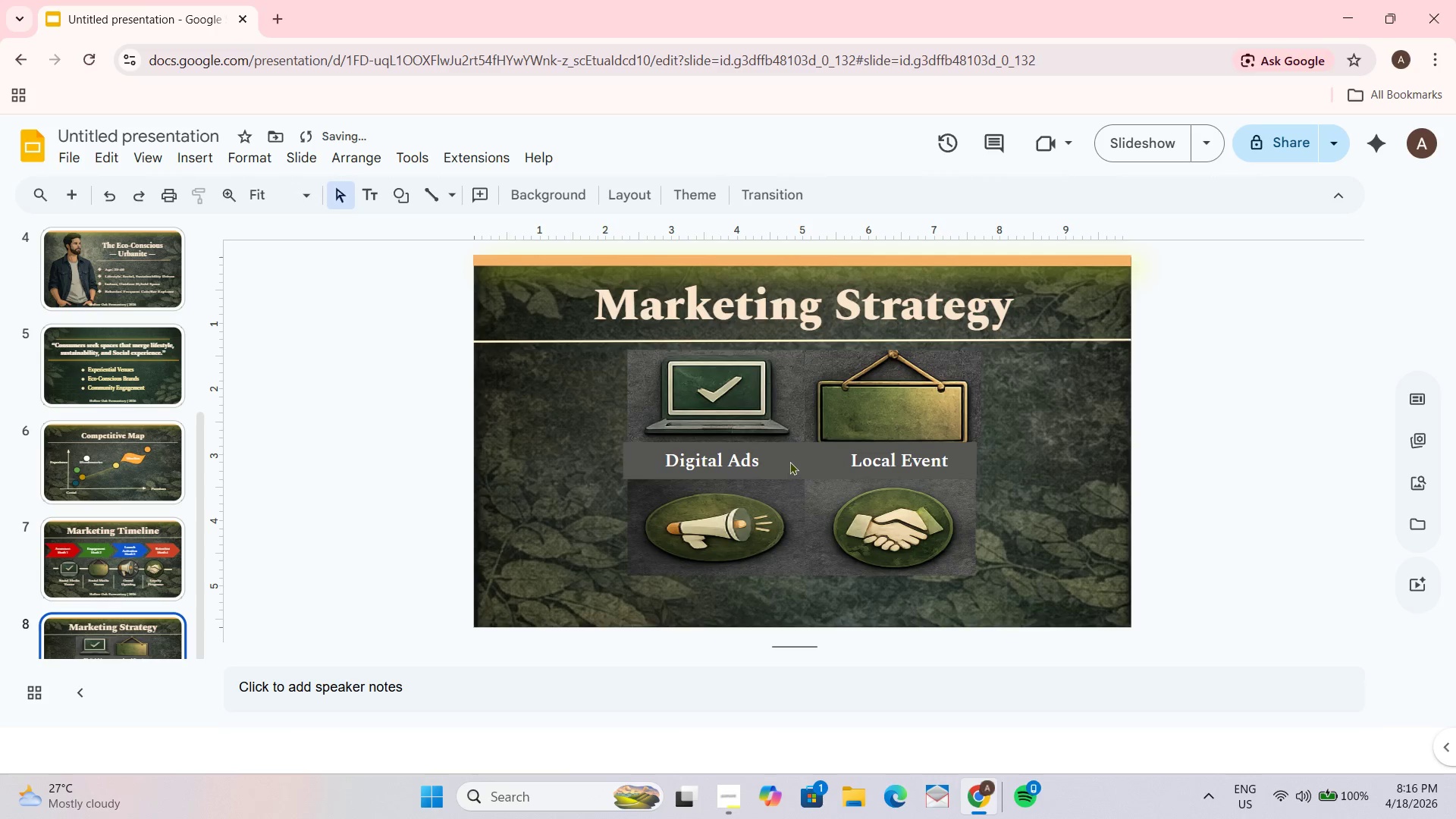 
key(Control+ControlLeft)
 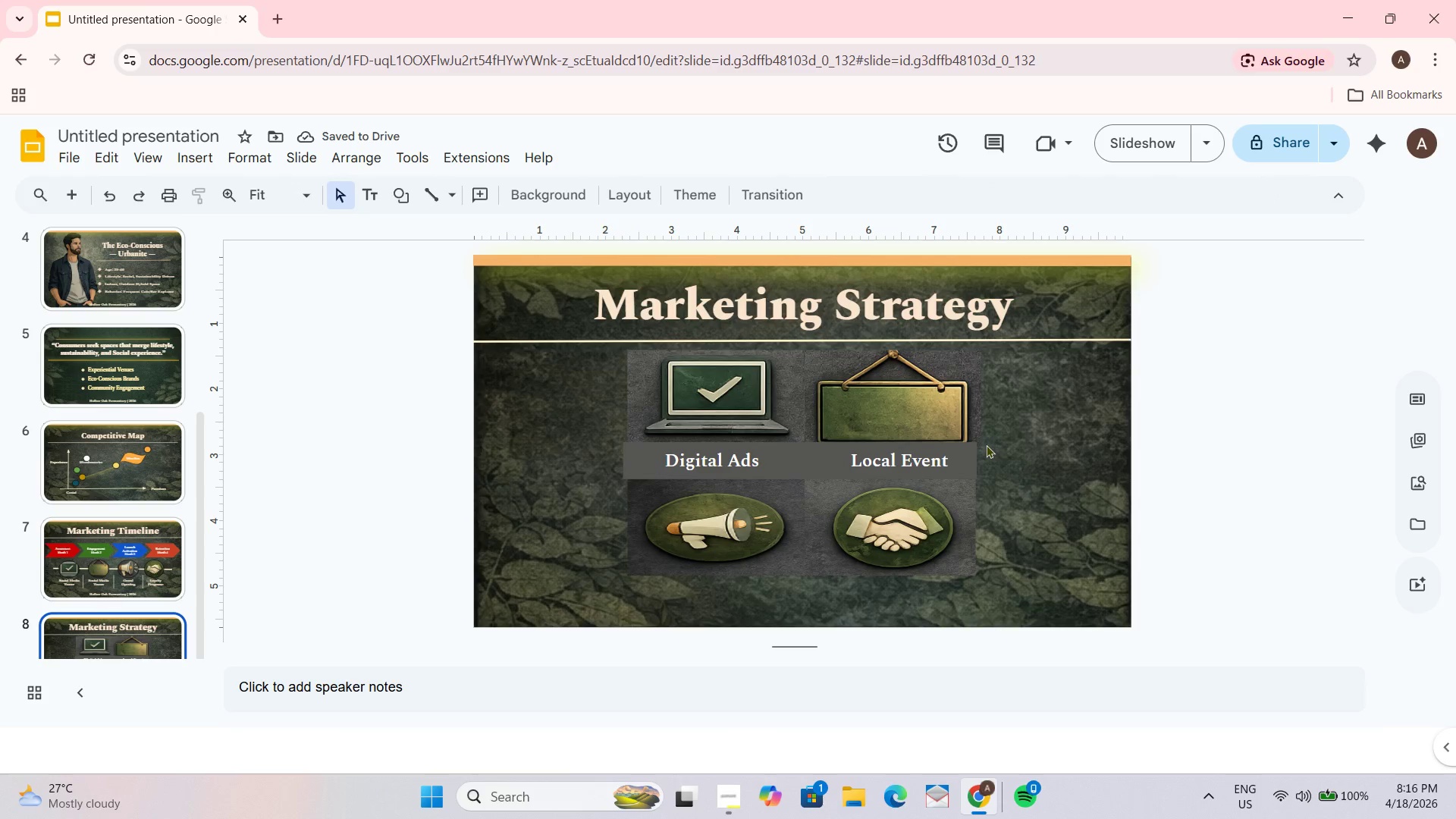 
left_click([975, 447])
 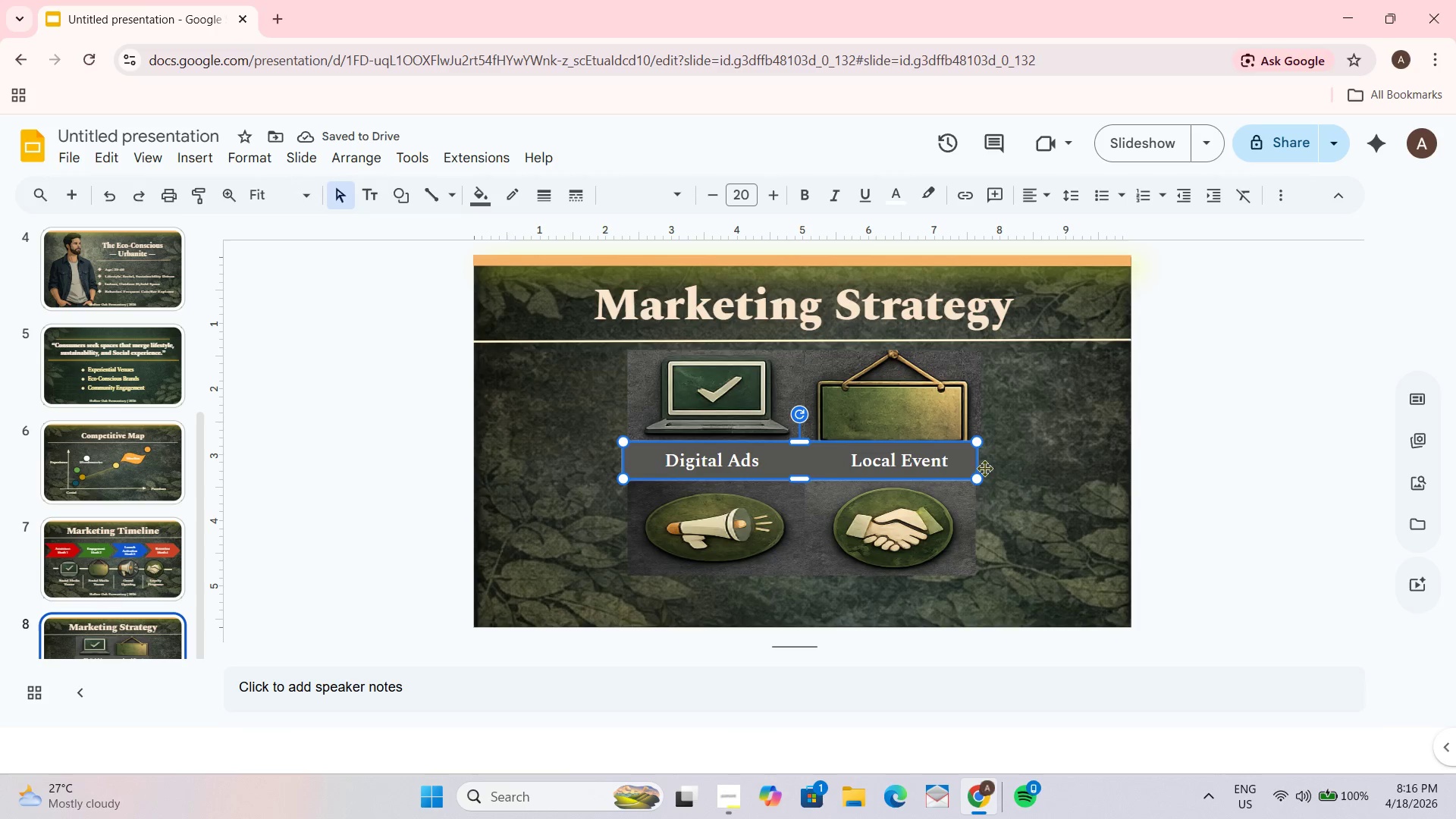 
key(Control+C)
 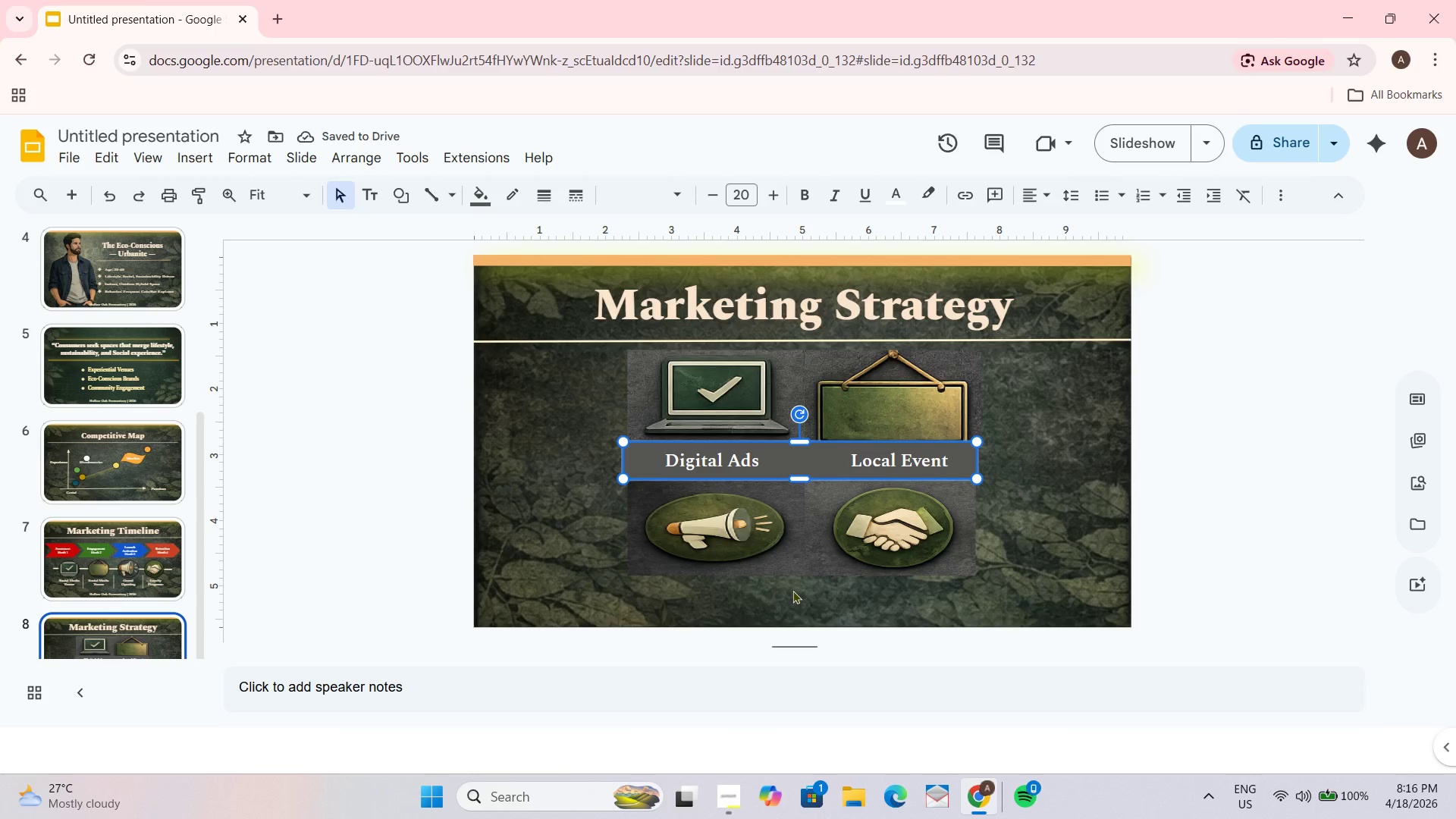 
key(Control+V)
 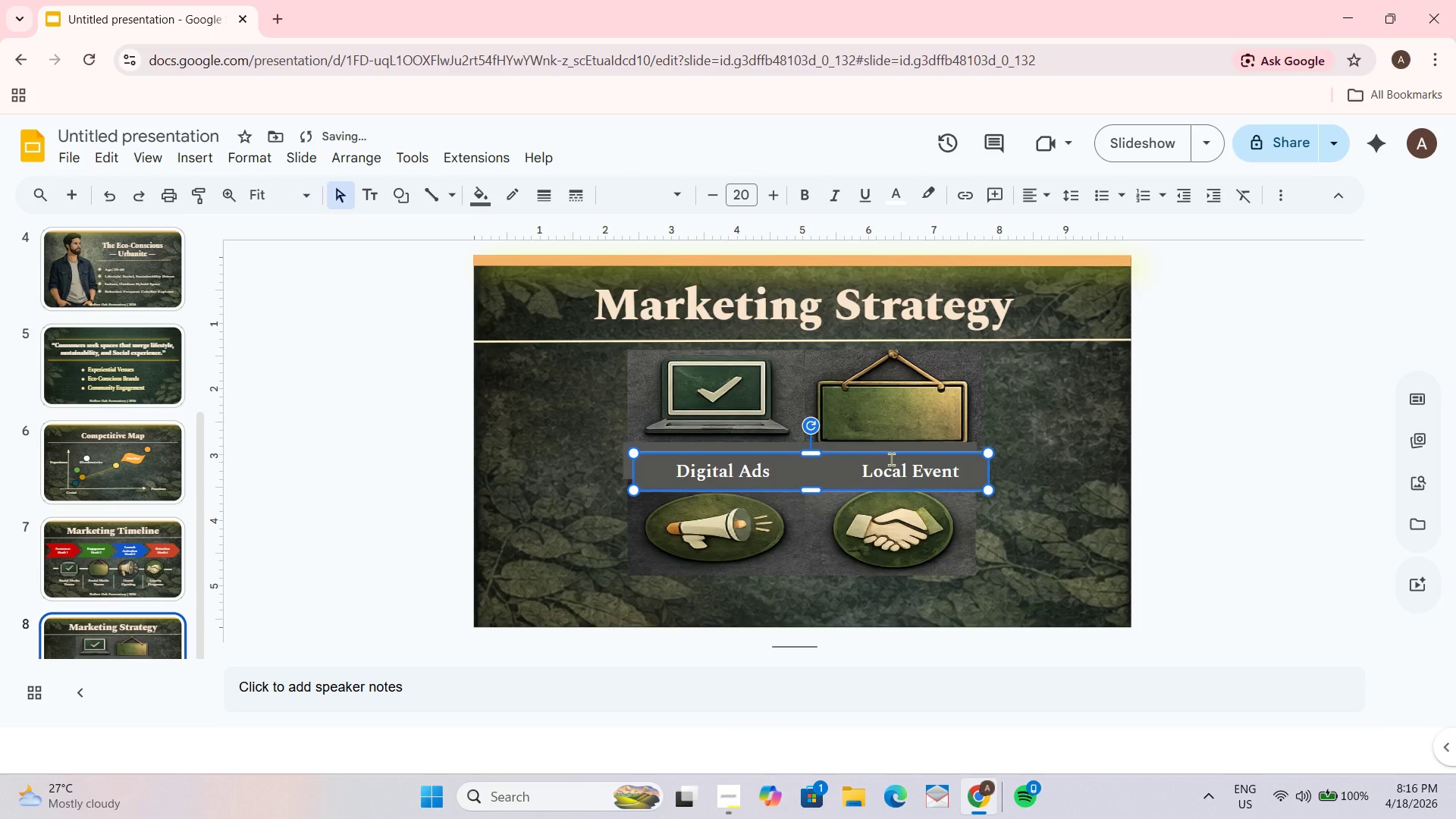 
left_click_drag(start_coordinate=[894, 455], to_coordinate=[886, 575])
 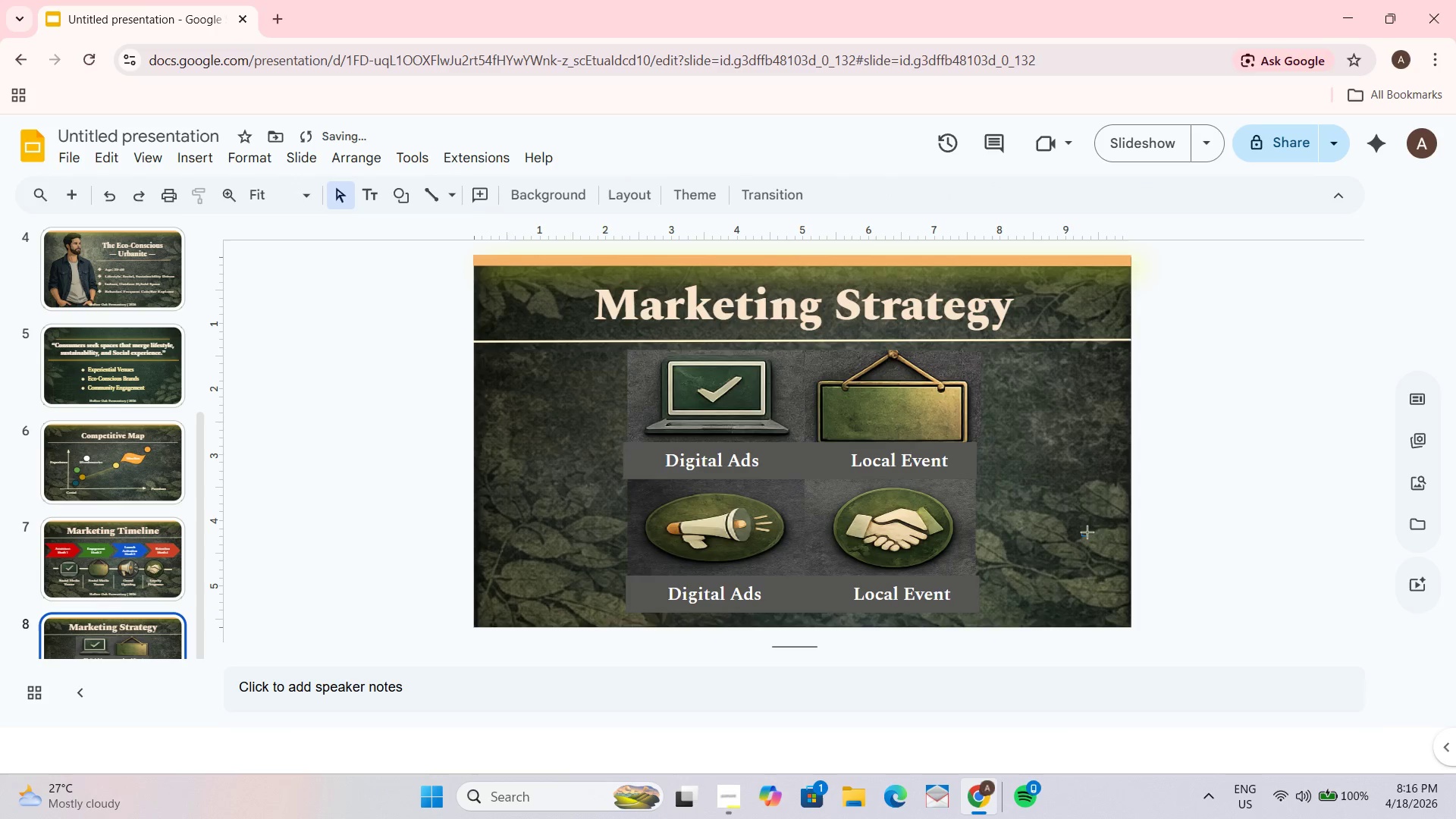 
left_click_drag(start_coordinate=[1081, 535], to_coordinate=[1088, 532])
 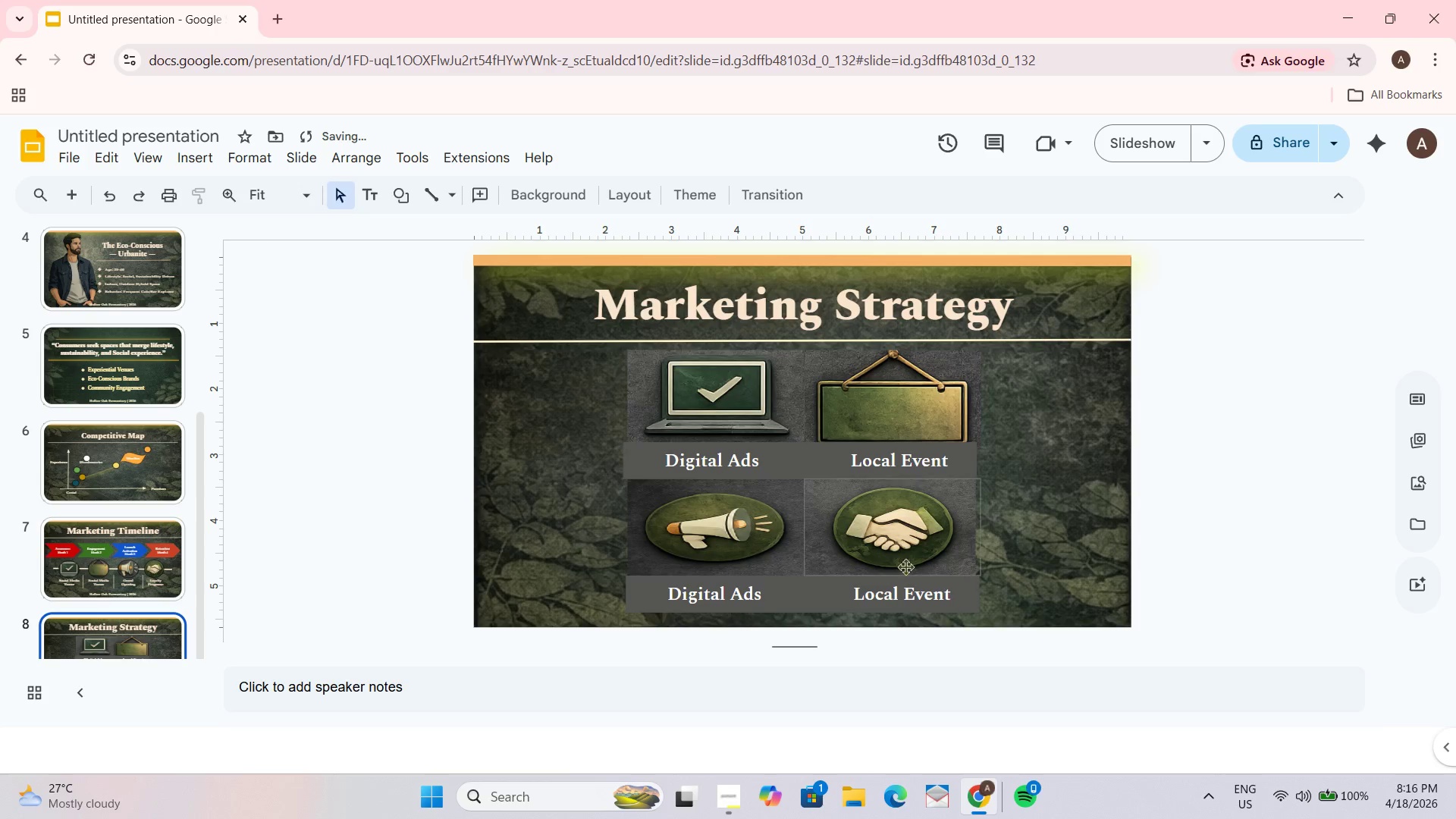 
left_click([756, 601])
 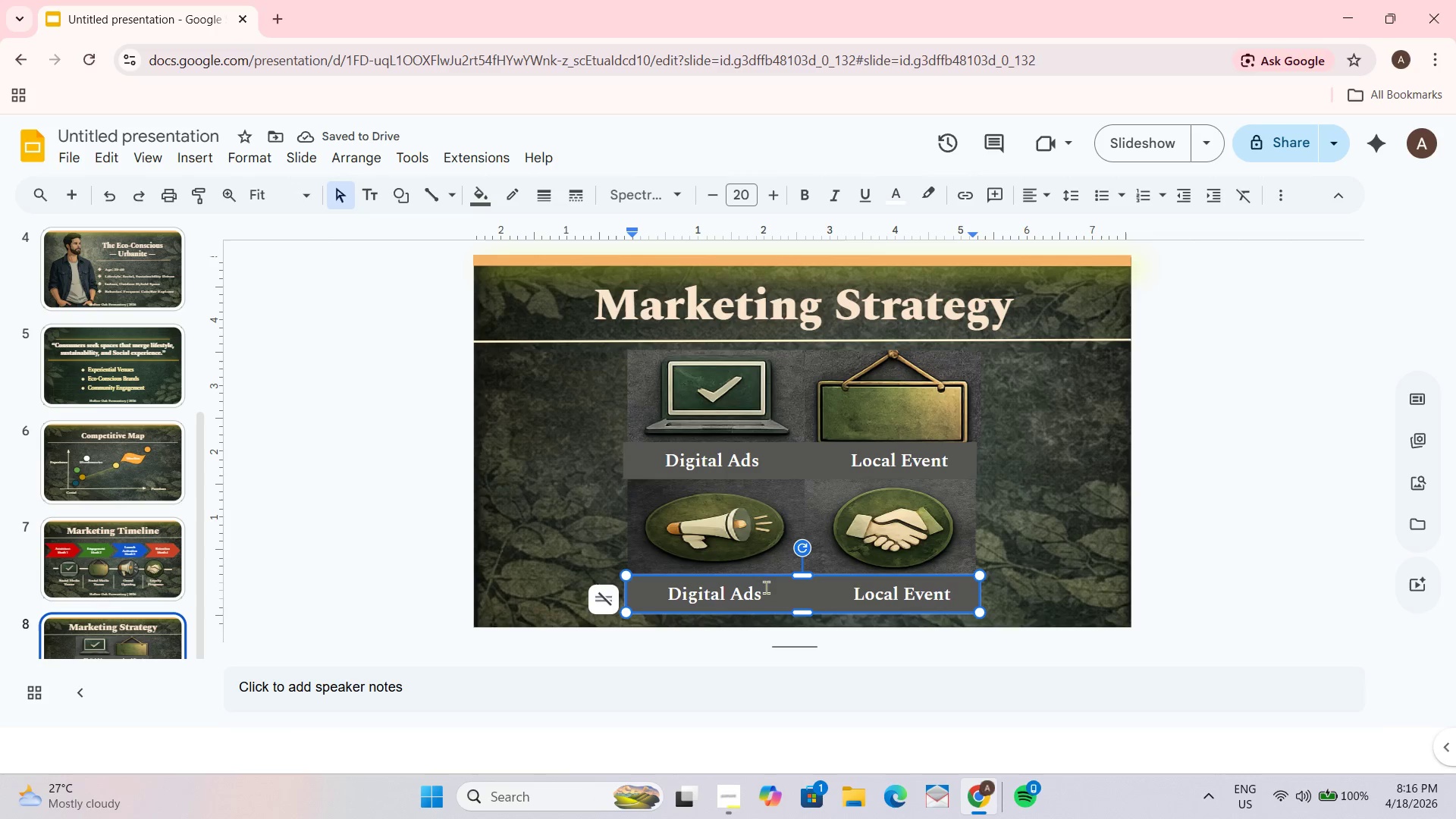 
left_click_drag(start_coordinate=[768, 593], to_coordinate=[664, 598])
 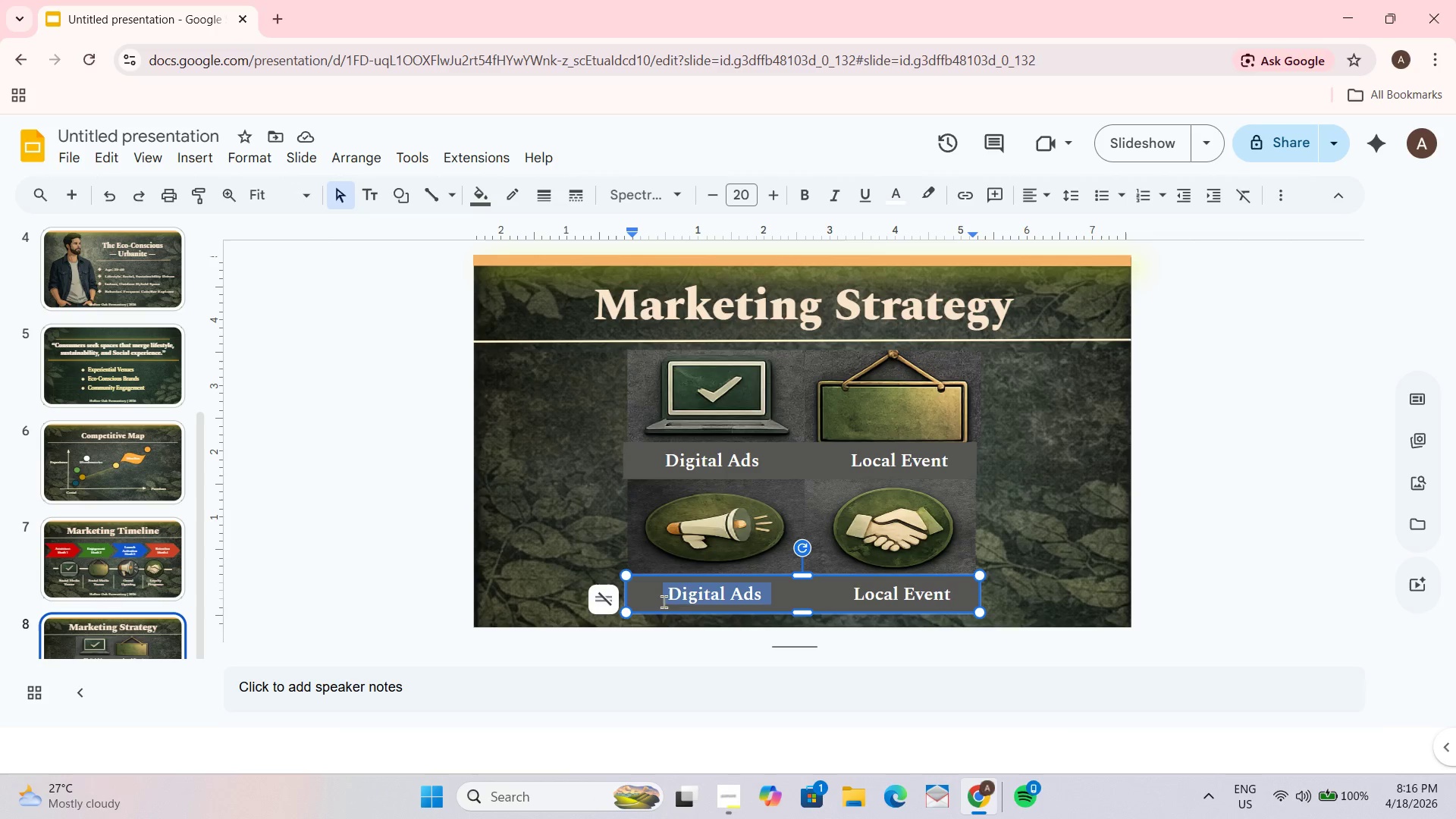 
type(Influencer Collaboration)
 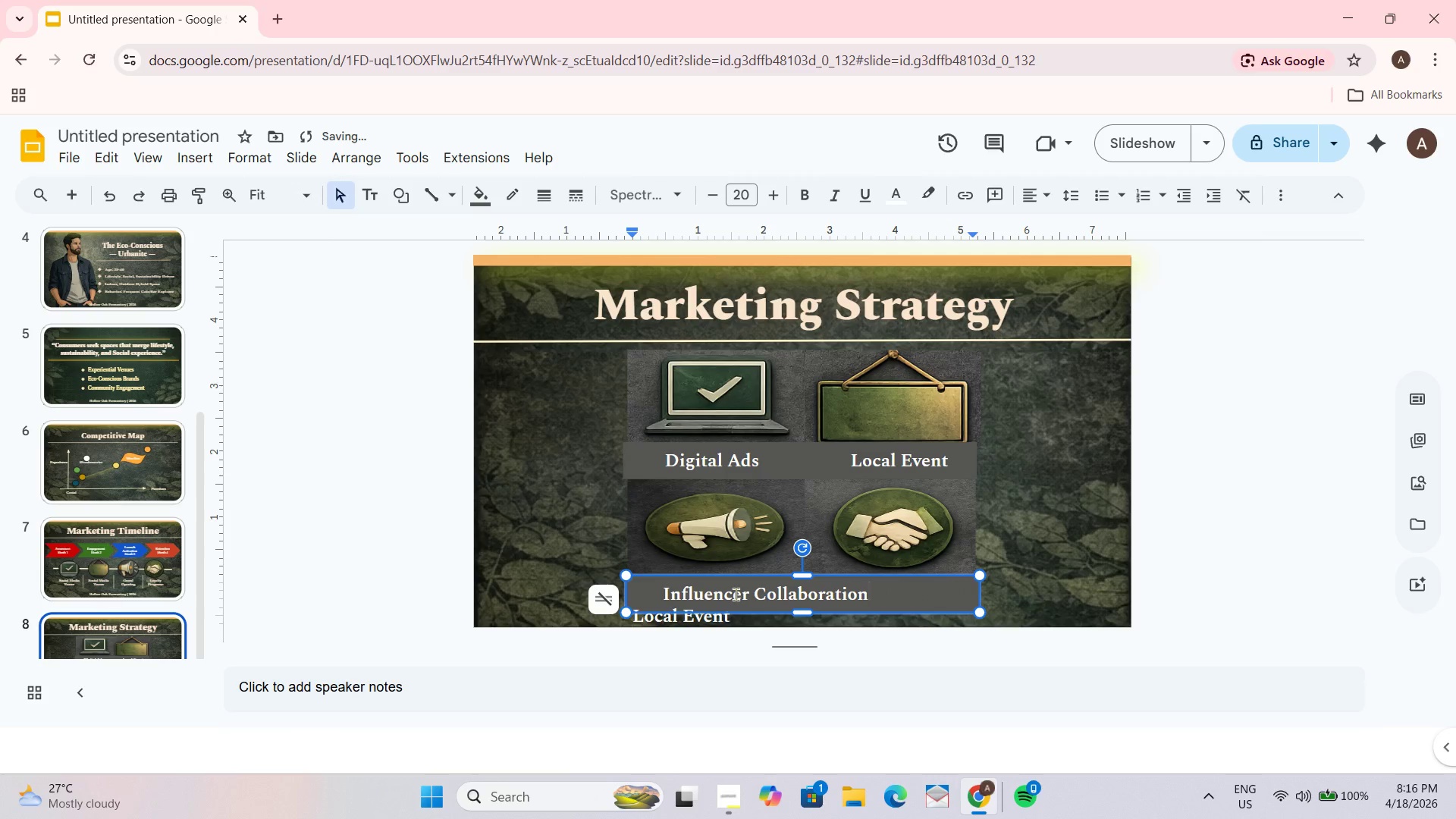 
key(Control+A)
 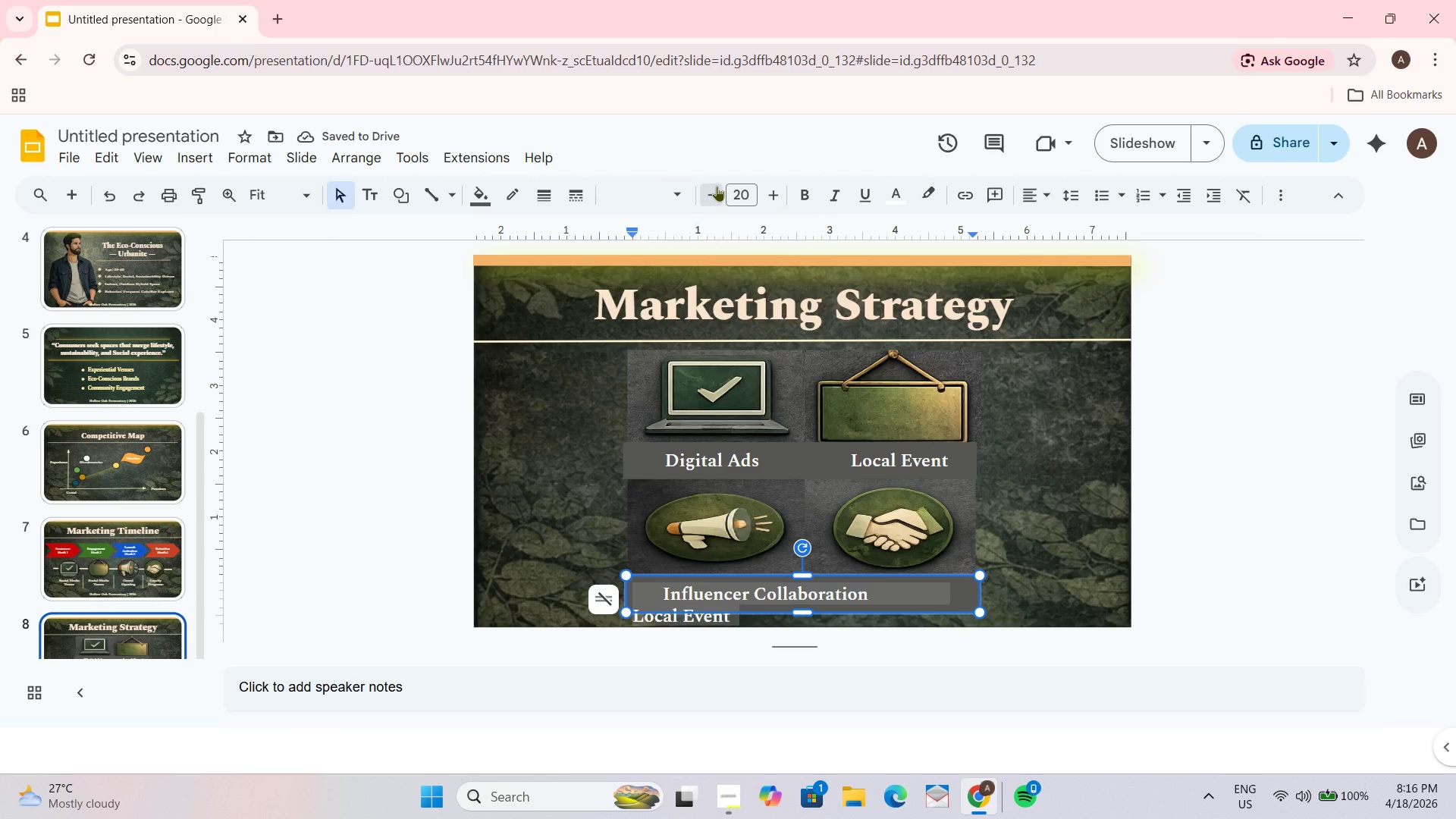 
double_click([717, 186])
 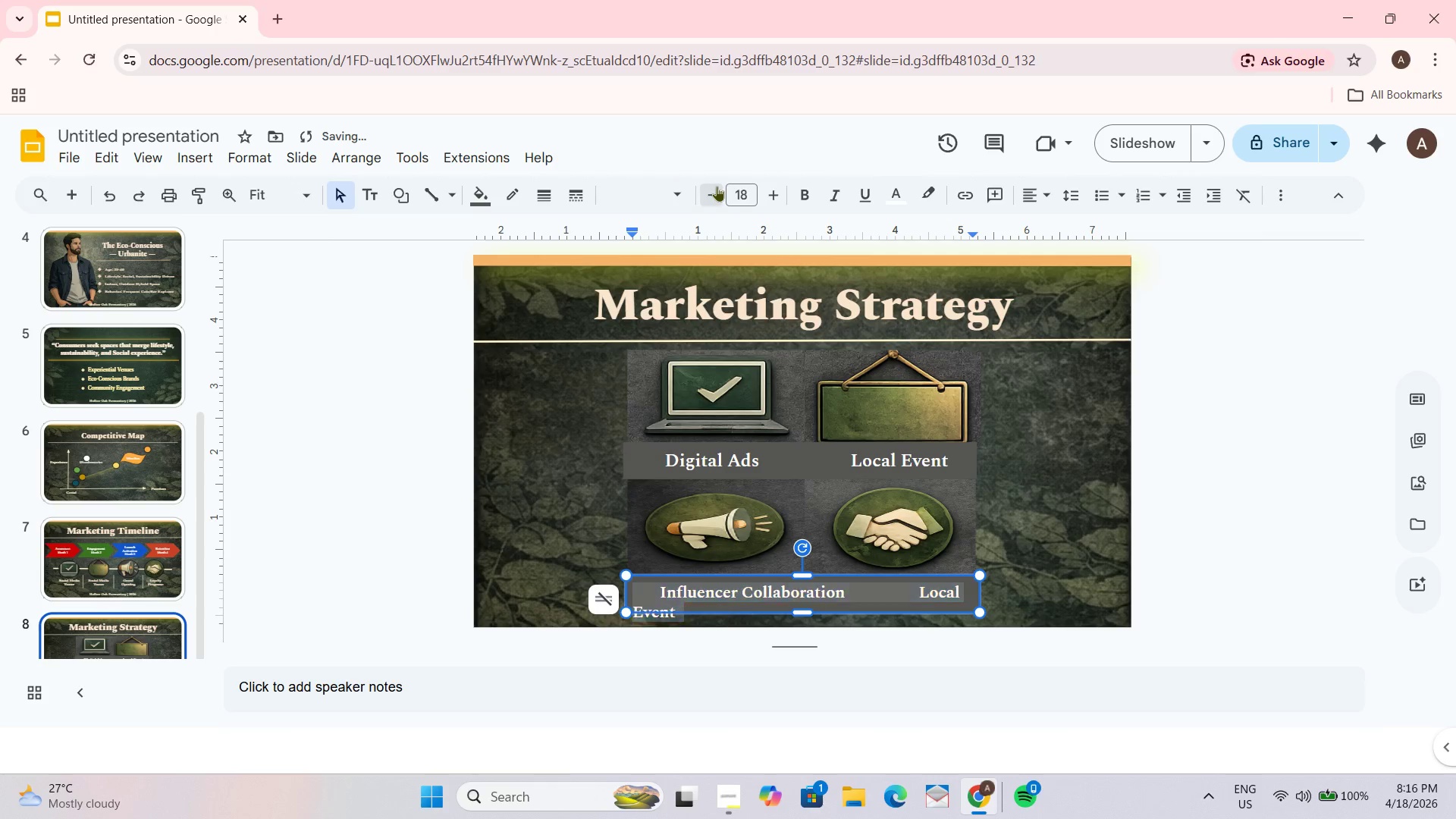 
triple_click([717, 186])
 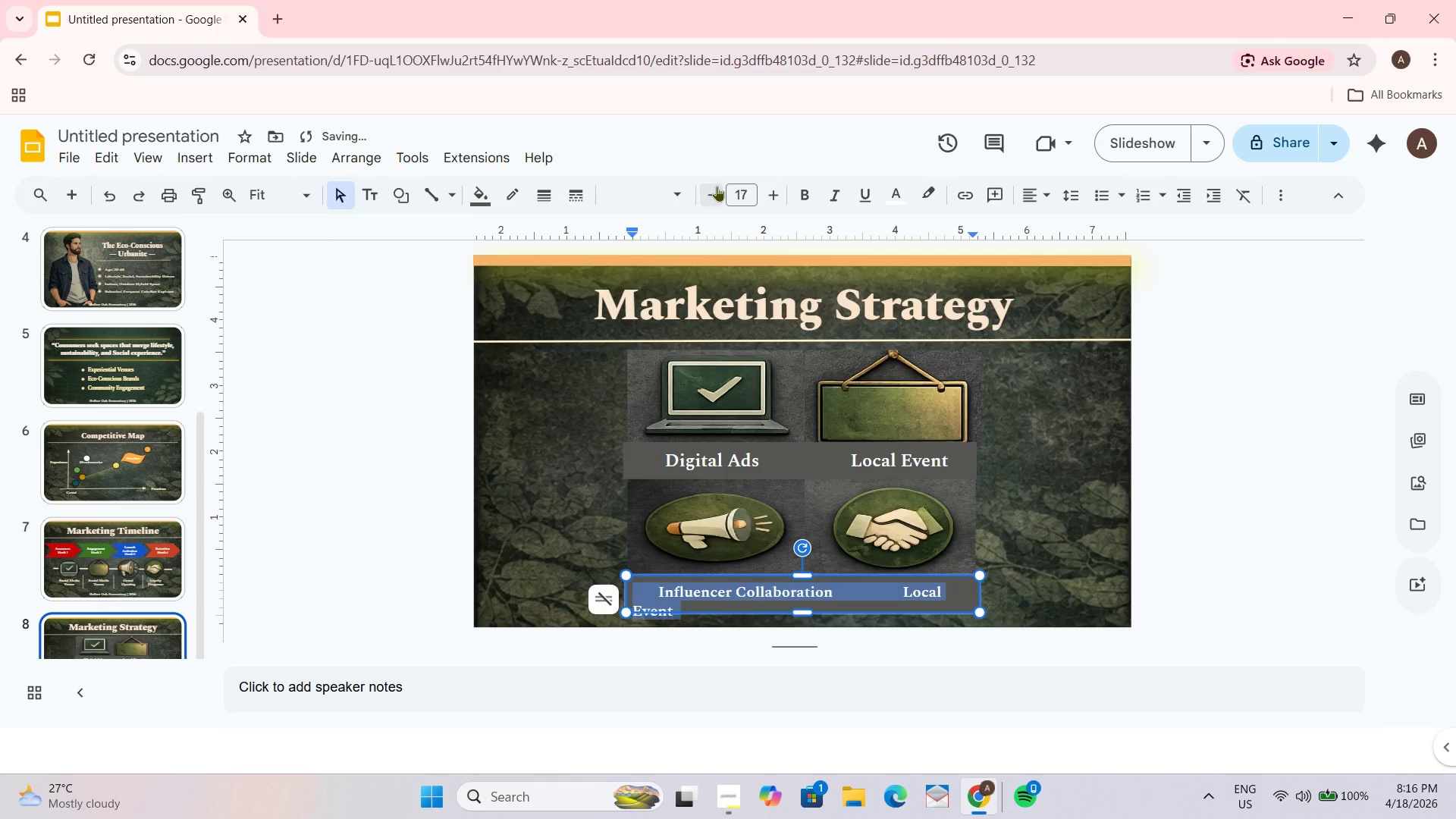 
triple_click([717, 186])
 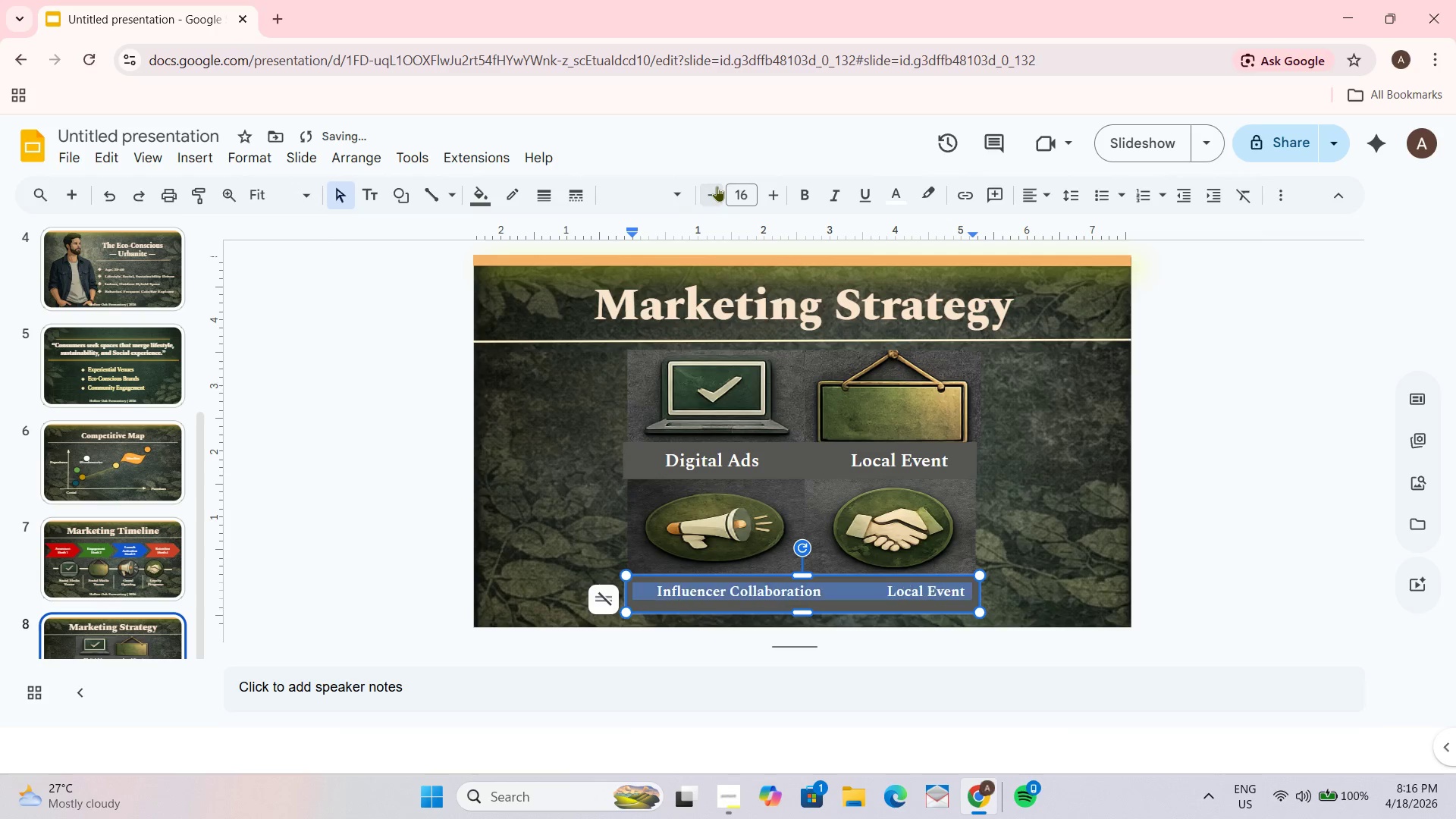 
triple_click([717, 186])
 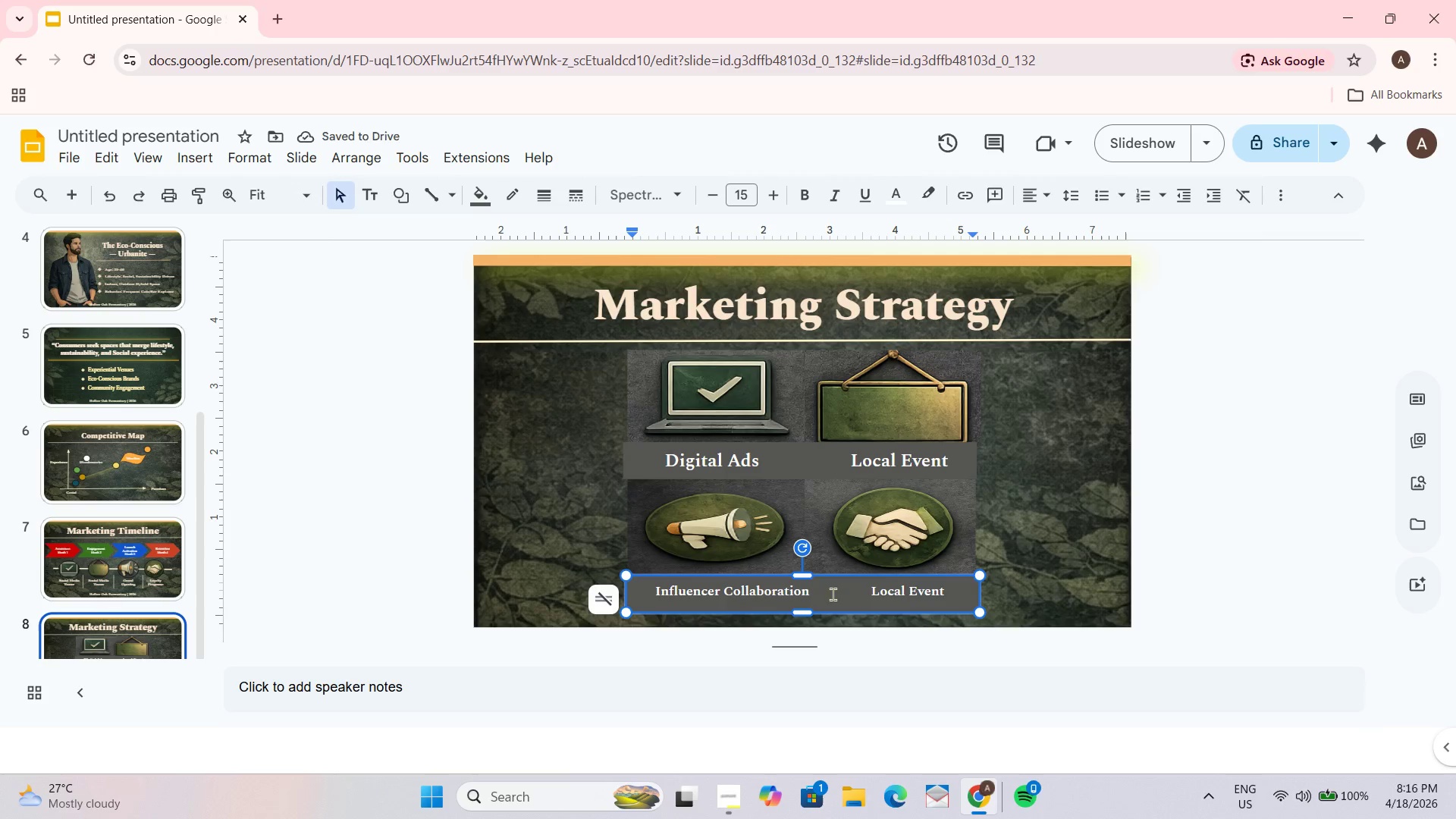 
wait(7.09)
 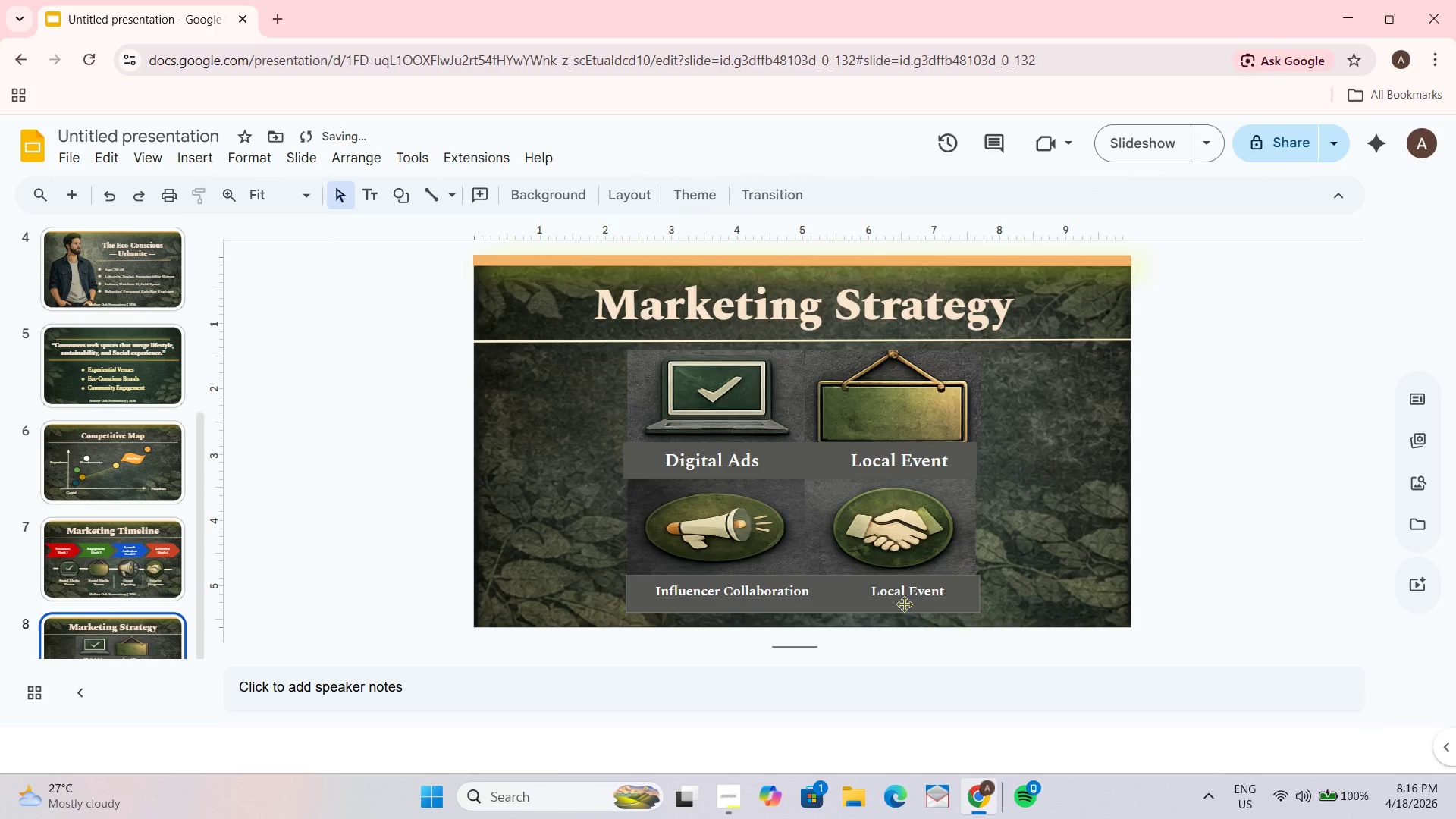 
left_click_drag(start_coordinate=[813, 590], to_coordinate=[726, 592])
 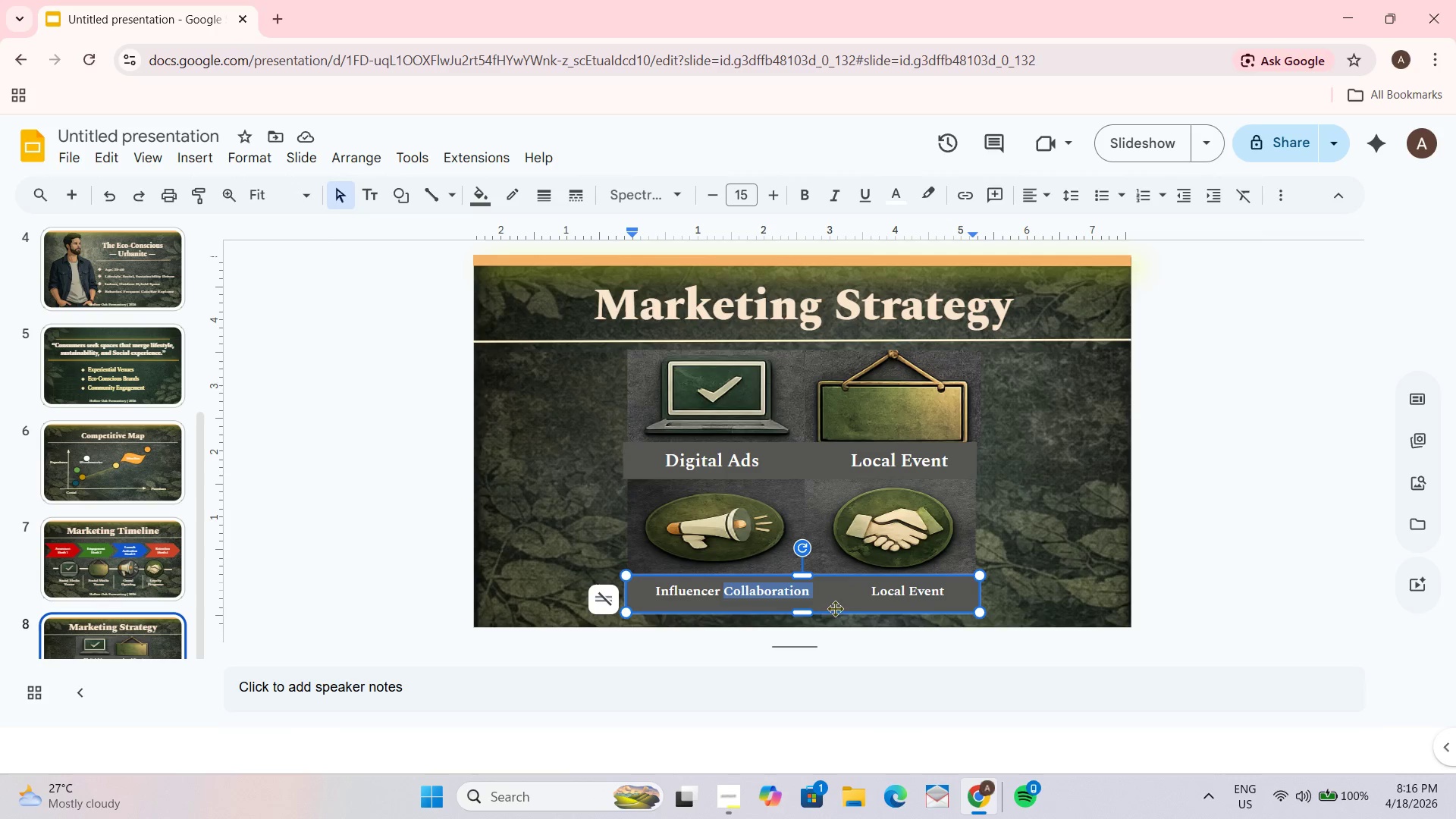 
key(Backspace)
 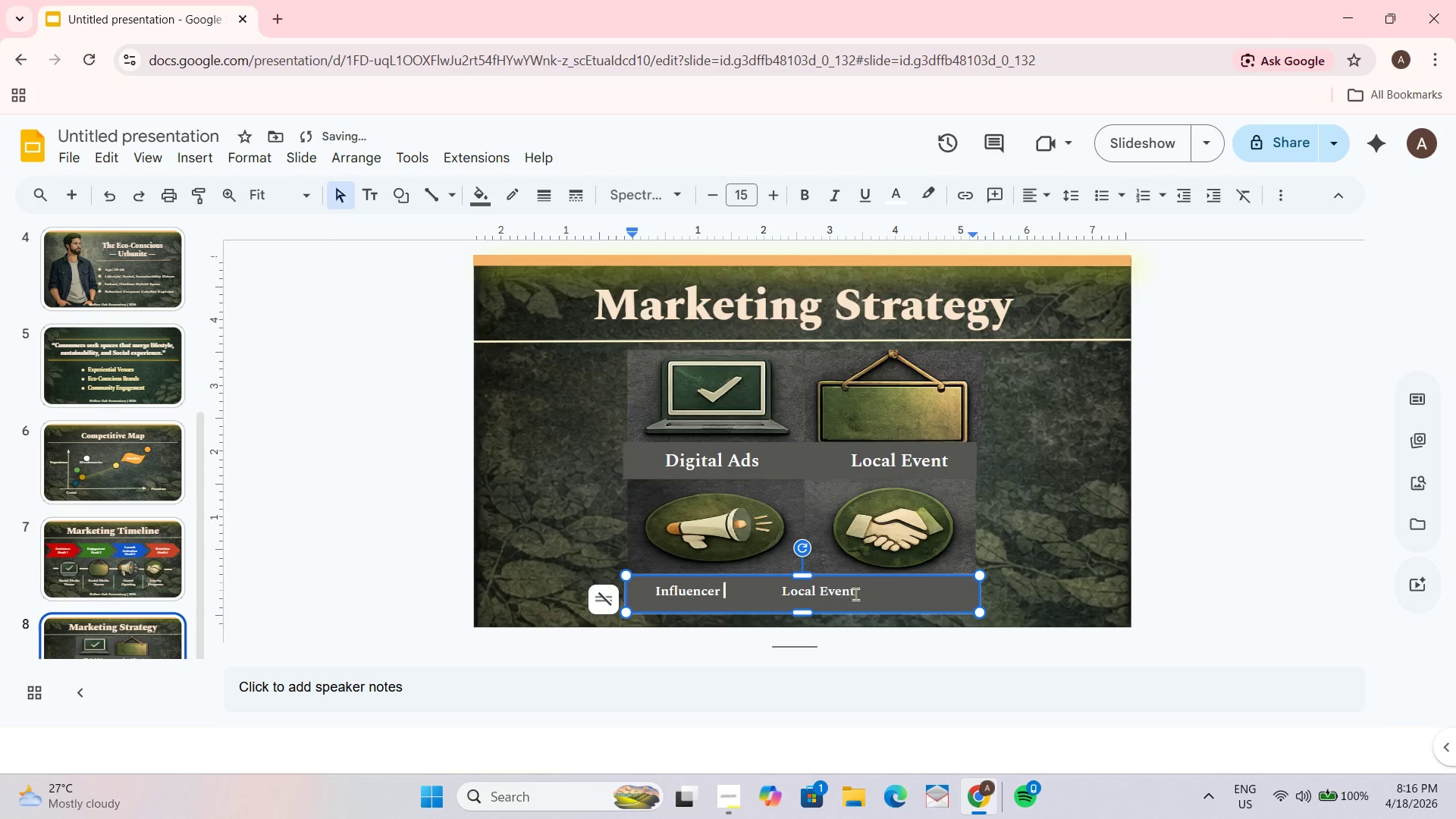 
left_click_drag(start_coordinate=[855, 588], to_coordinate=[777, 586])
 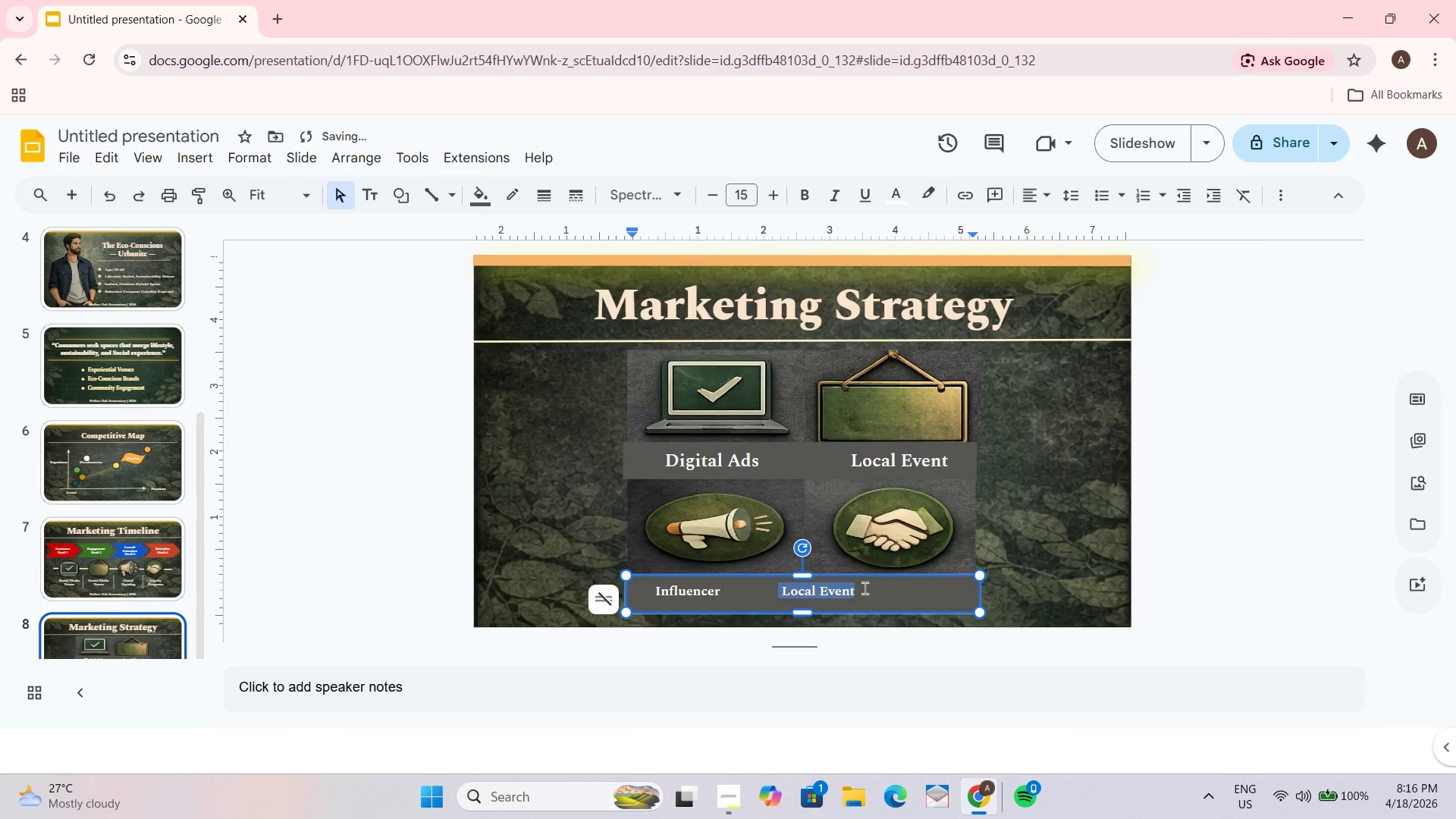 
type(Community Partnership)
 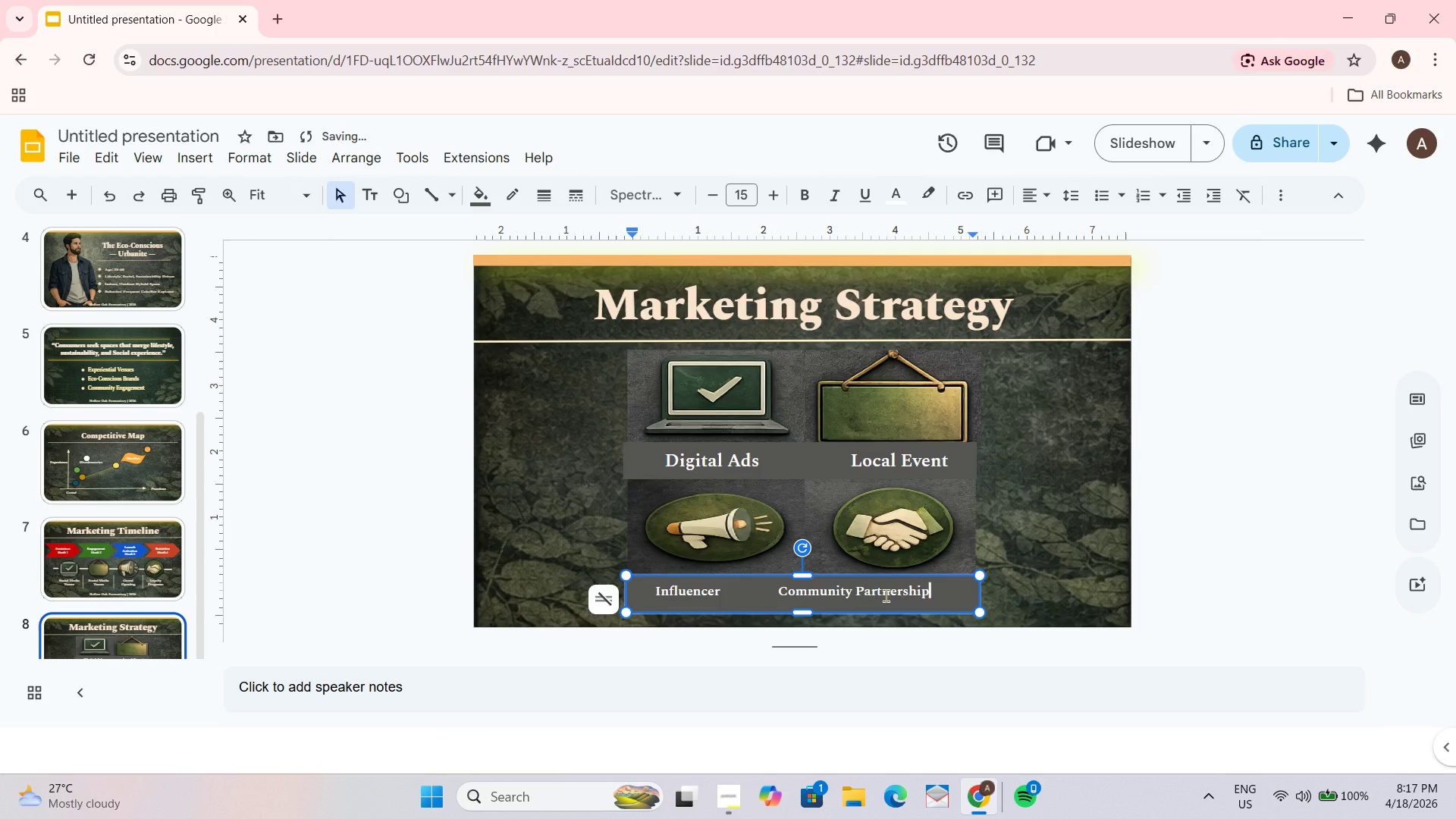 
left_click_drag(start_coordinate=[643, 589], to_coordinate=[959, 595])
 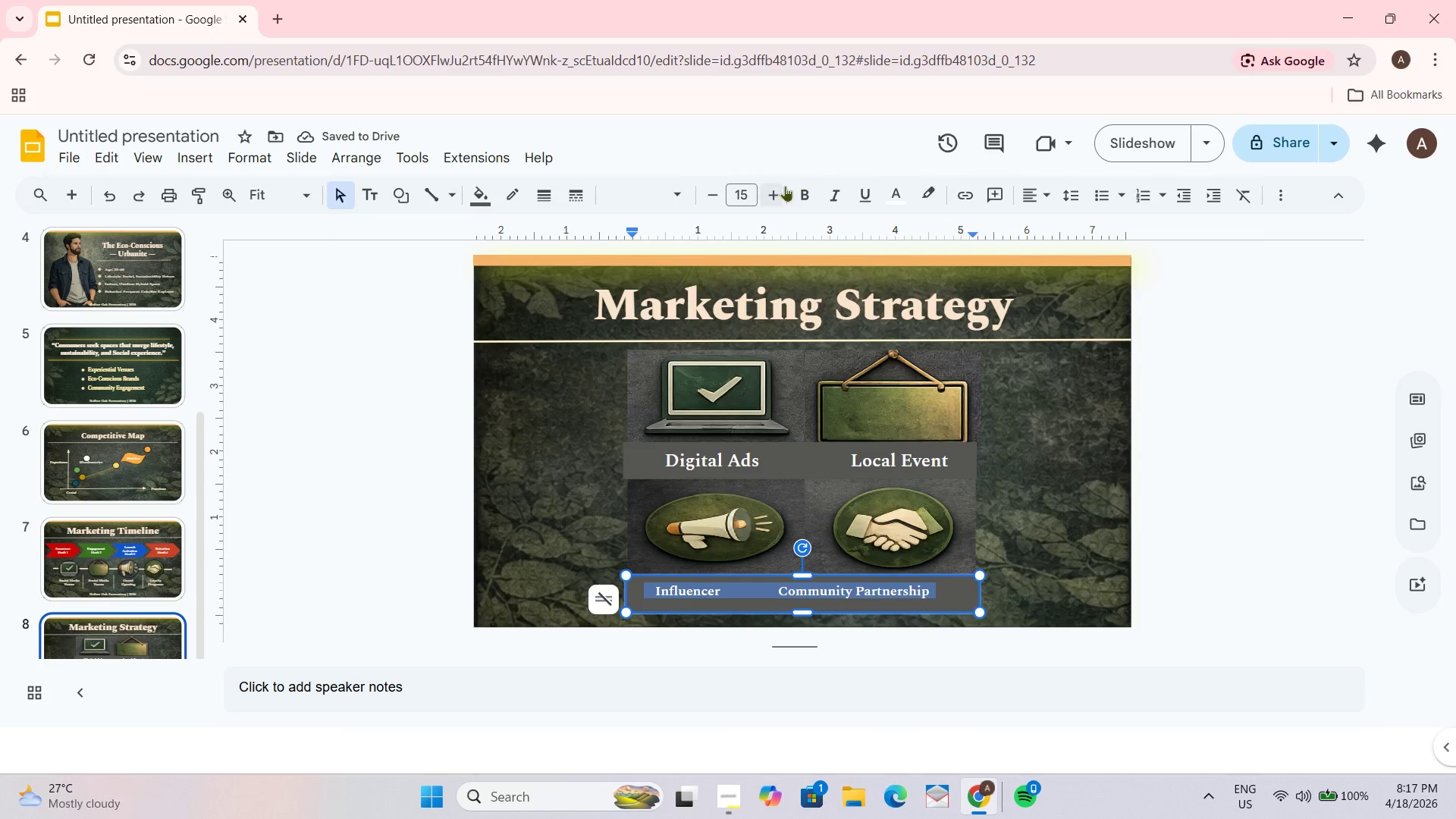 
double_click([774, 192])
 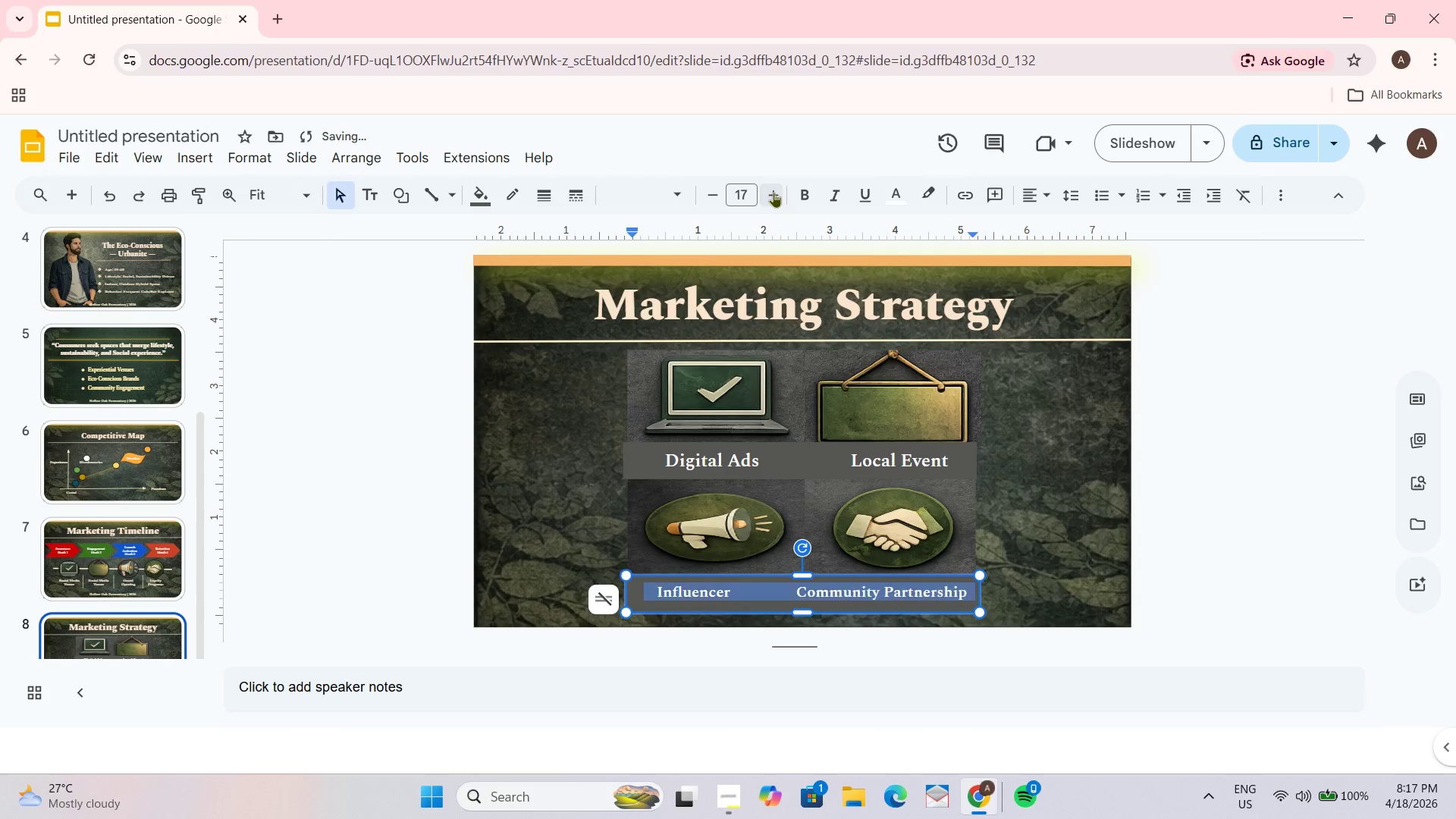 
triple_click([774, 192])
 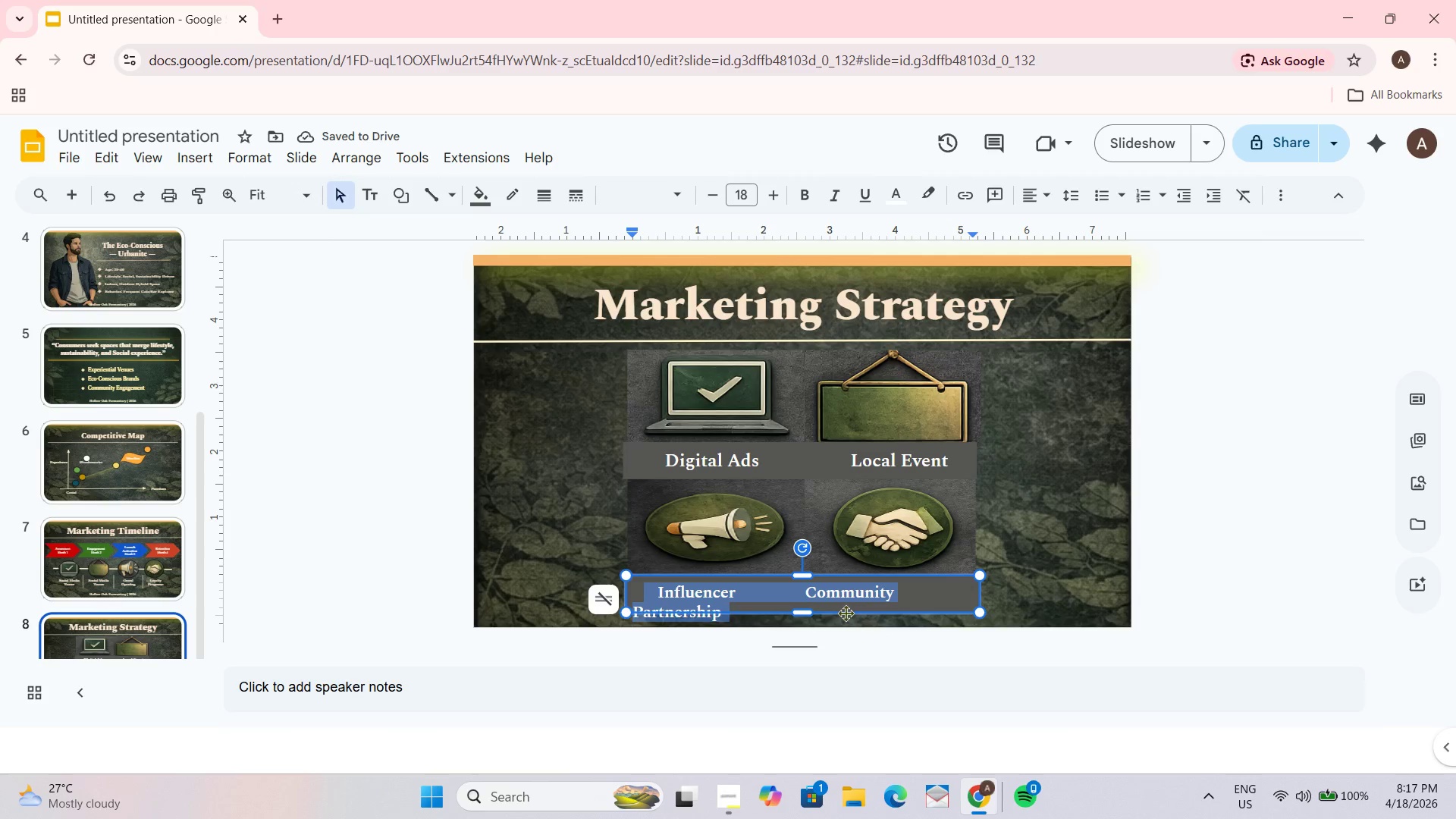 
wait(6.47)
 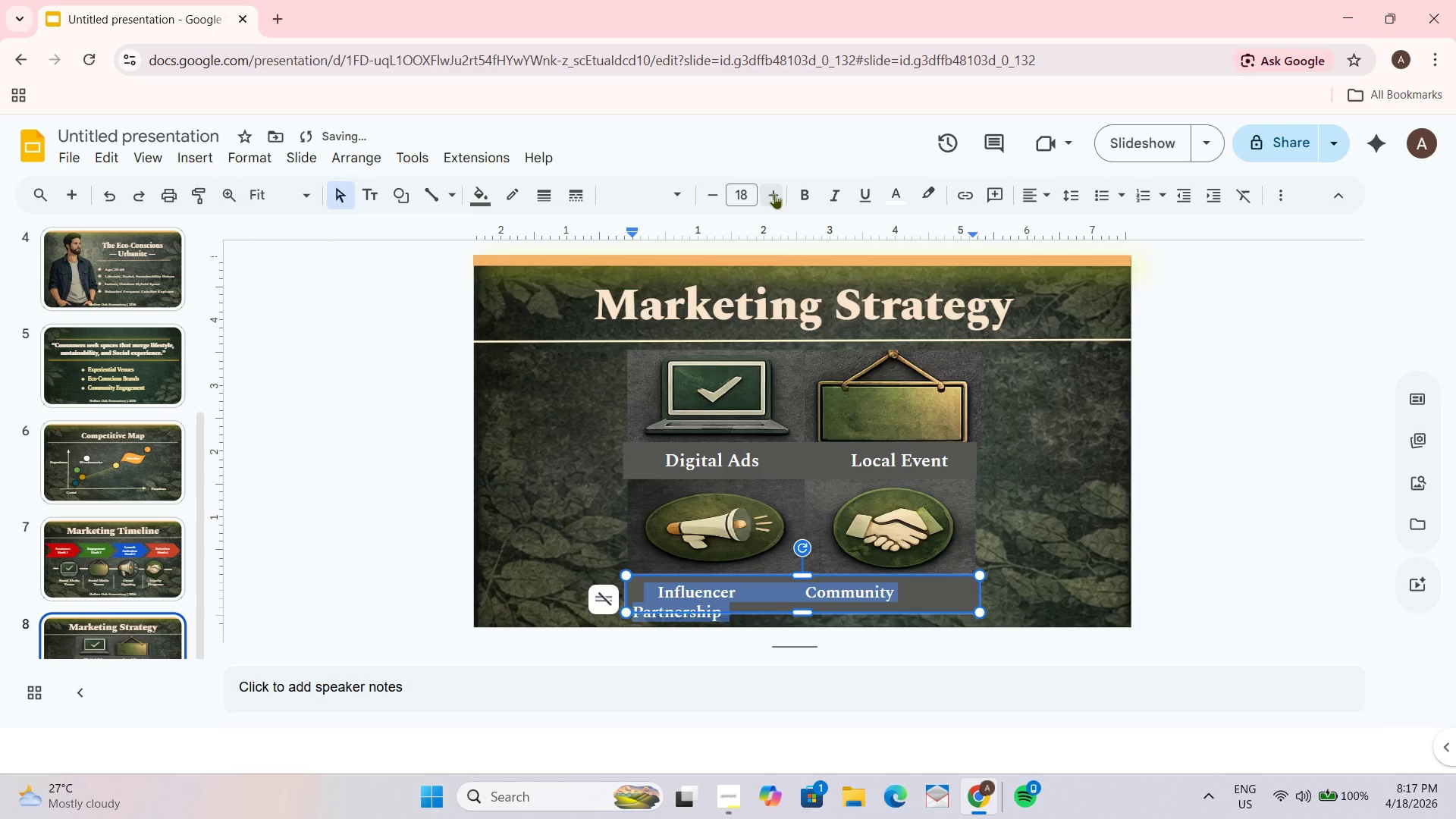 
left_click([711, 192])
 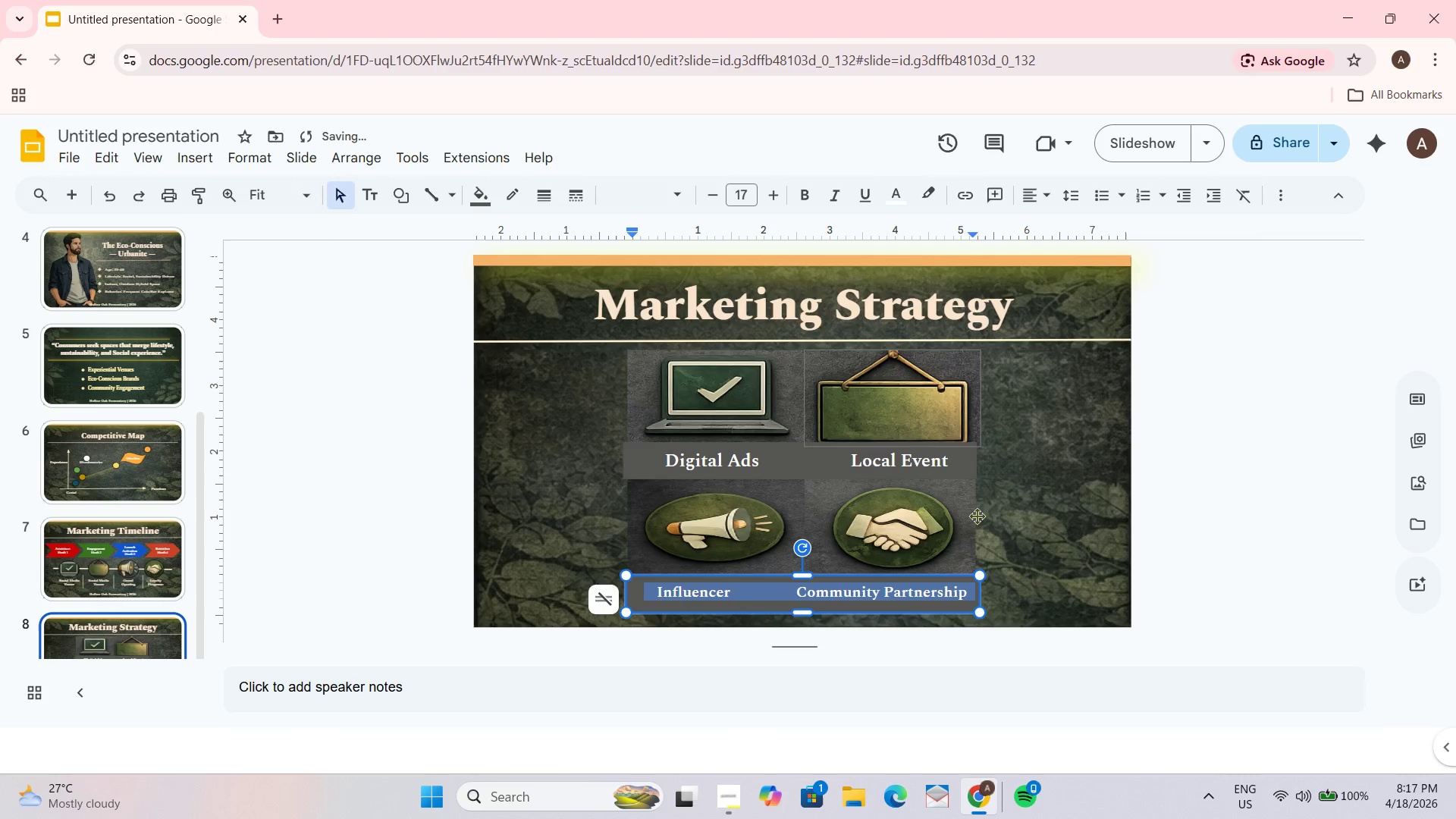 
left_click([1065, 555])
 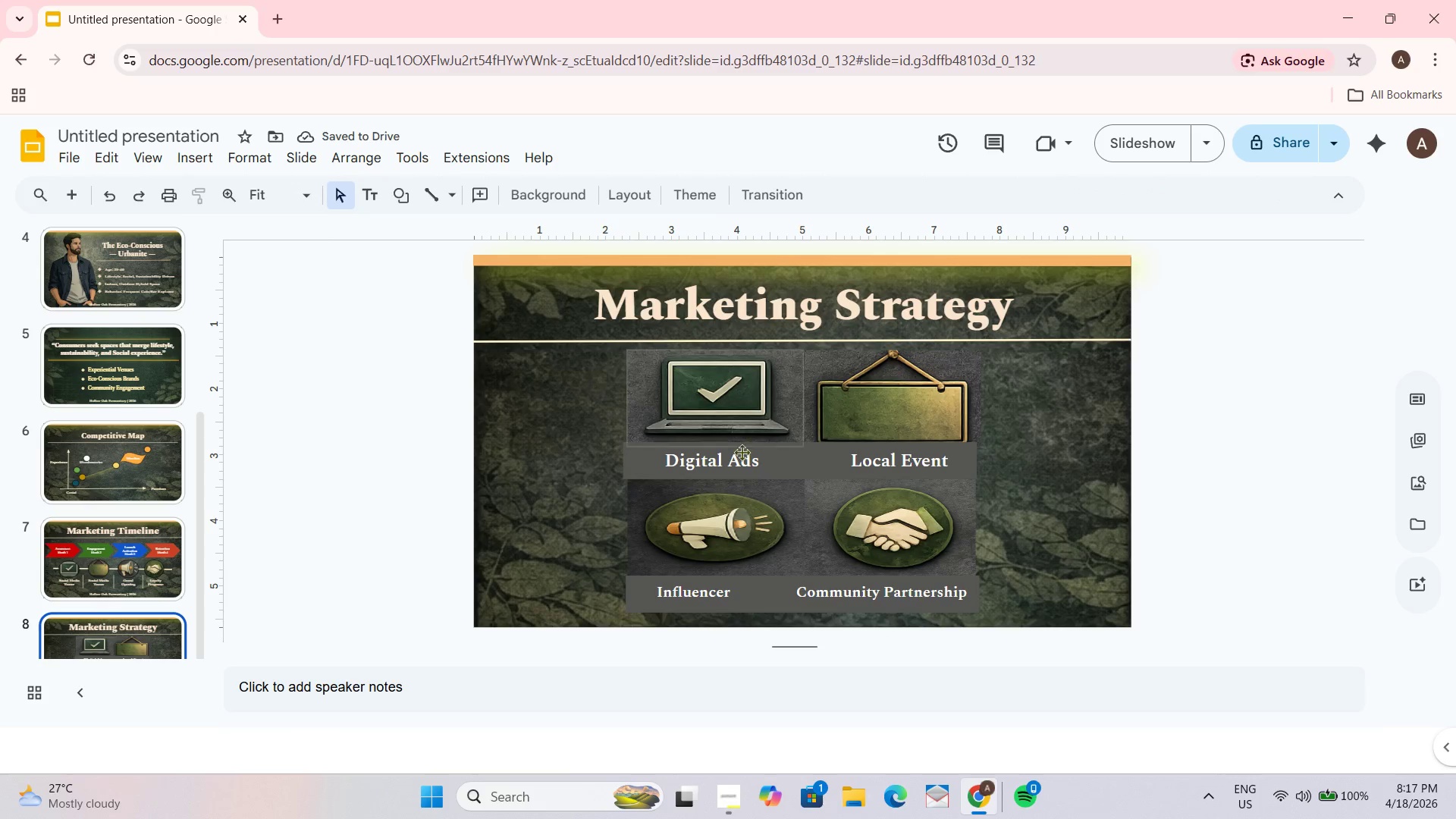 
left_click_drag(start_coordinate=[658, 460], to_coordinate=[956, 463])
 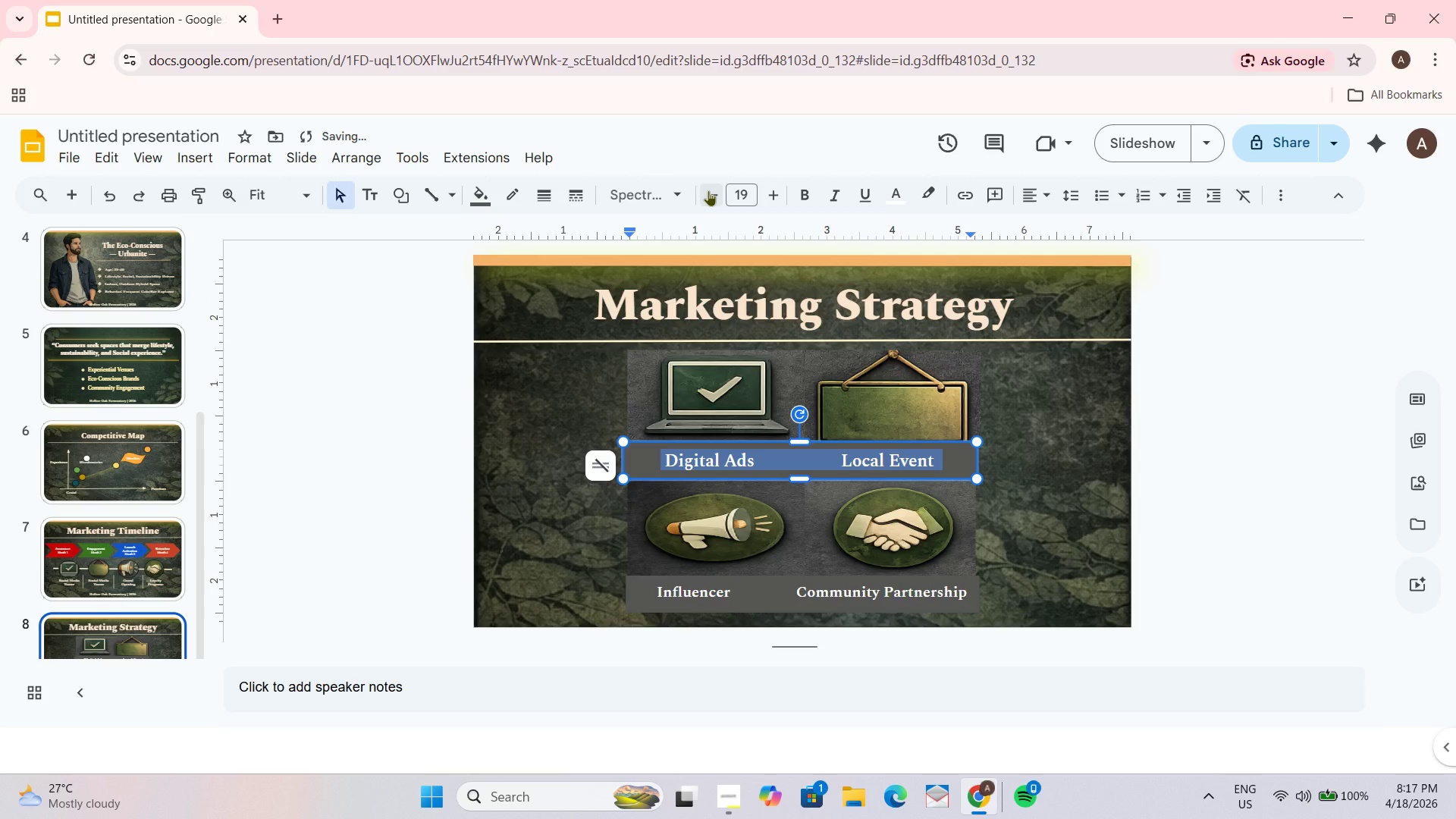 
left_click([708, 190])
 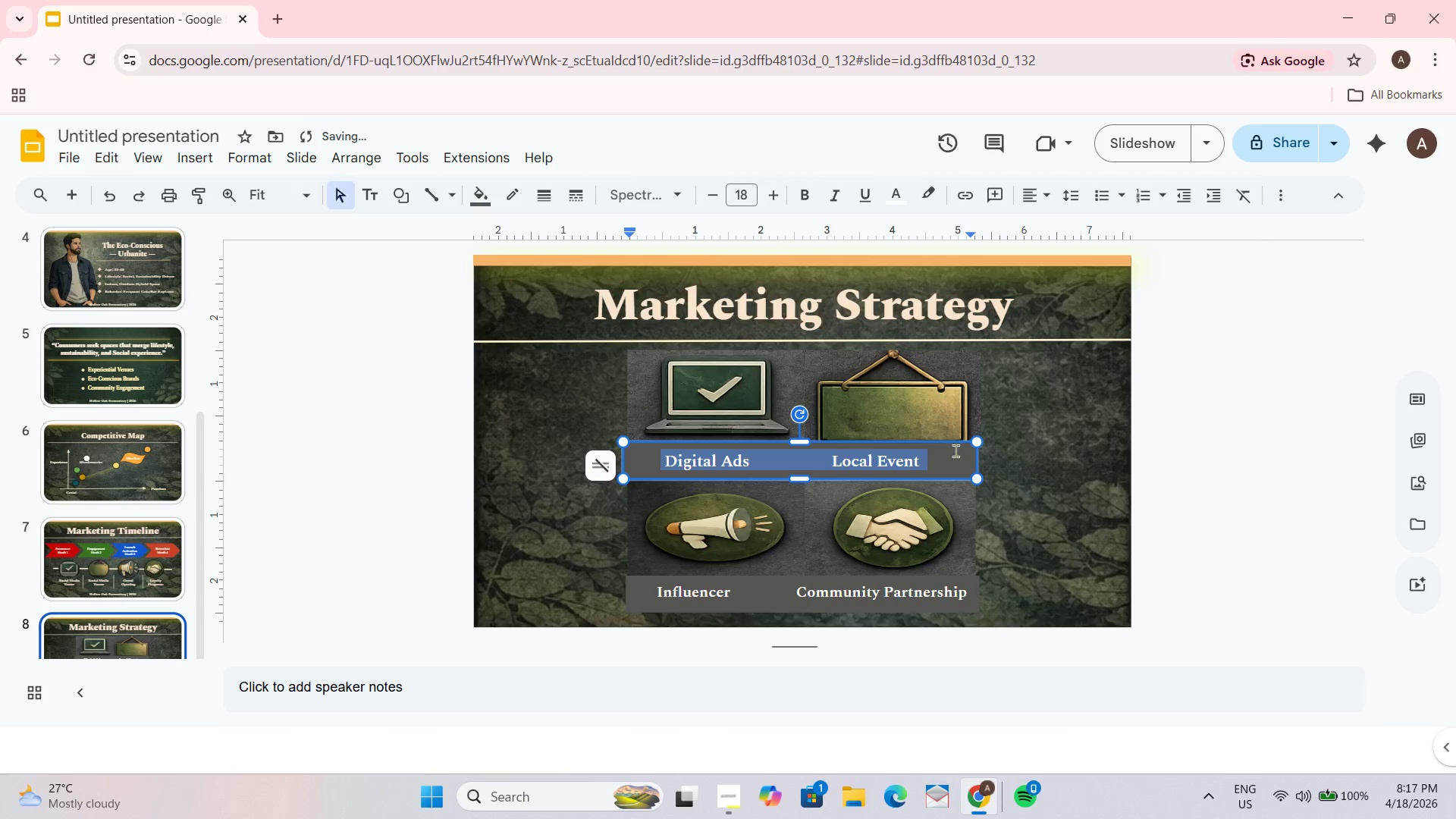 
left_click([1062, 457])
 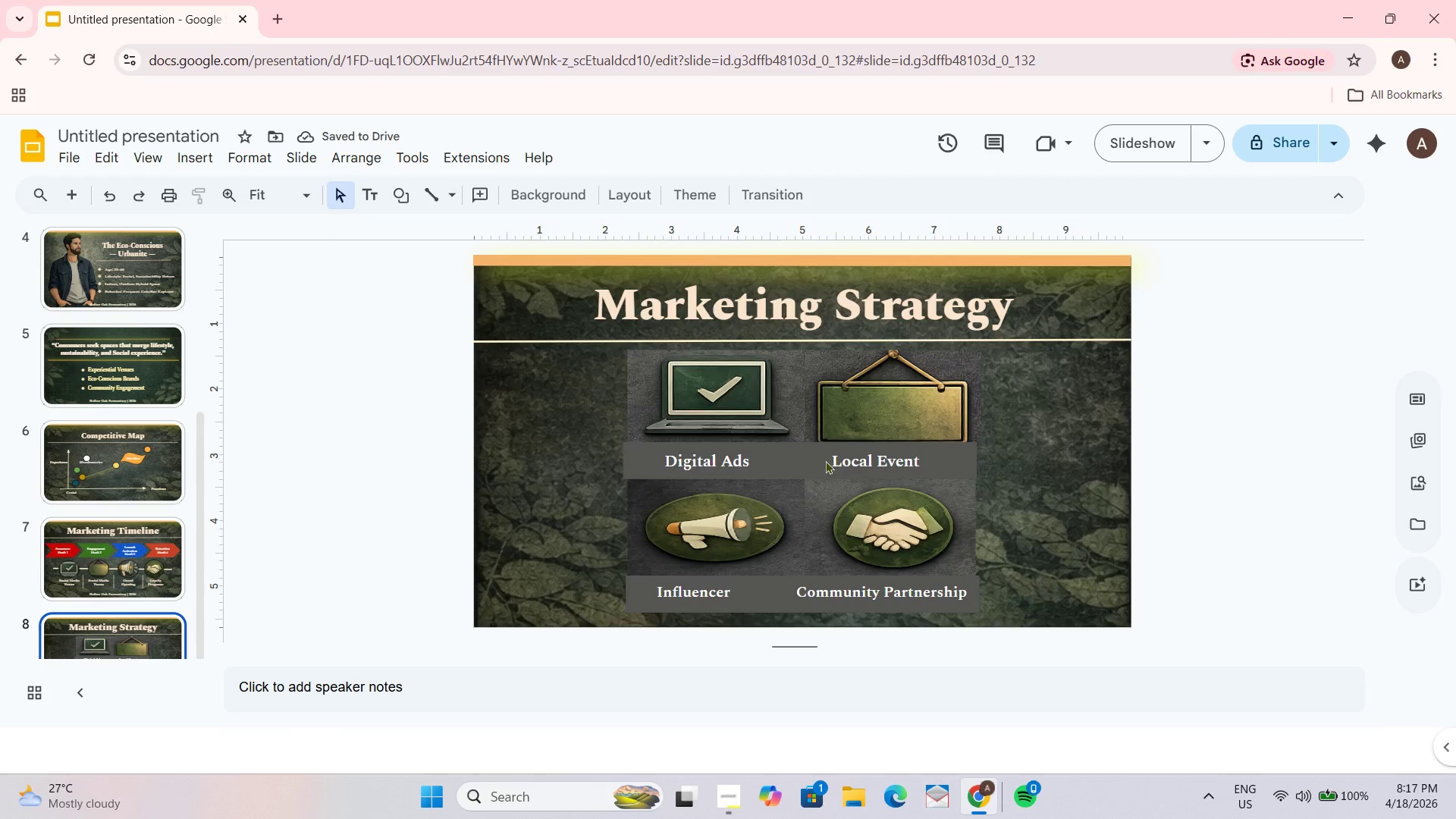 
left_click([821, 460])
 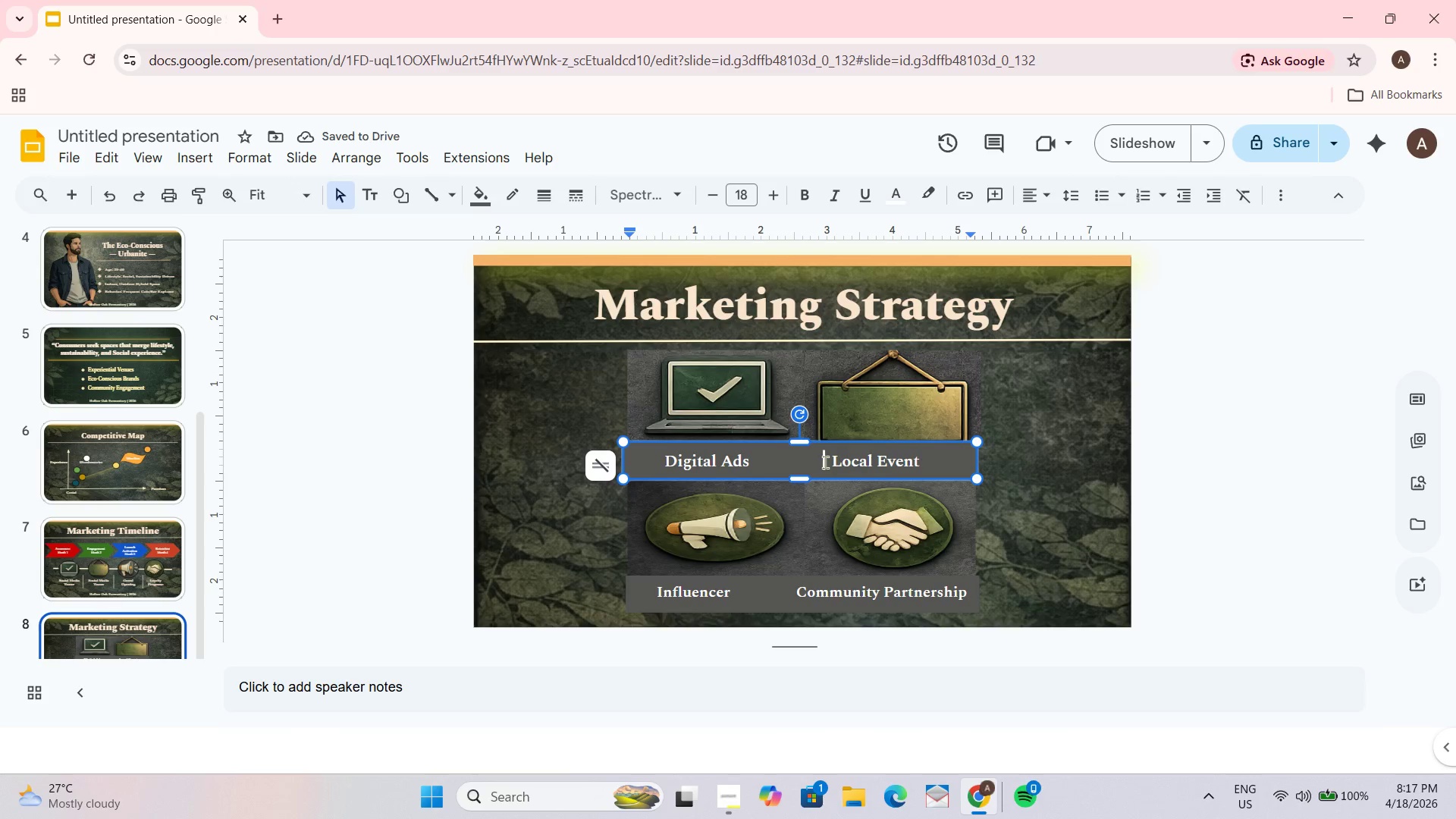 
key(Space)
 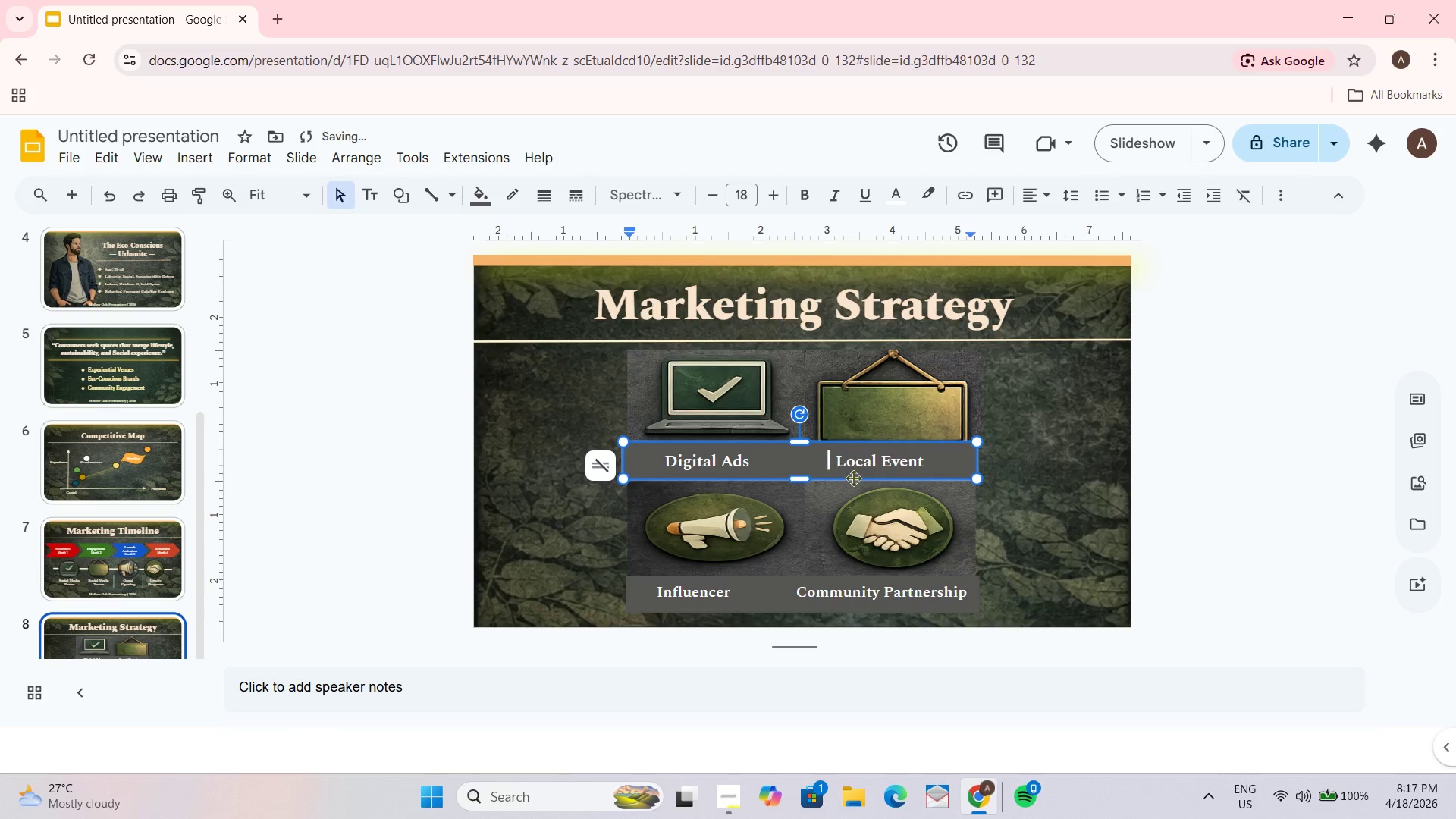 
key(Space)
 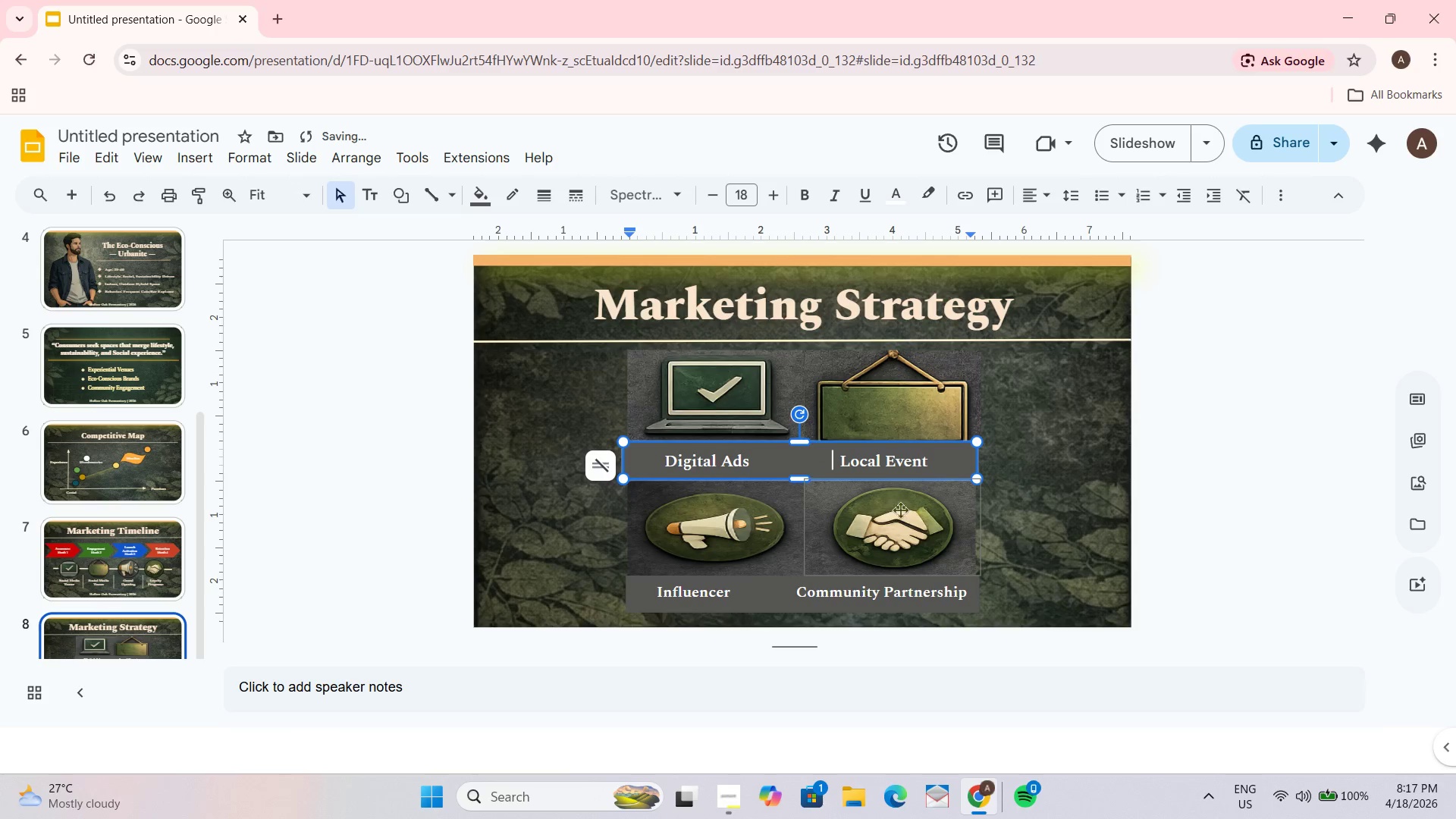 
key(Space)
 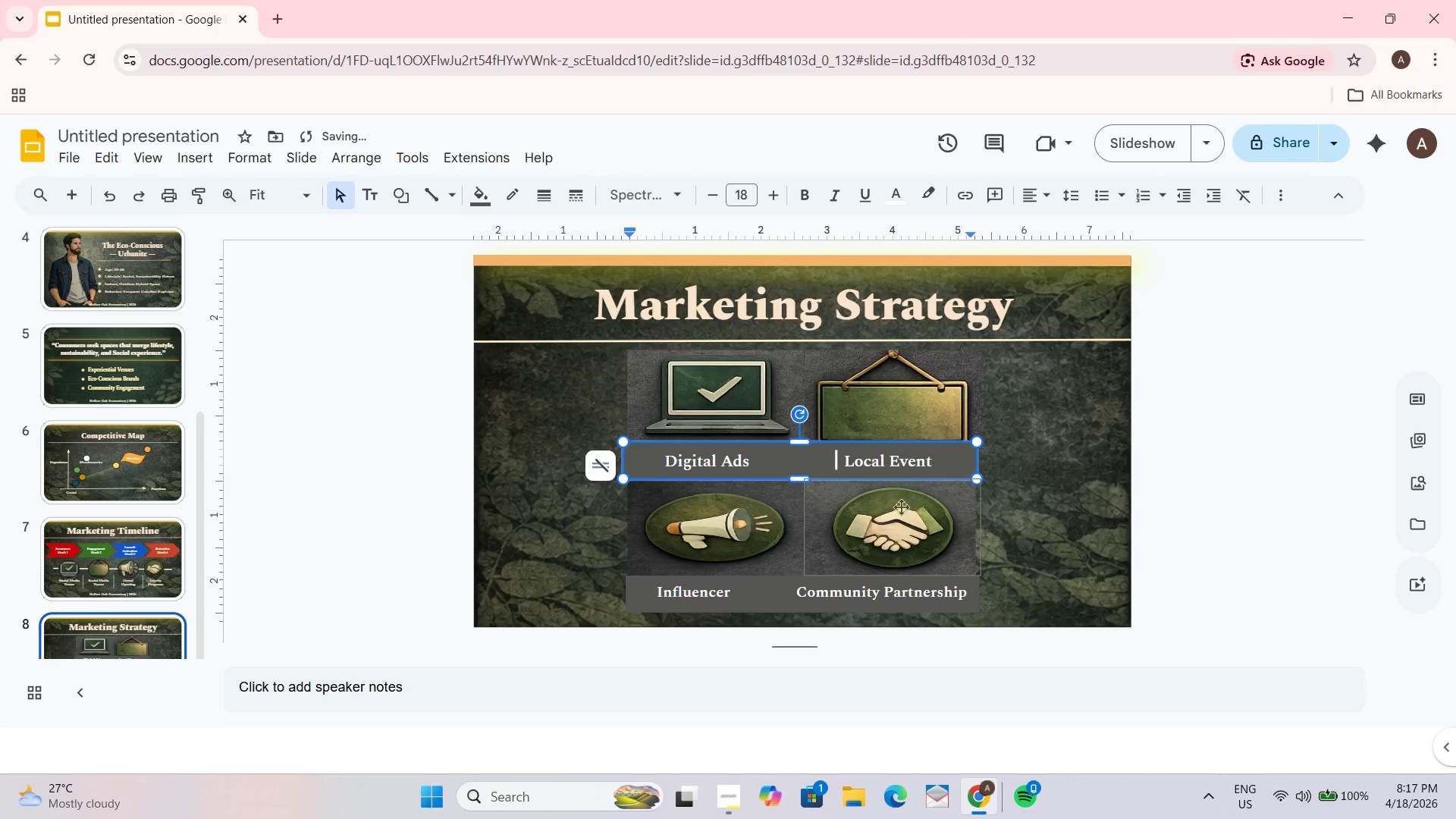 
key(Space)
 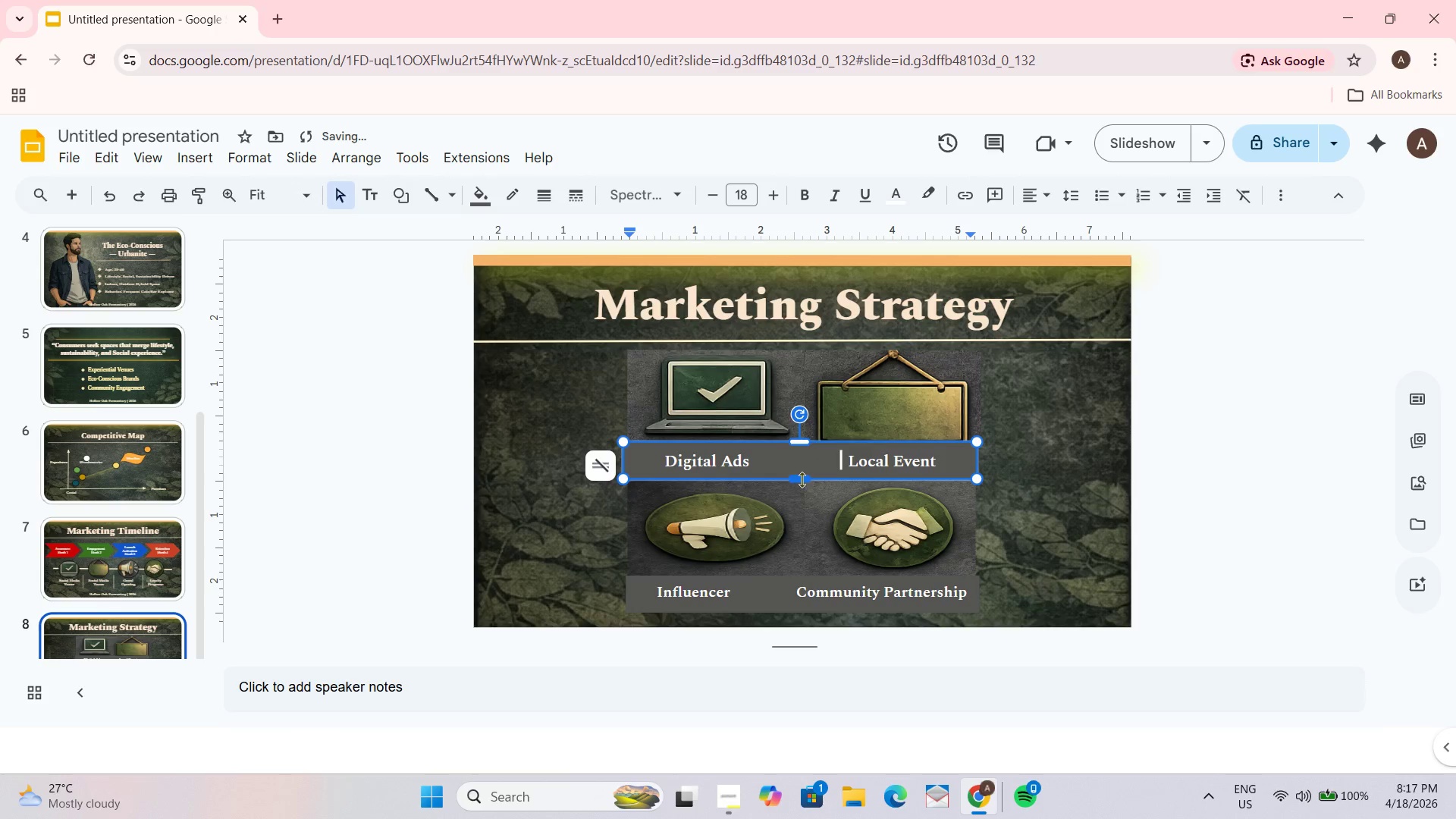 
left_click_drag(start_coordinate=[802, 479], to_coordinate=[802, 473])
 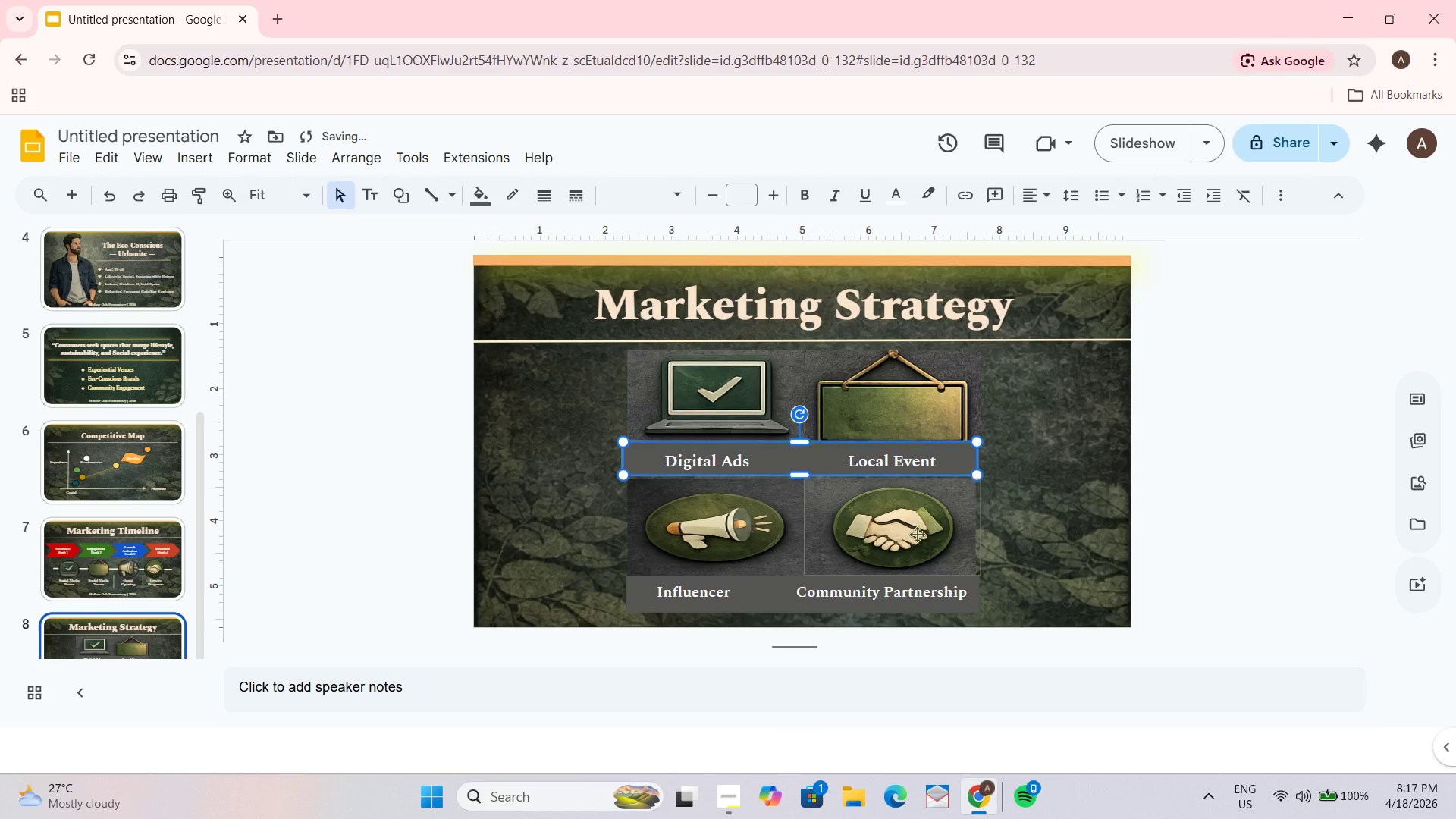 
left_click([917, 534])
 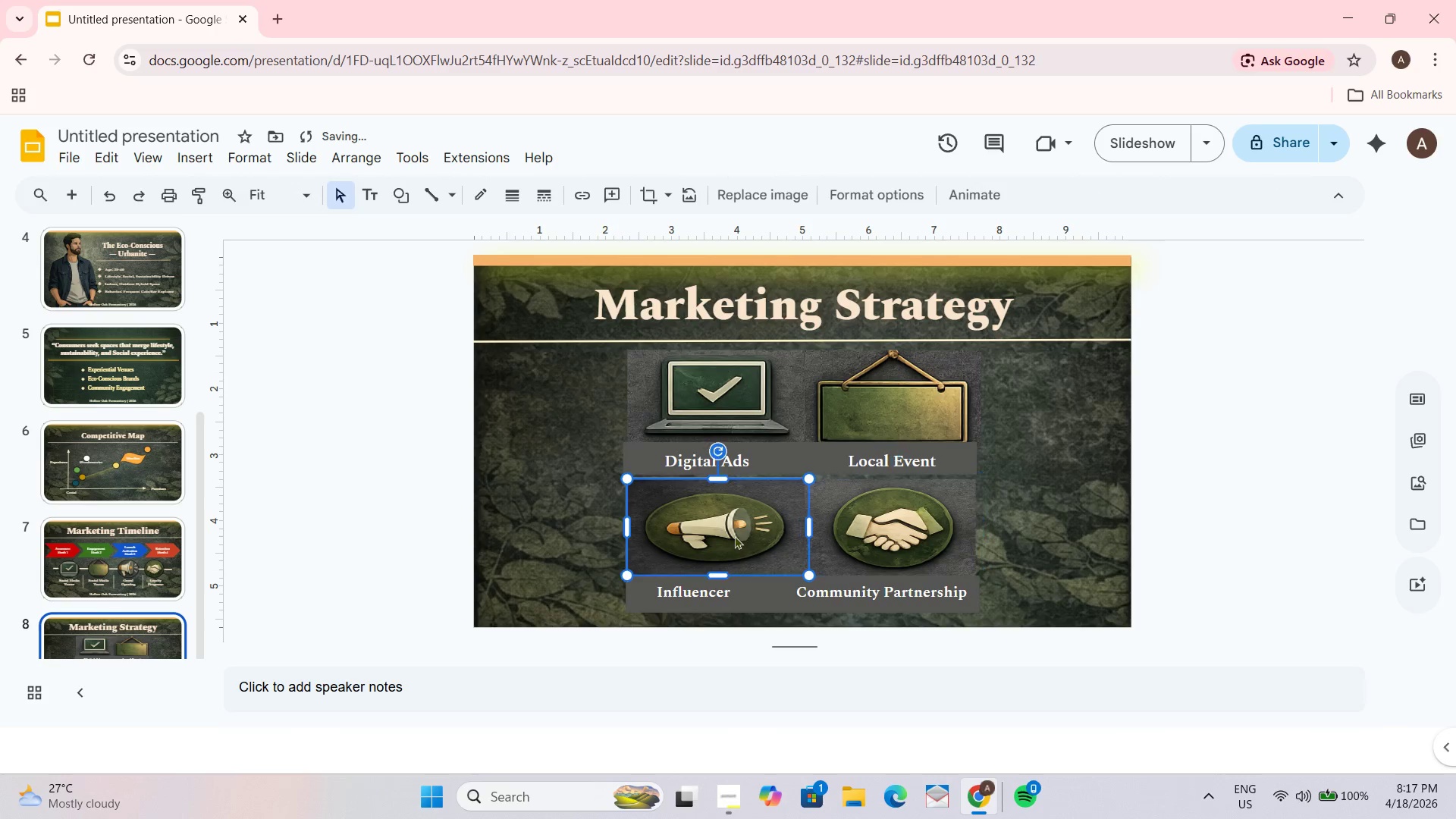 
left_click_drag(start_coordinate=[734, 535], to_coordinate=[734, 528])
 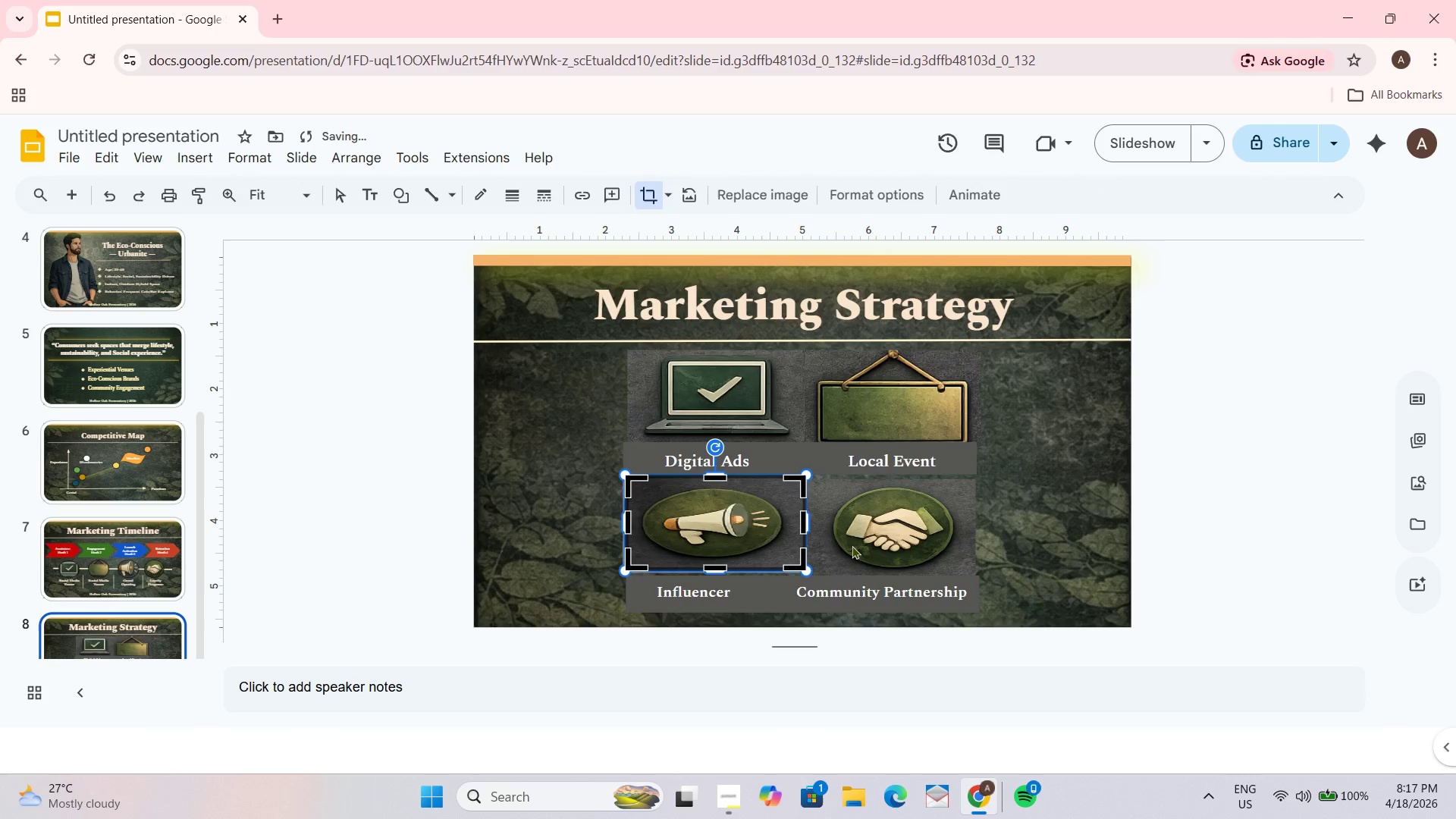 
left_click_drag(start_coordinate=[852, 545], to_coordinate=[855, 535])
 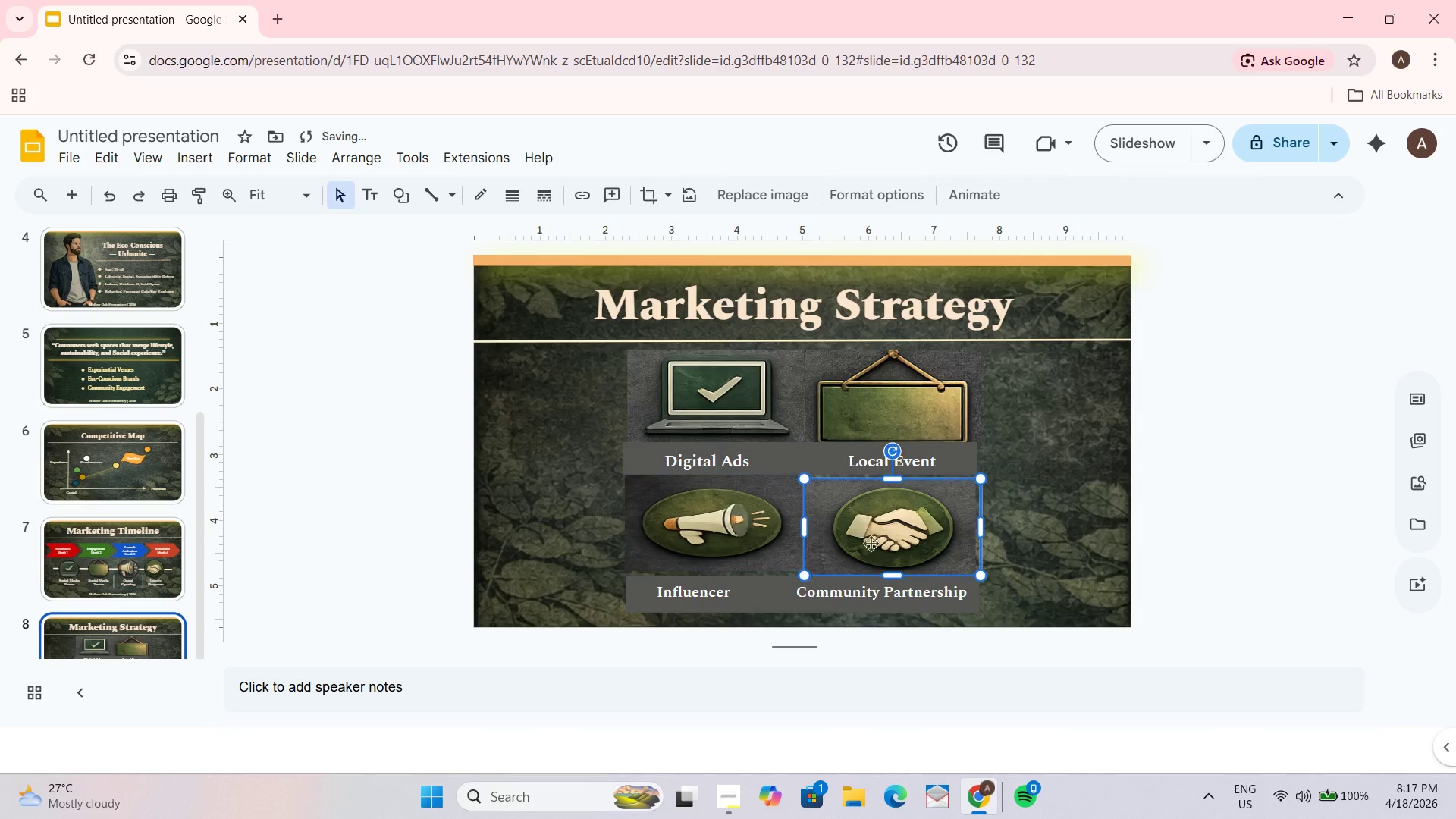 
left_click_drag(start_coordinate=[871, 544], to_coordinate=[871, 536])
 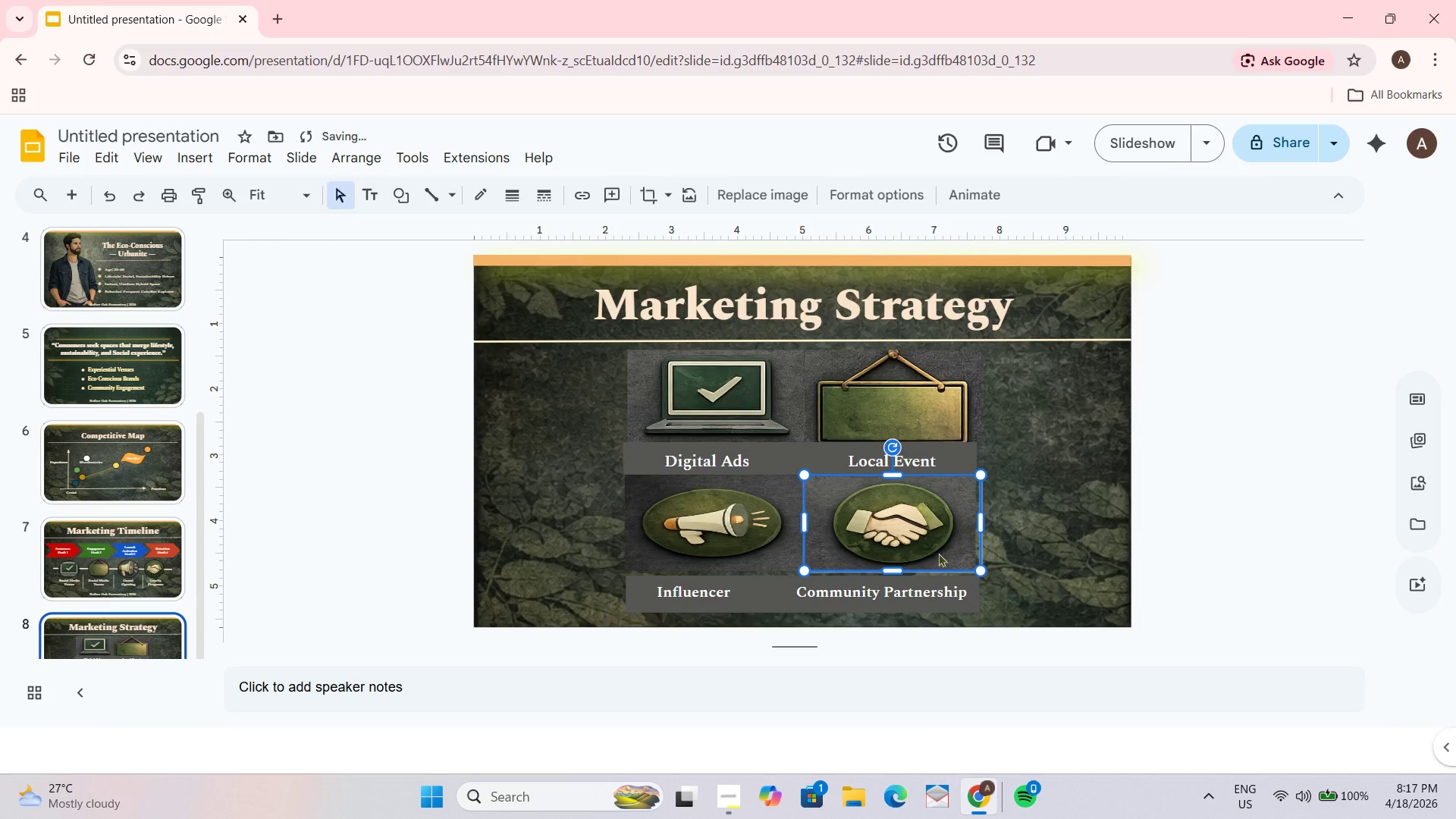 
left_click_drag(start_coordinate=[1072, 553], to_coordinate=[1085, 552])
 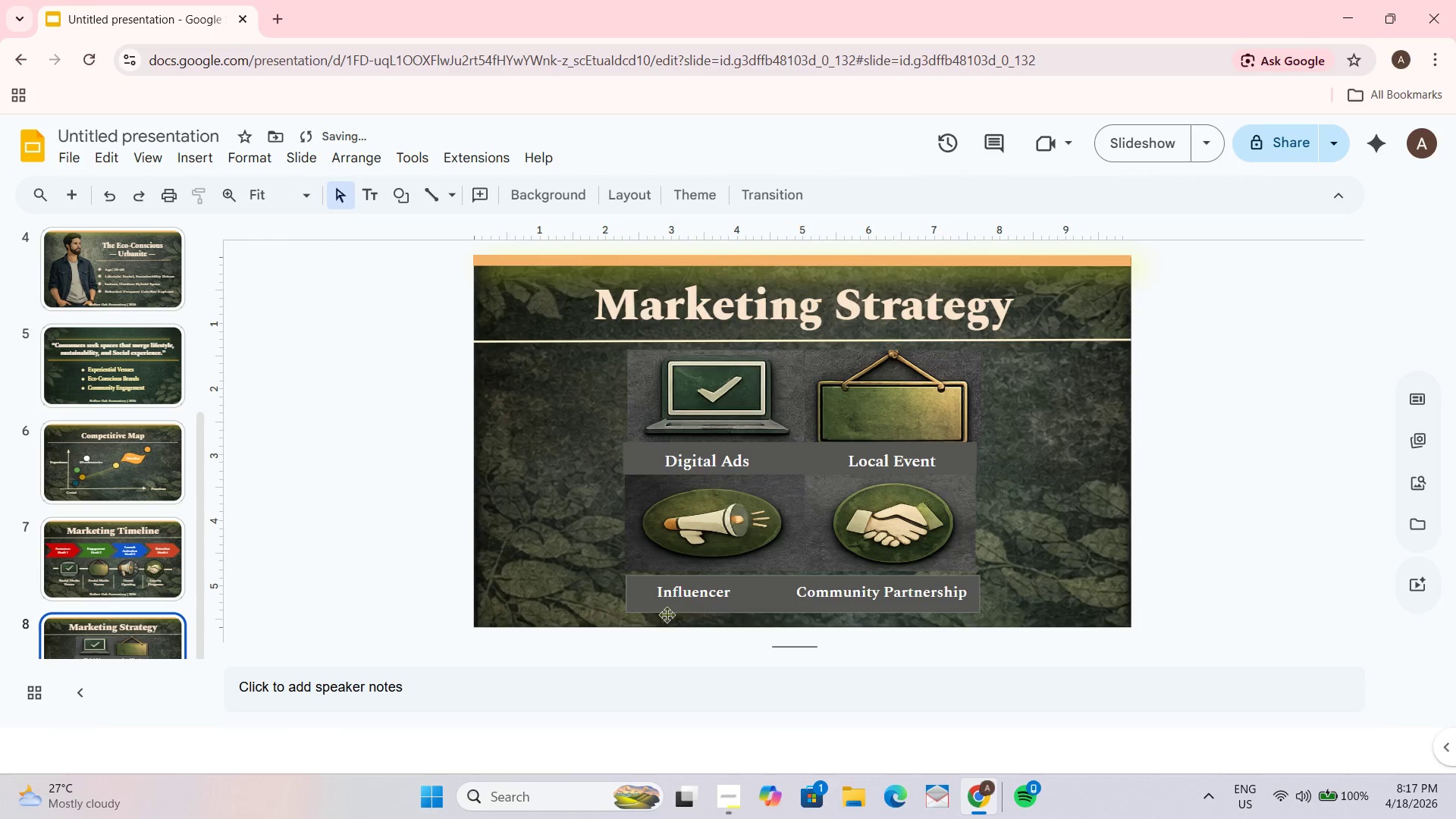 
left_click_drag(start_coordinate=[601, 590], to_coordinate=[976, 629])
 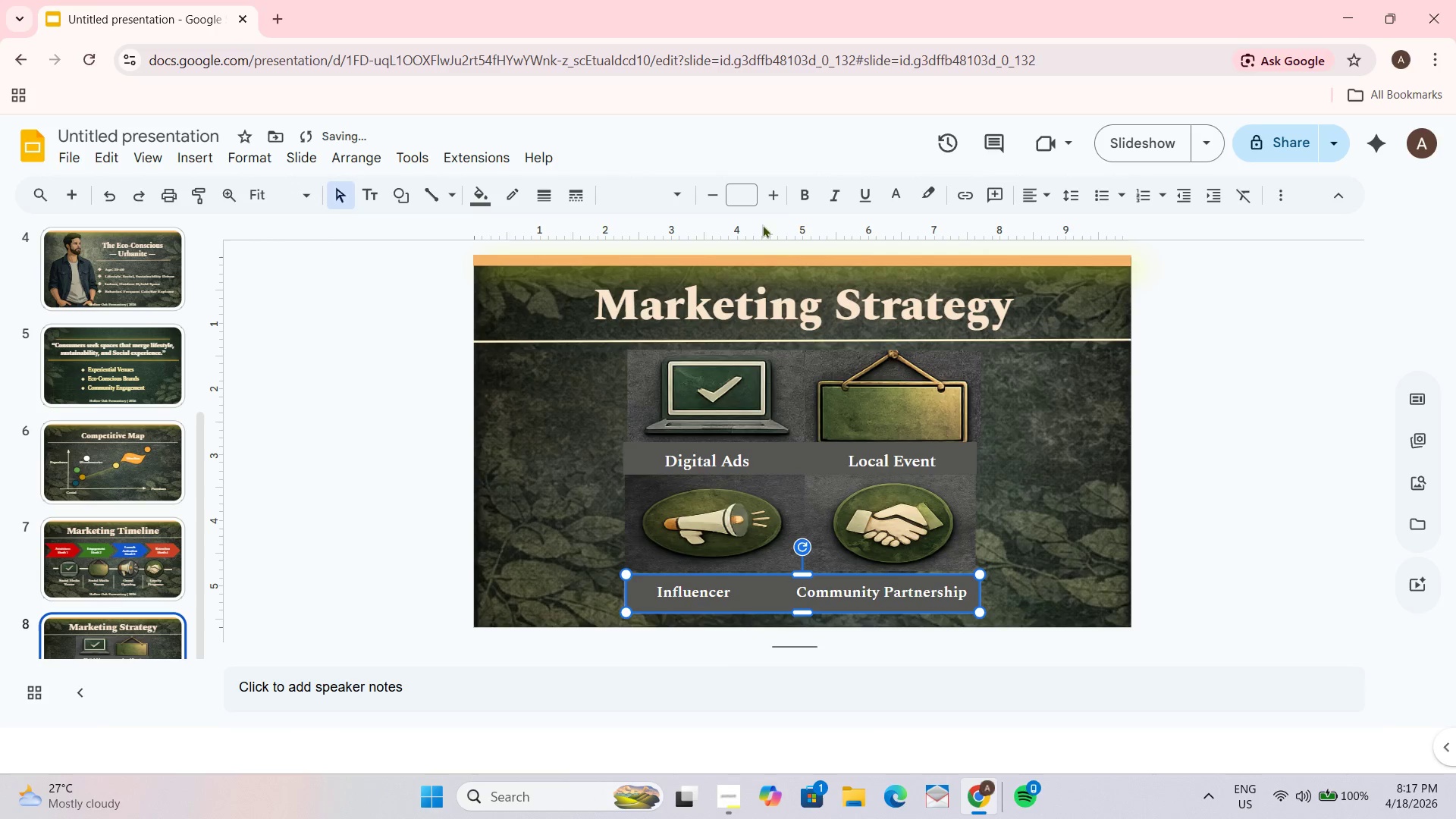 
left_click([755, 188])
 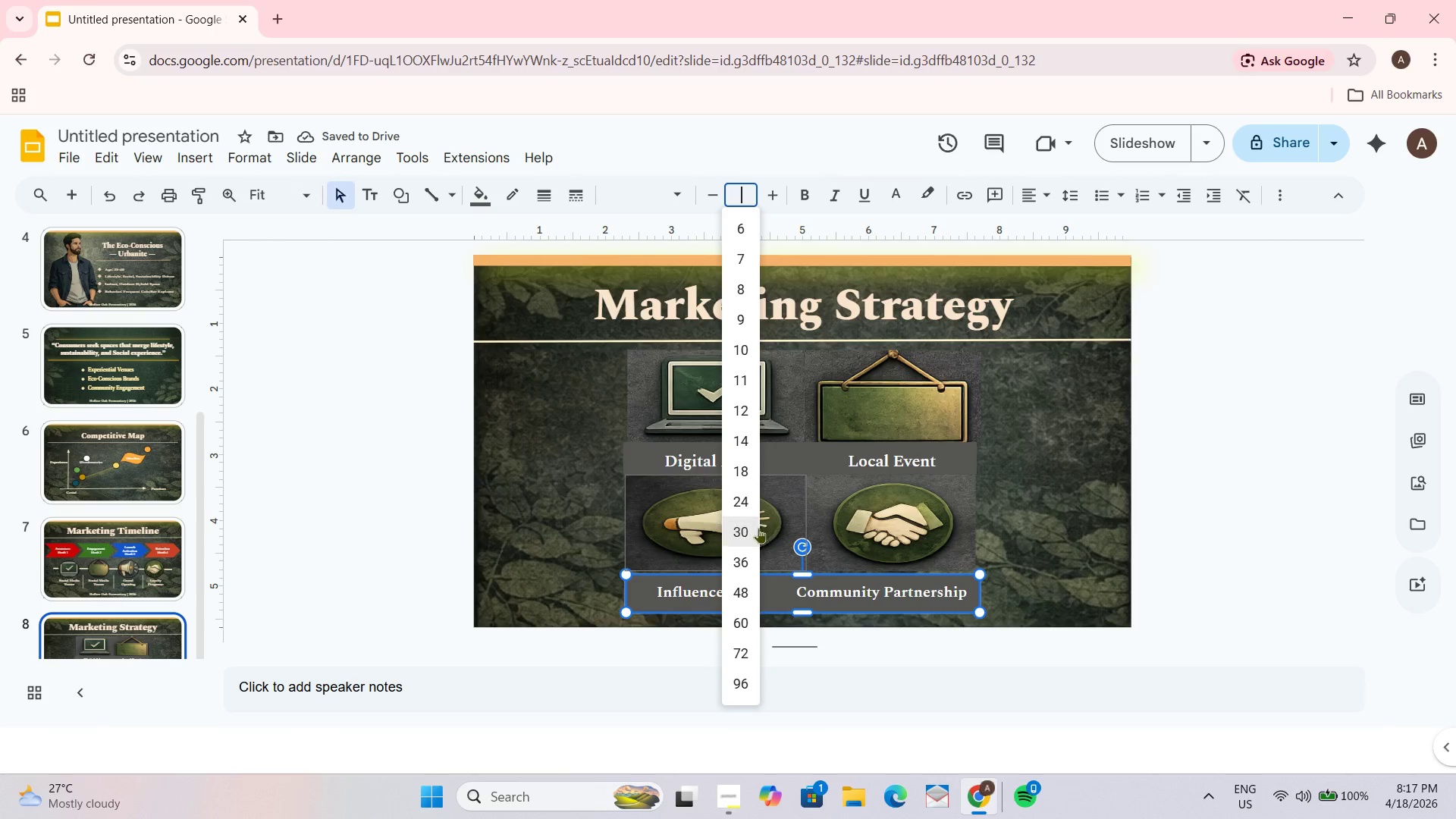 
left_click([750, 468])
 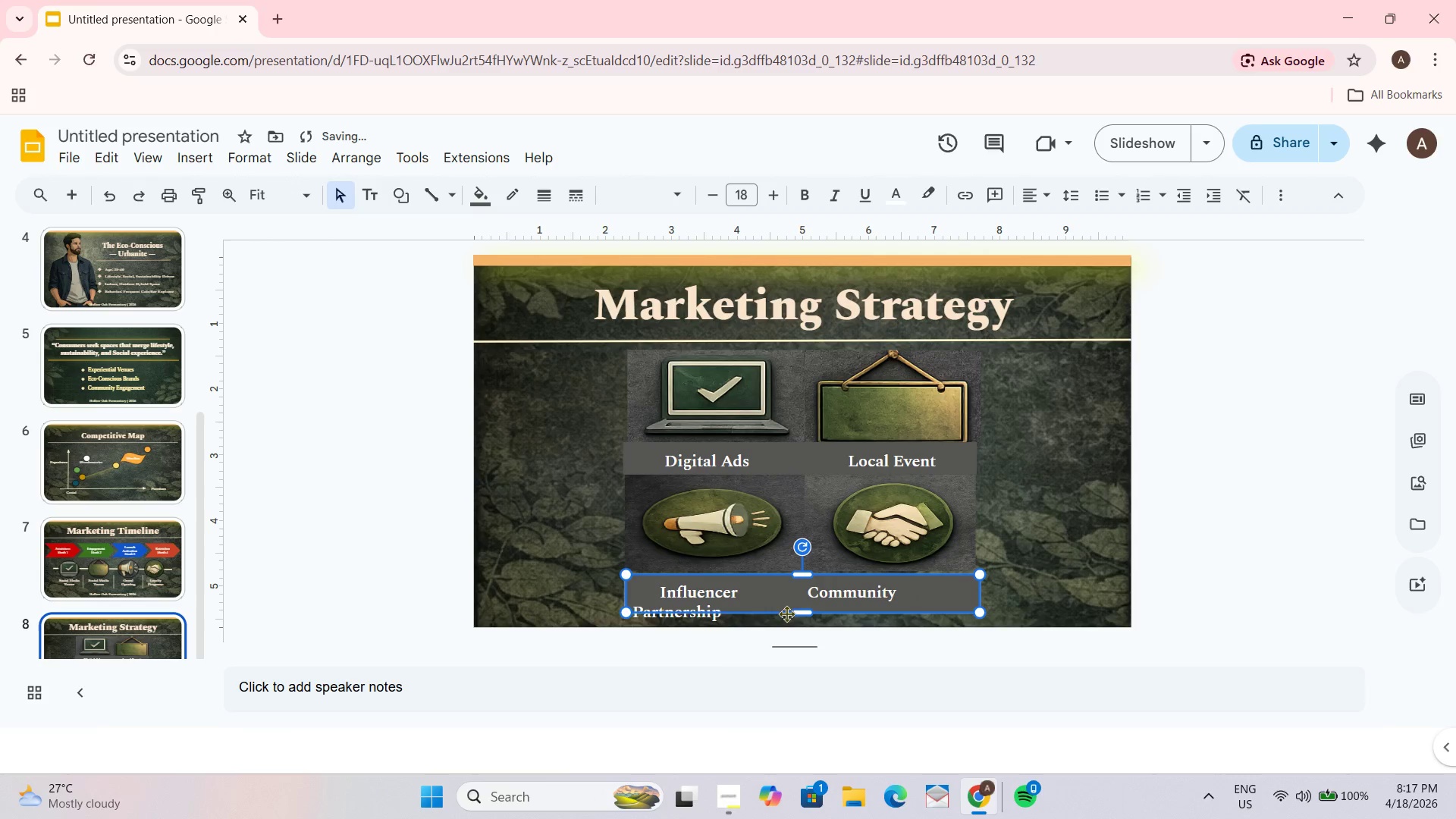 
left_click([791, 598])
 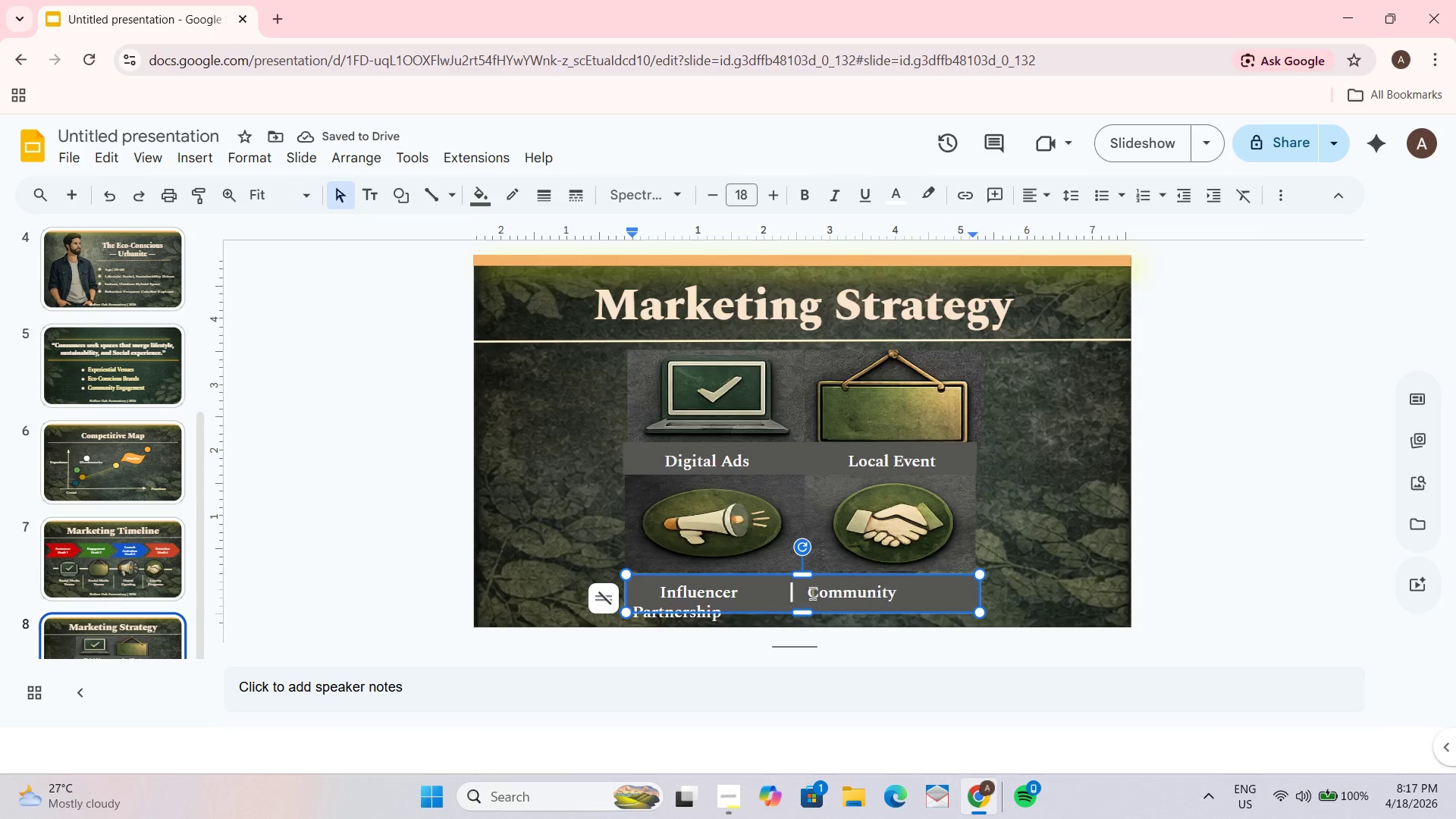 
key(Backspace)
 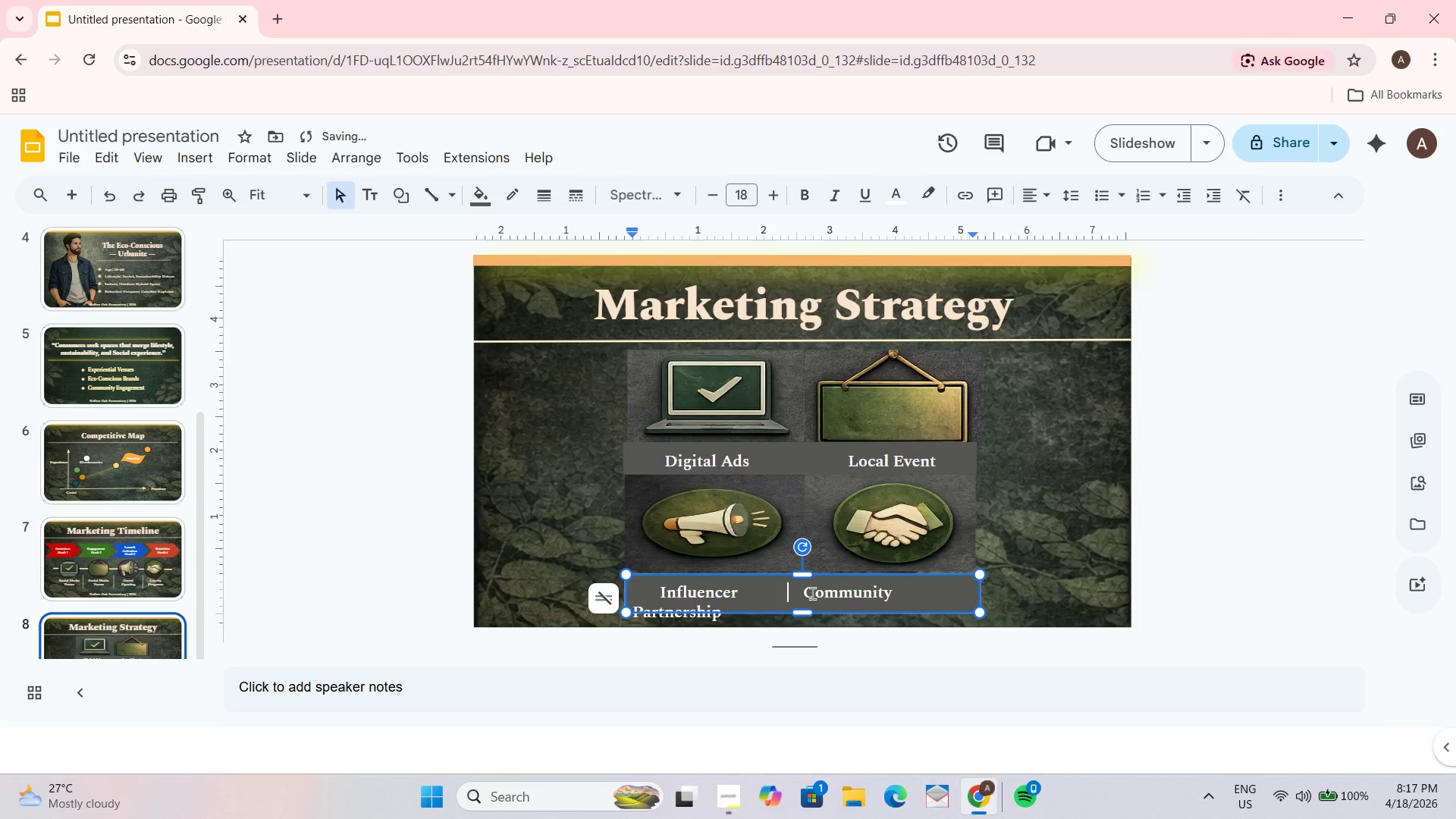 
key(Backspace)
 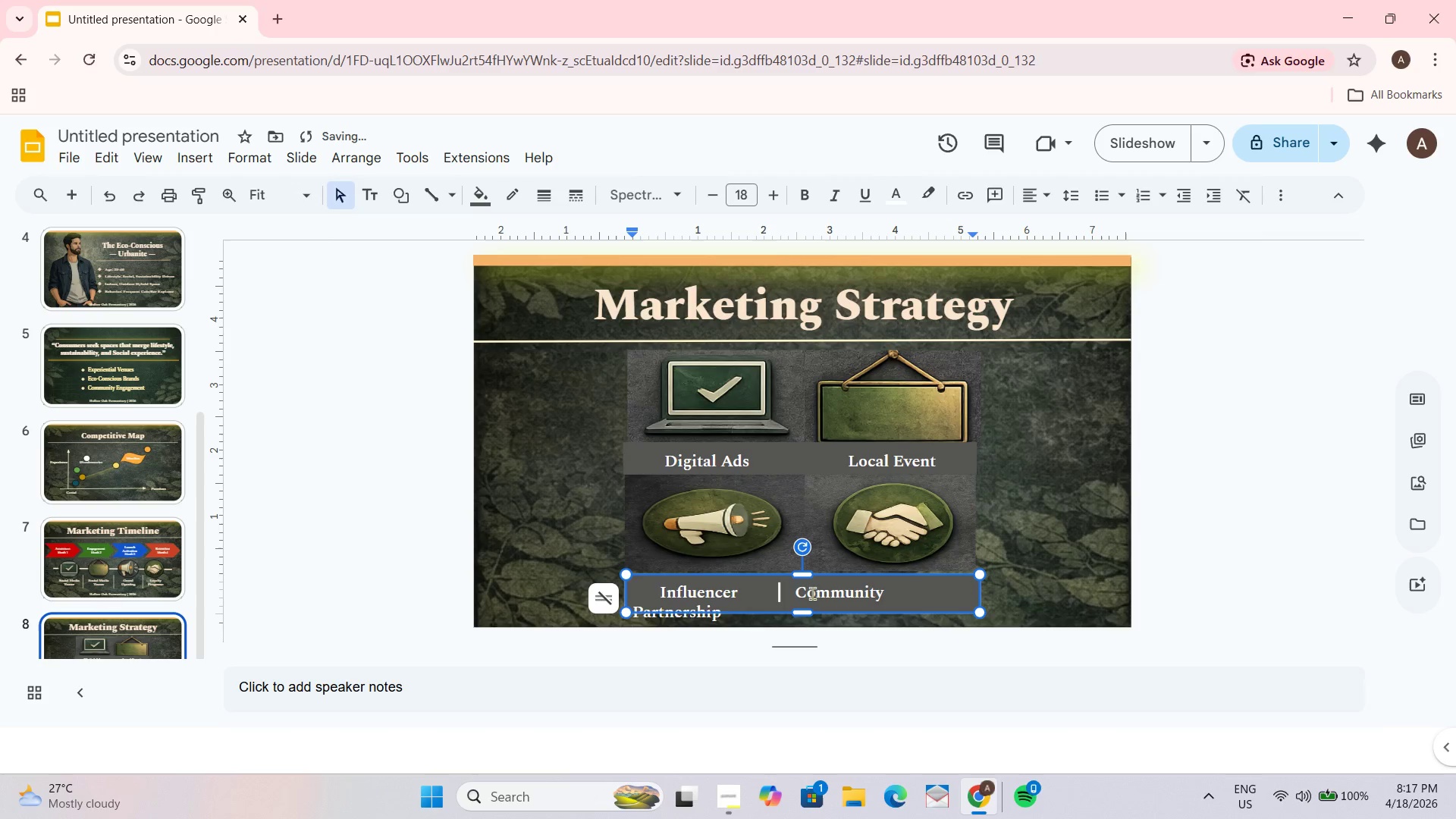 
key(Backspace)
 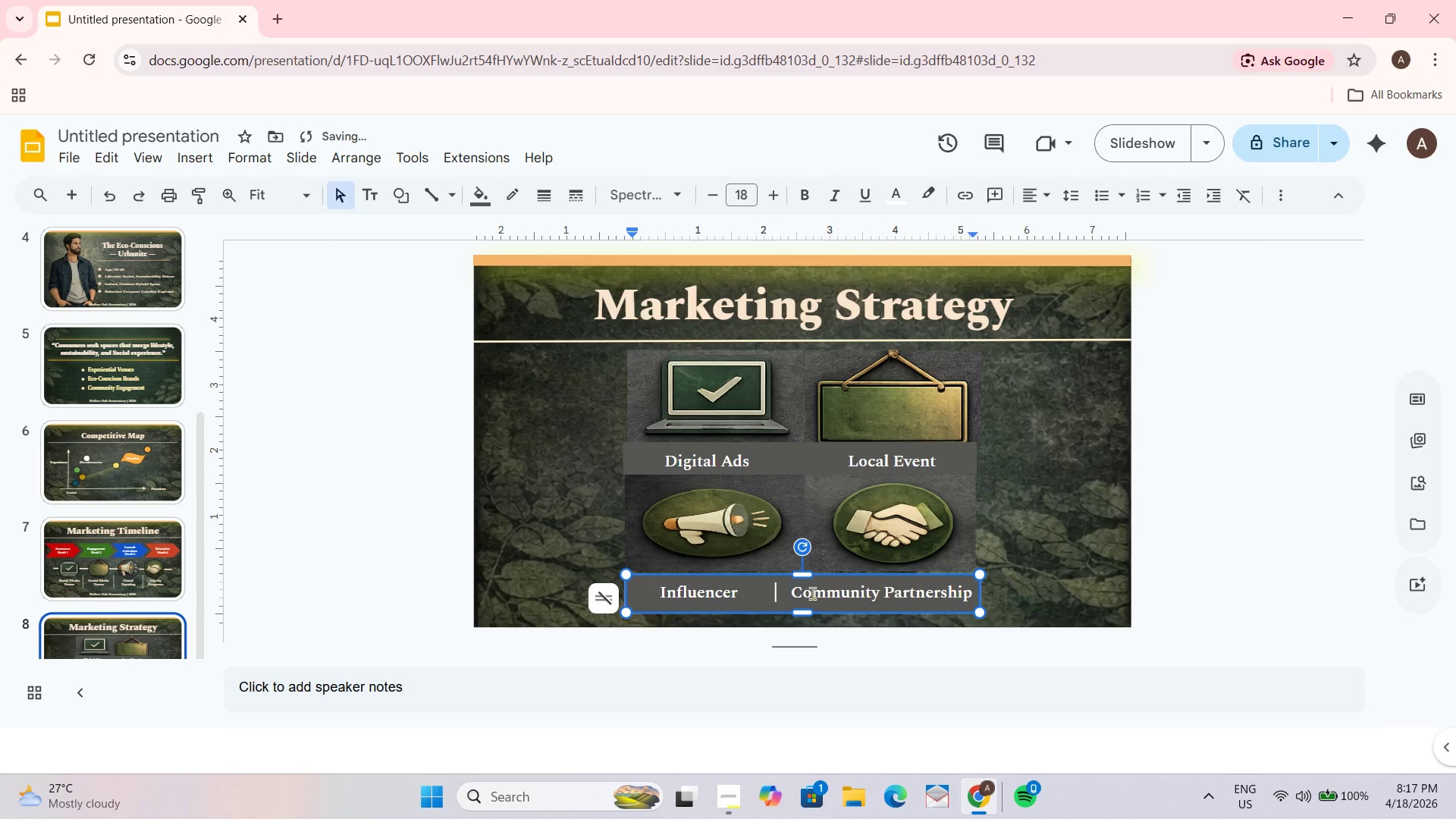 
key(Backspace)
 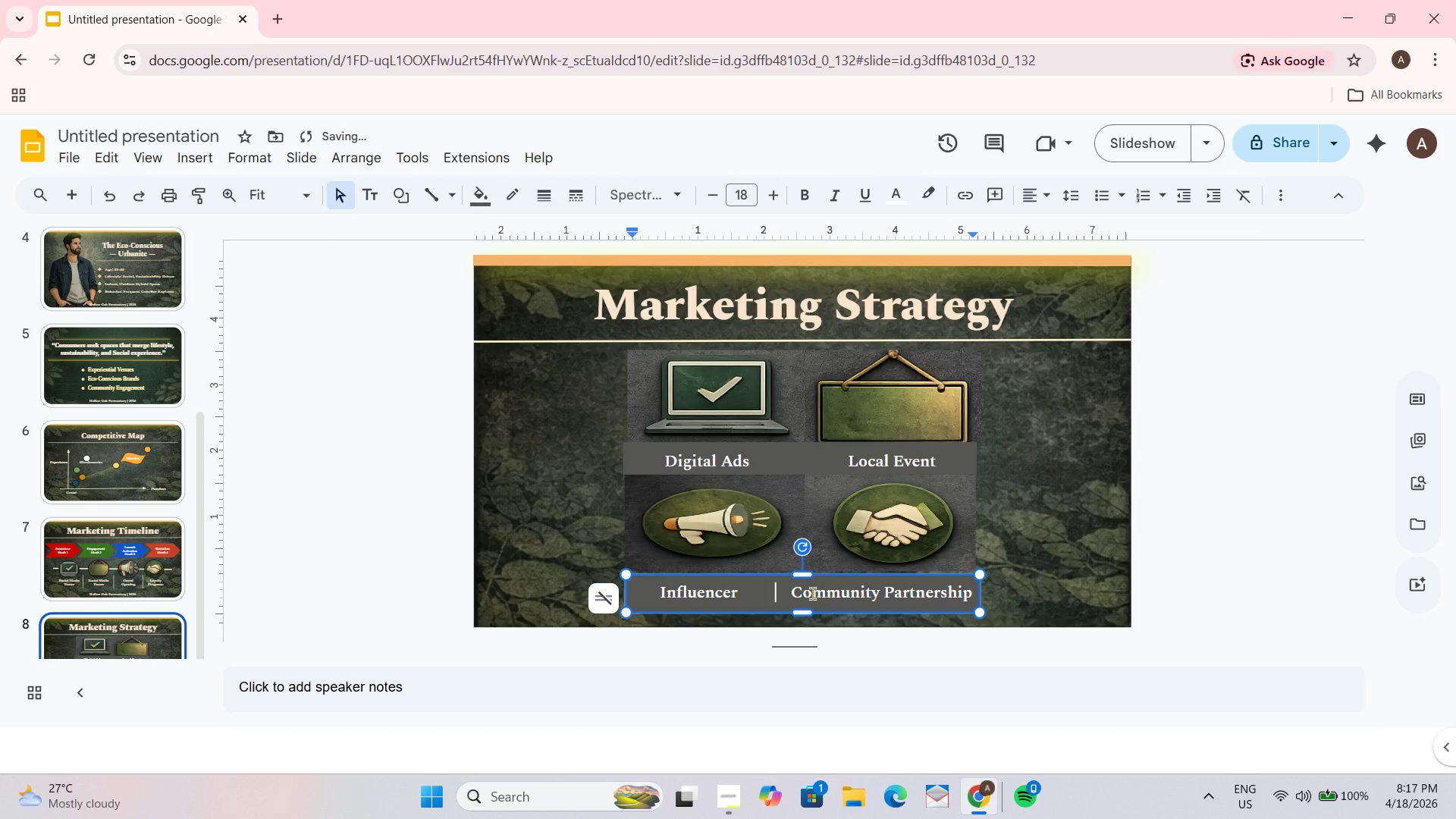 
key(Backspace)
 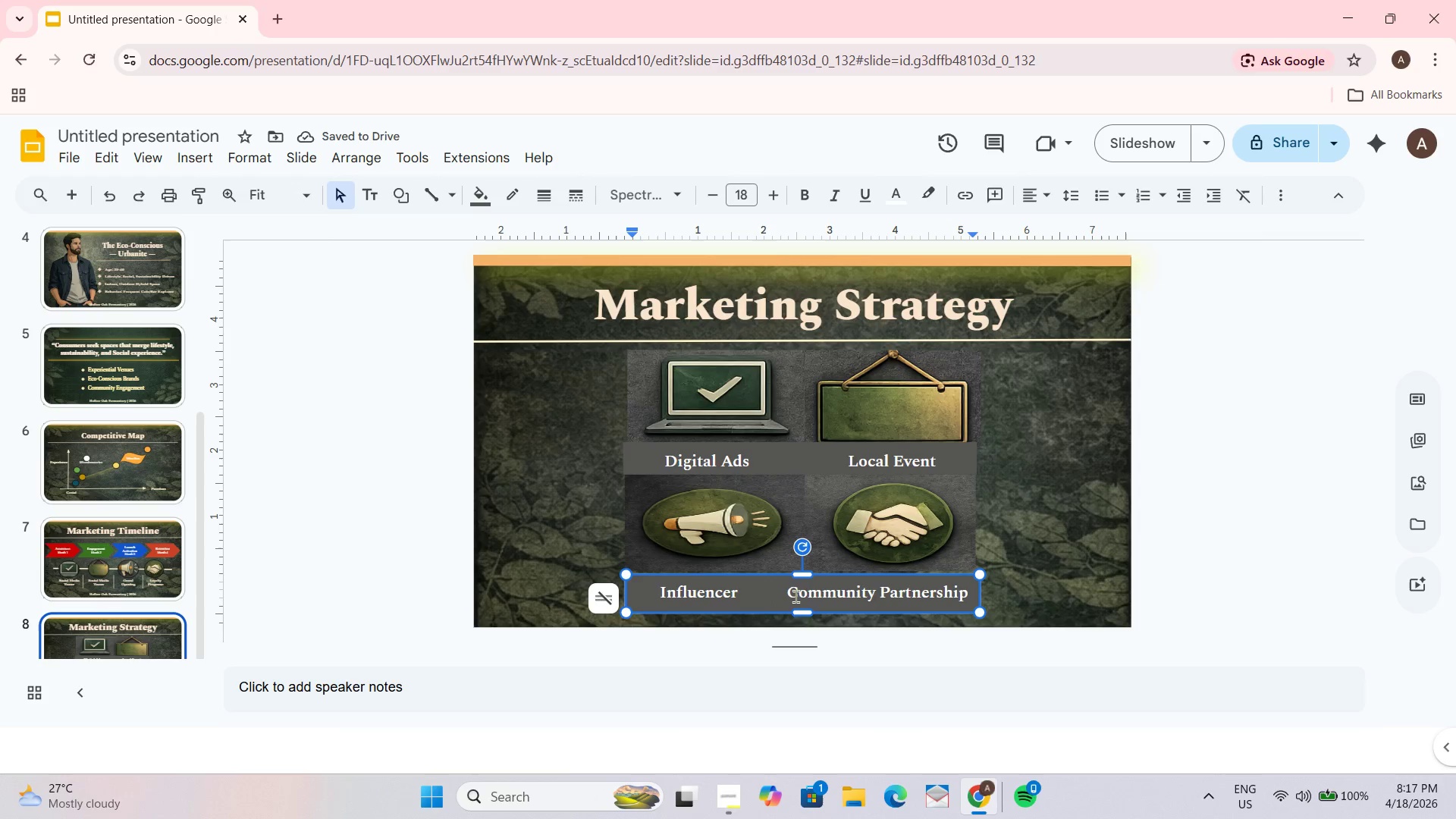 
left_click([785, 592])
 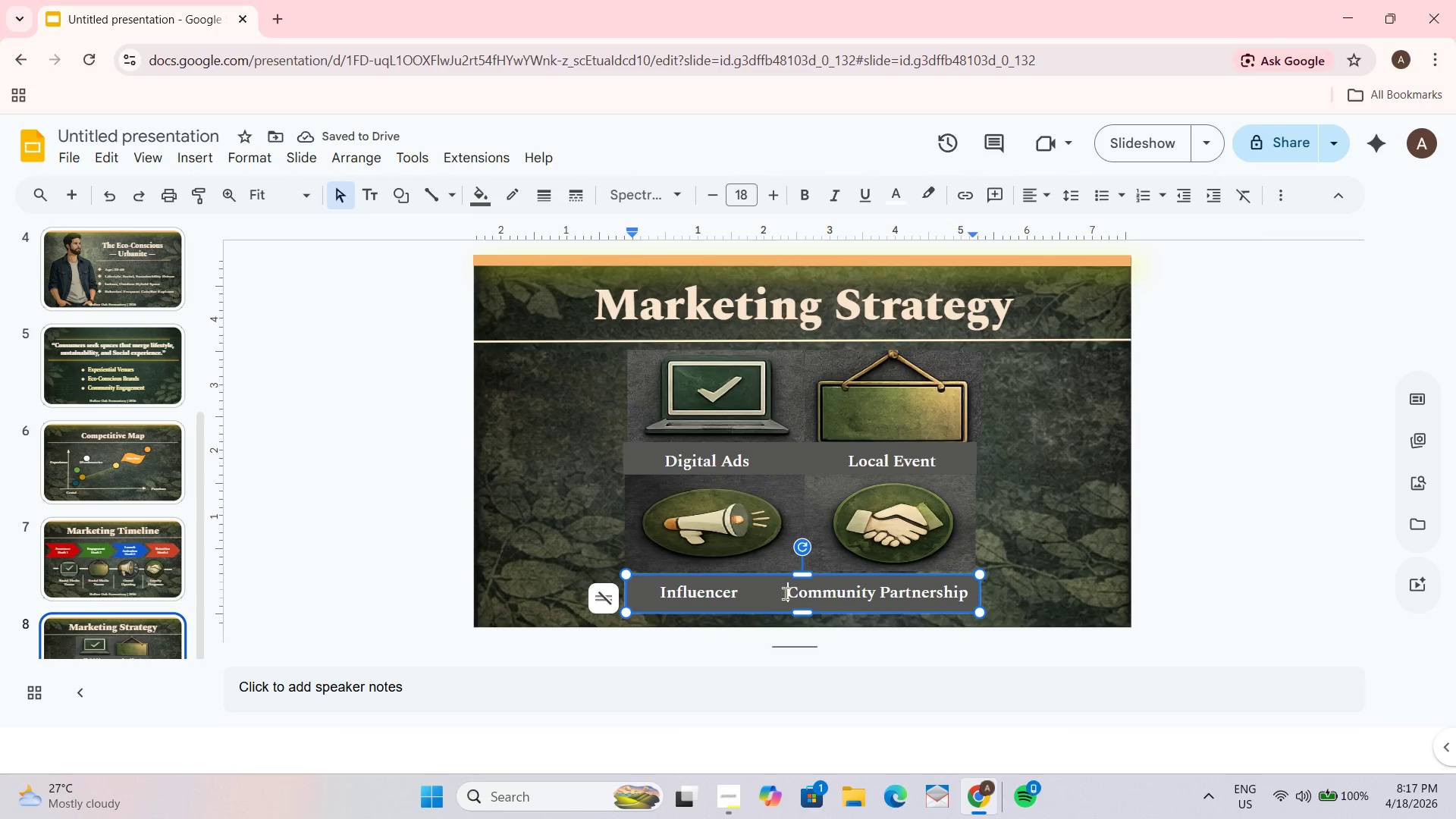 
key(Space)
 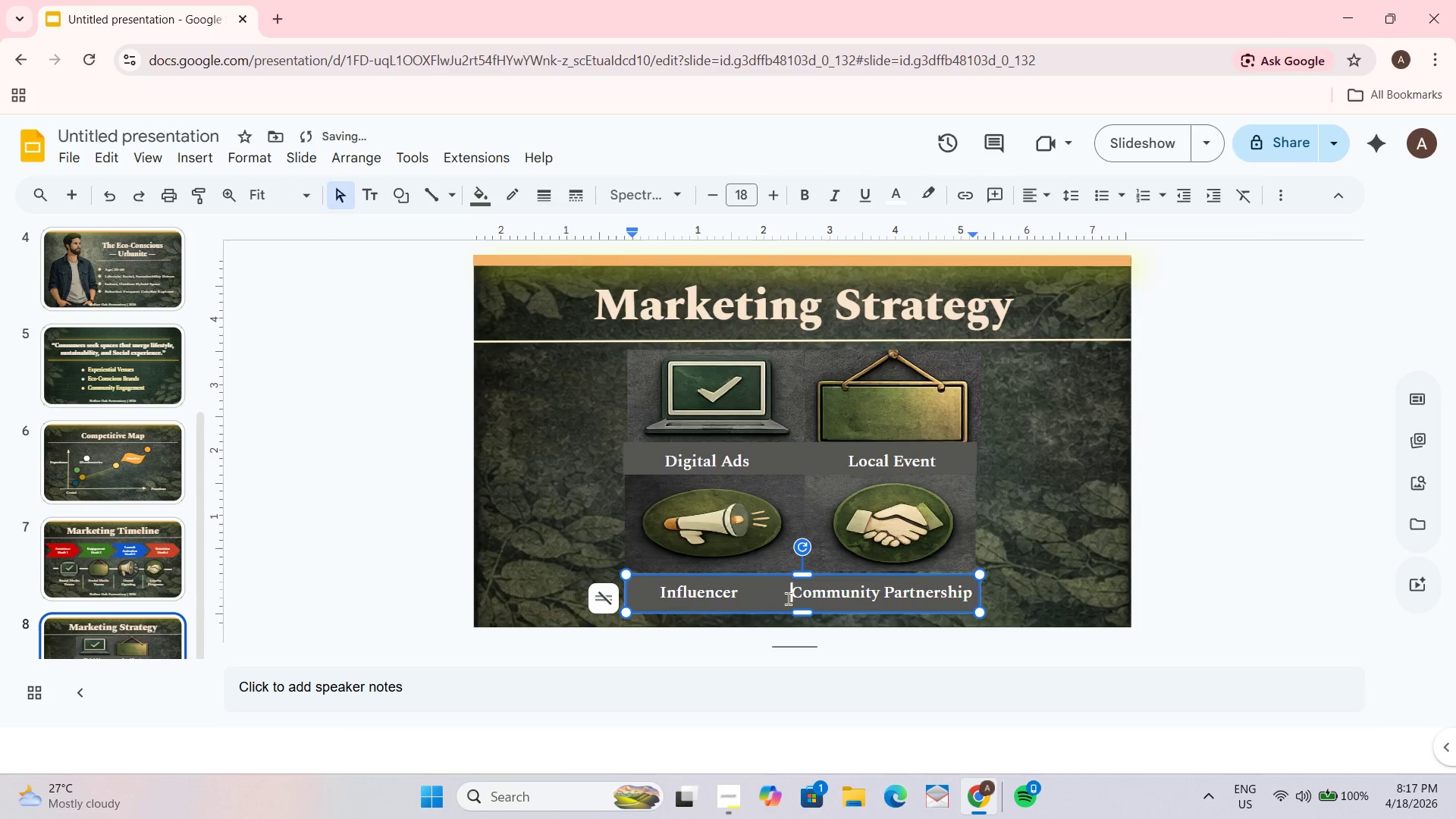 
key(Space)
 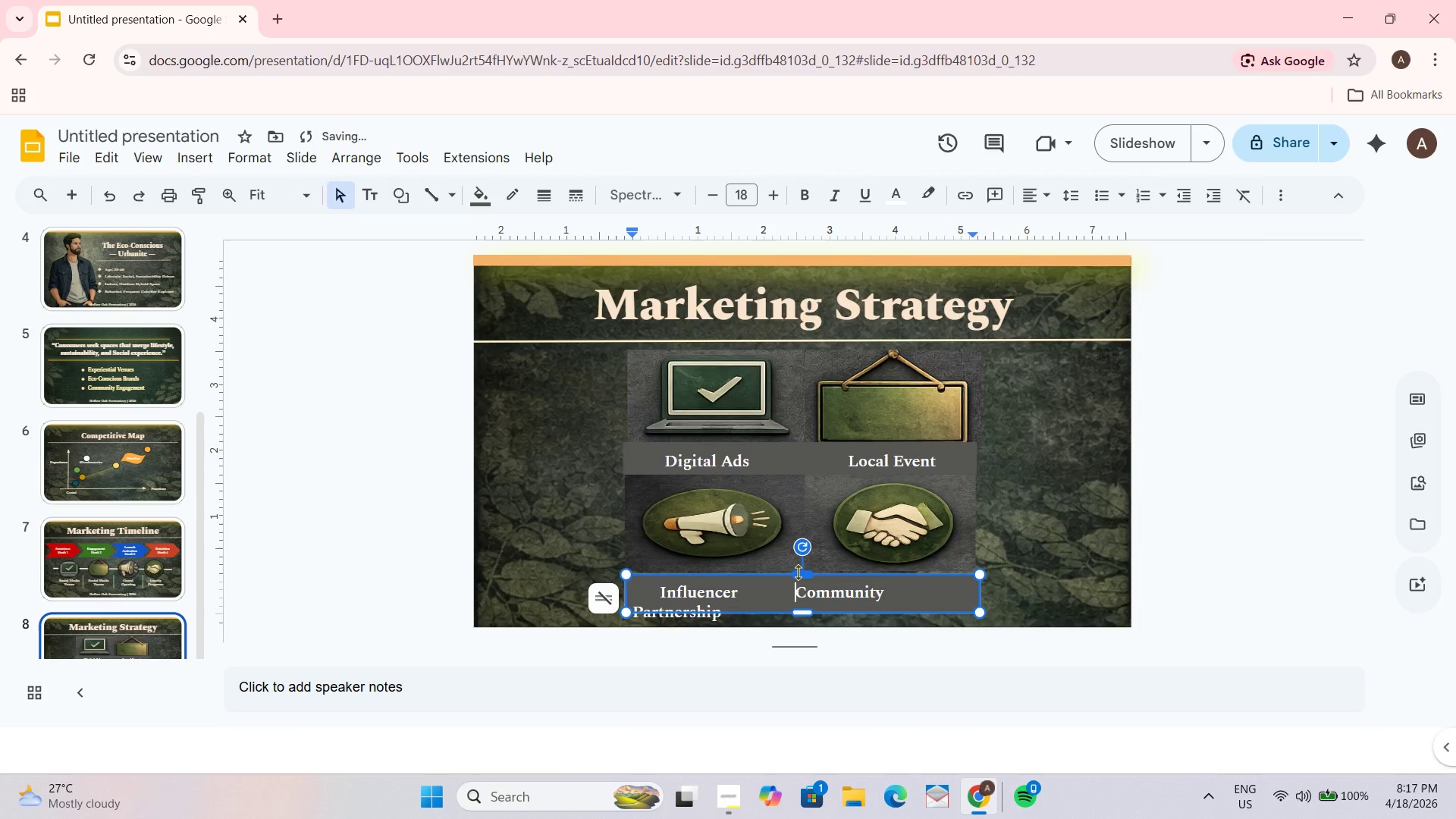 
key(Space)
 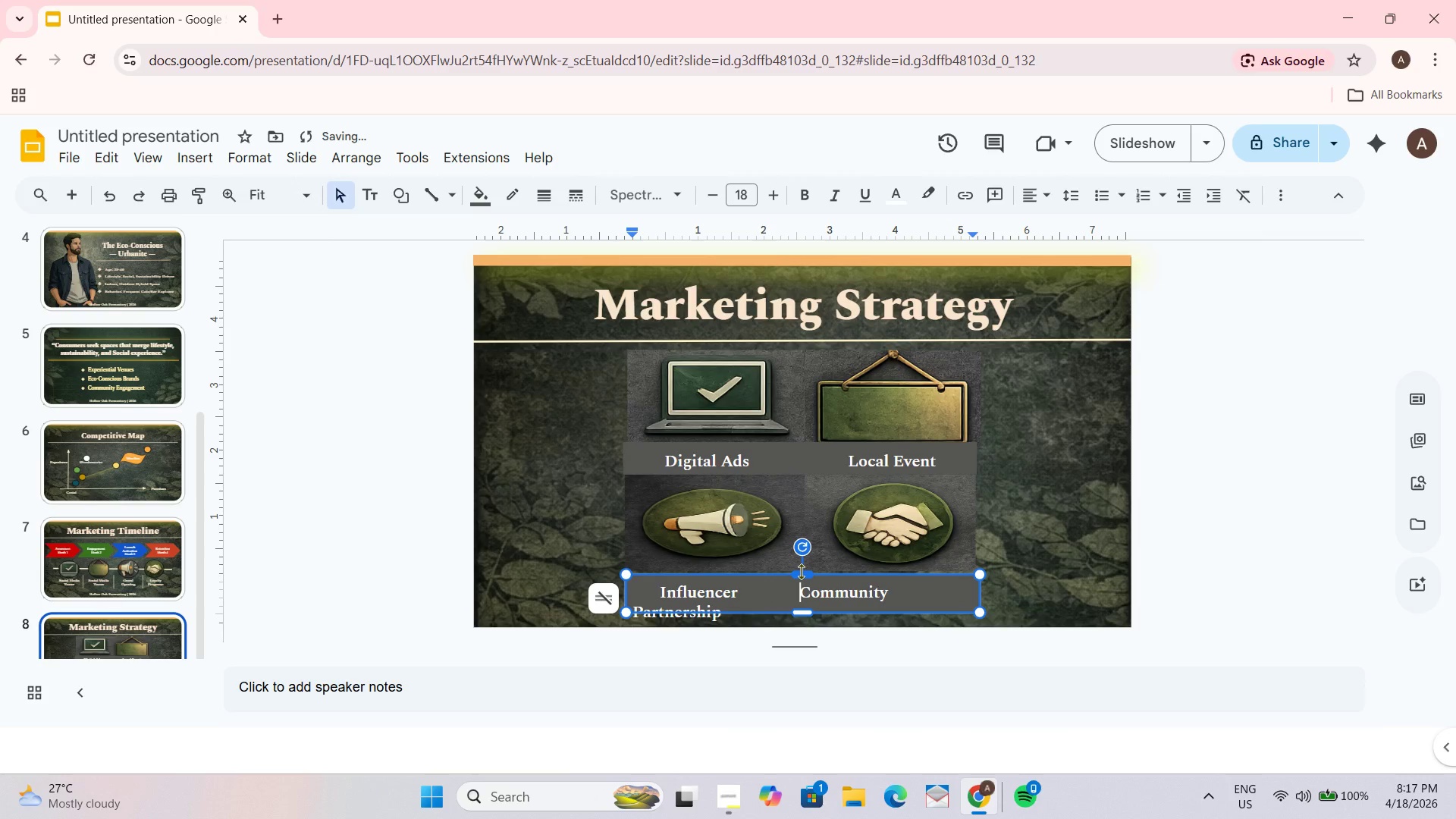 
key(Space)
 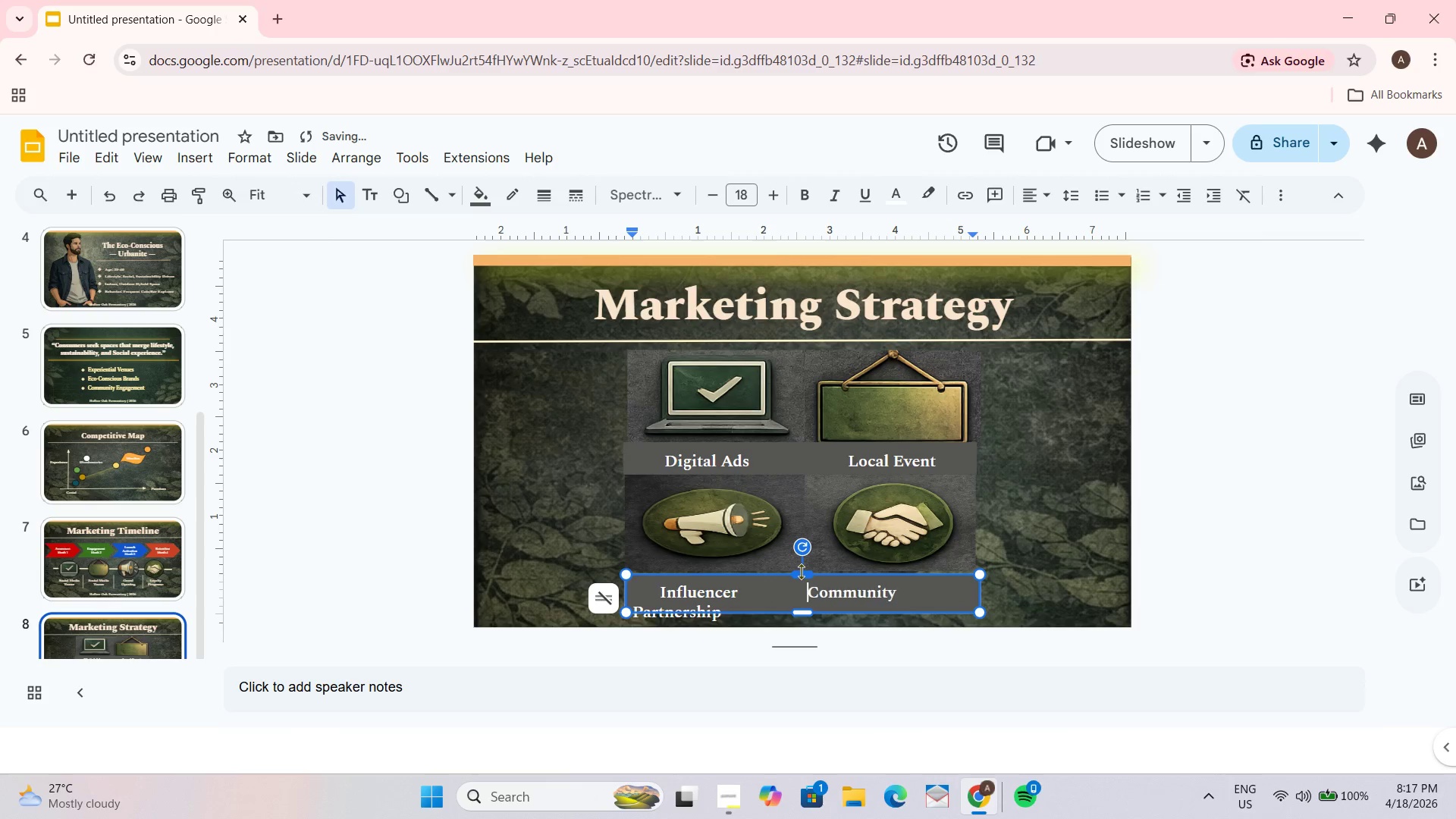 
key(Space)
 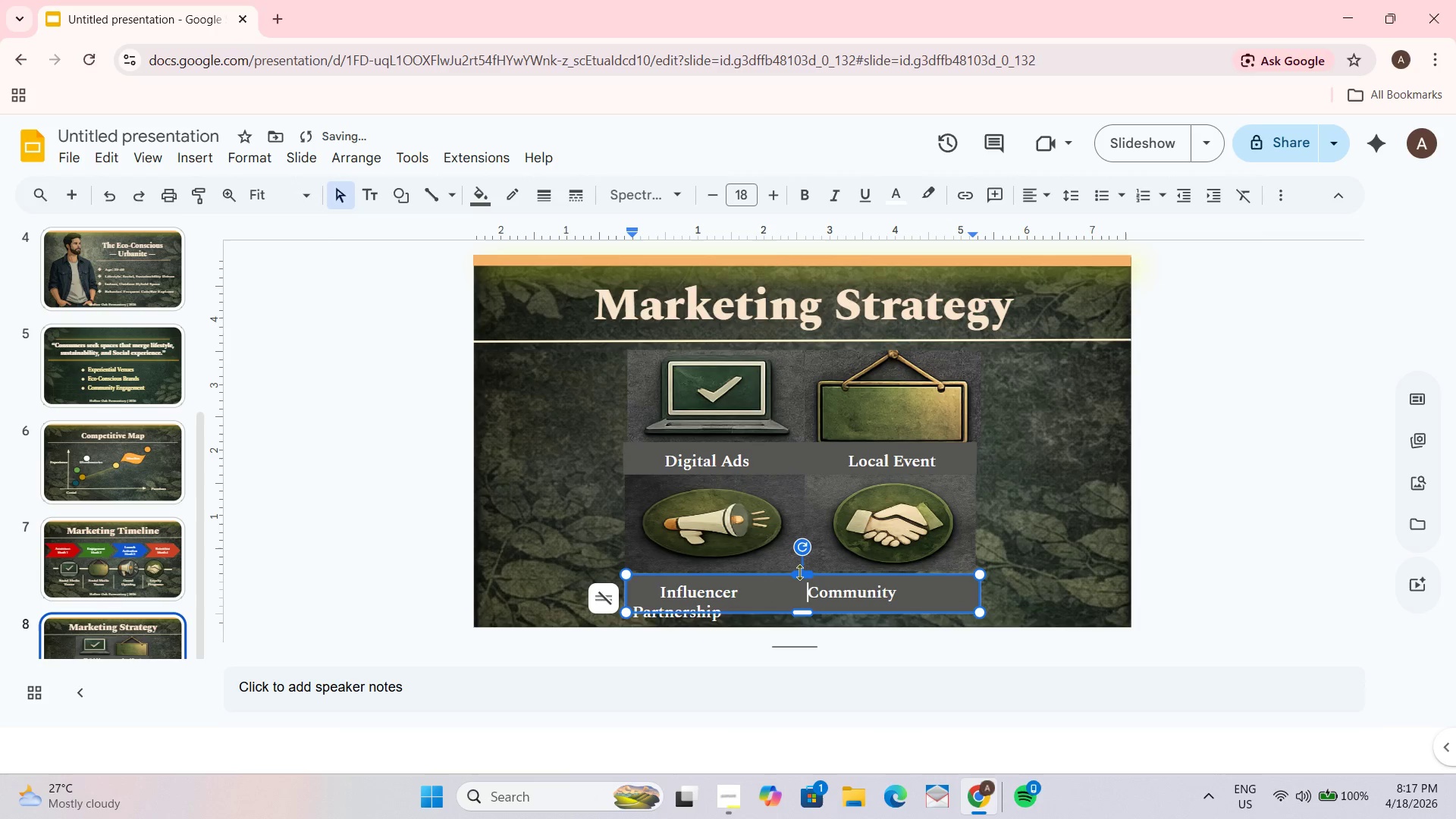 
key(Space)
 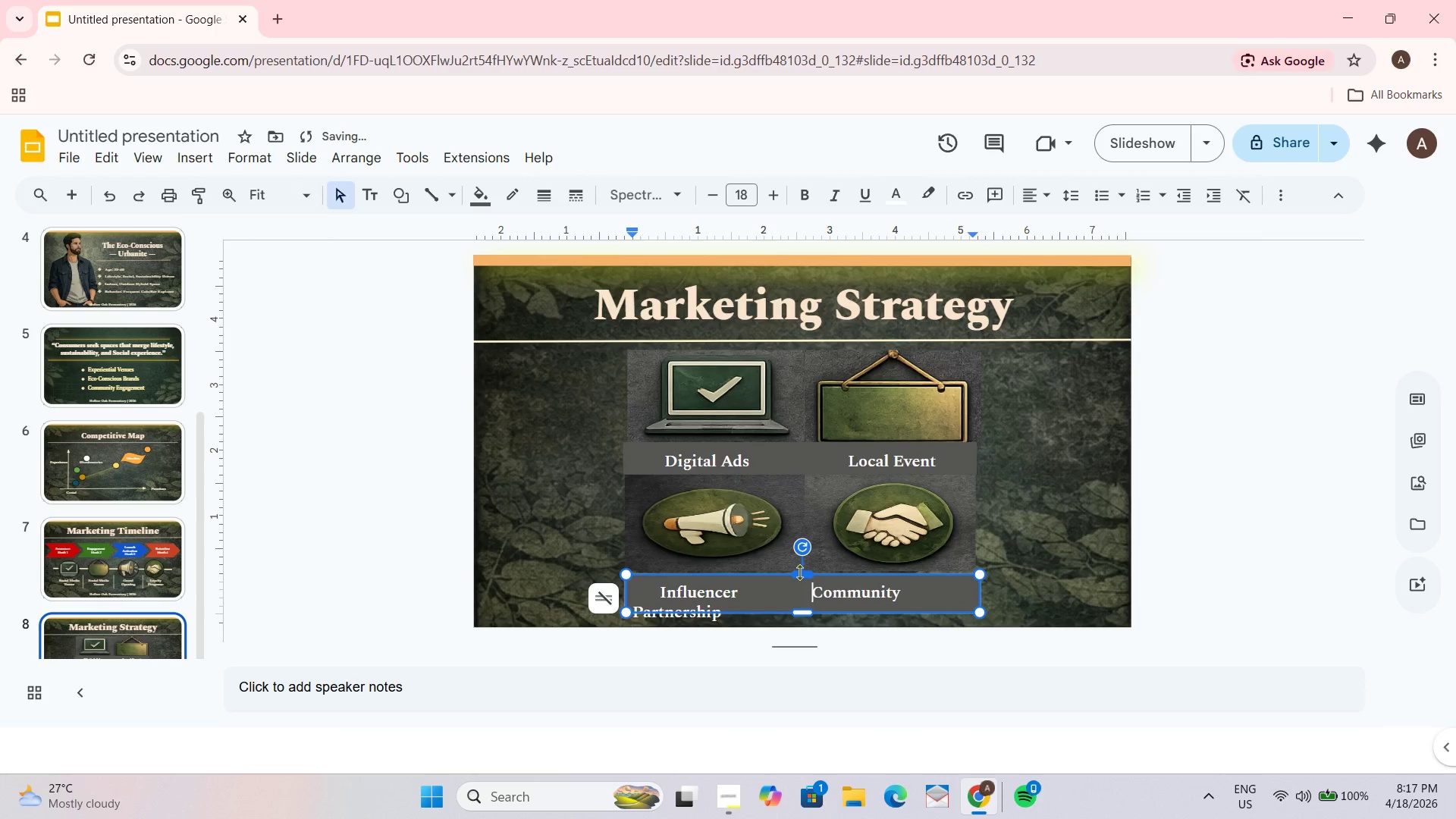 
key(Space)
 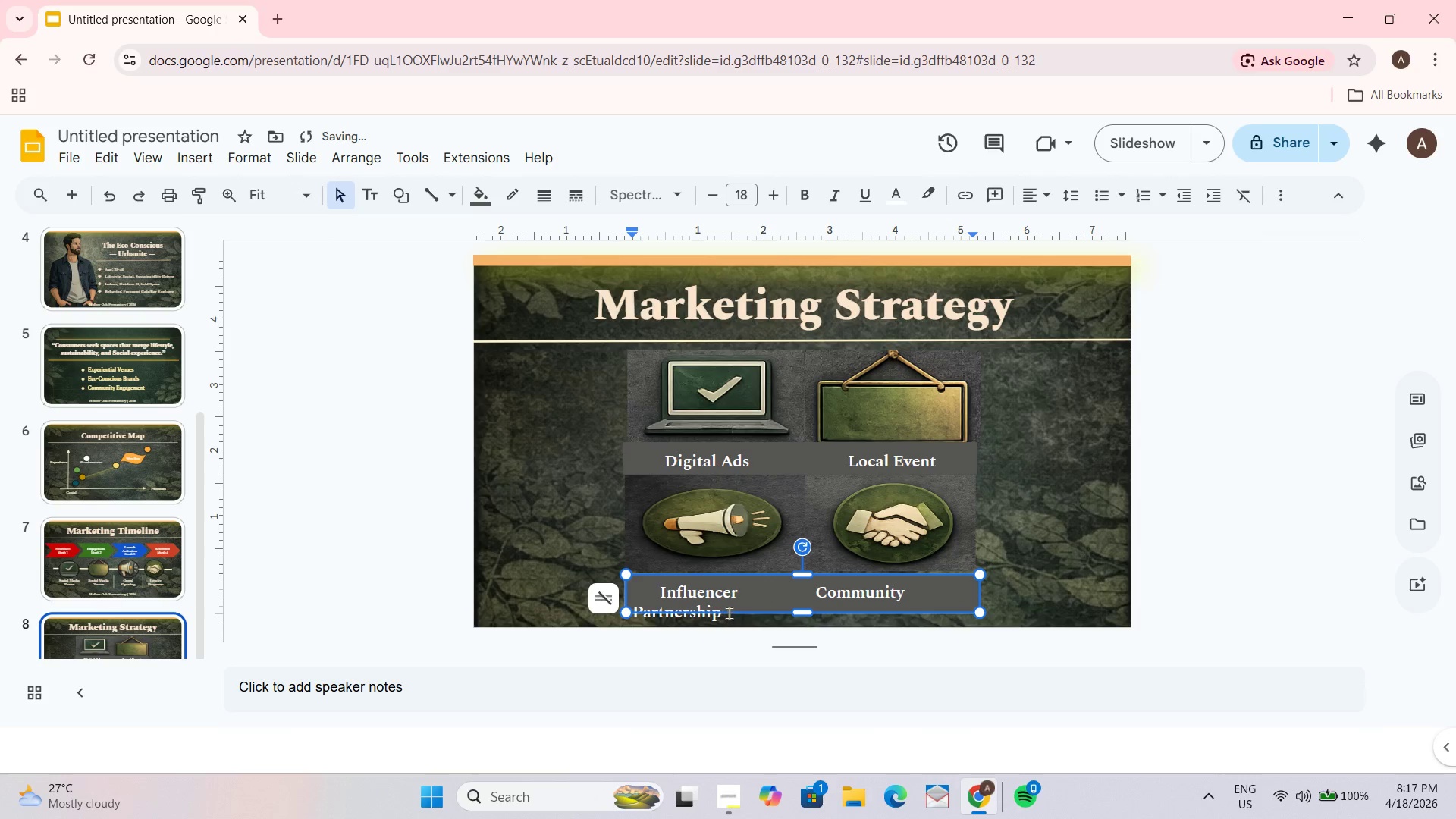 
left_click_drag(start_coordinate=[730, 606], to_coordinate=[634, 610])
 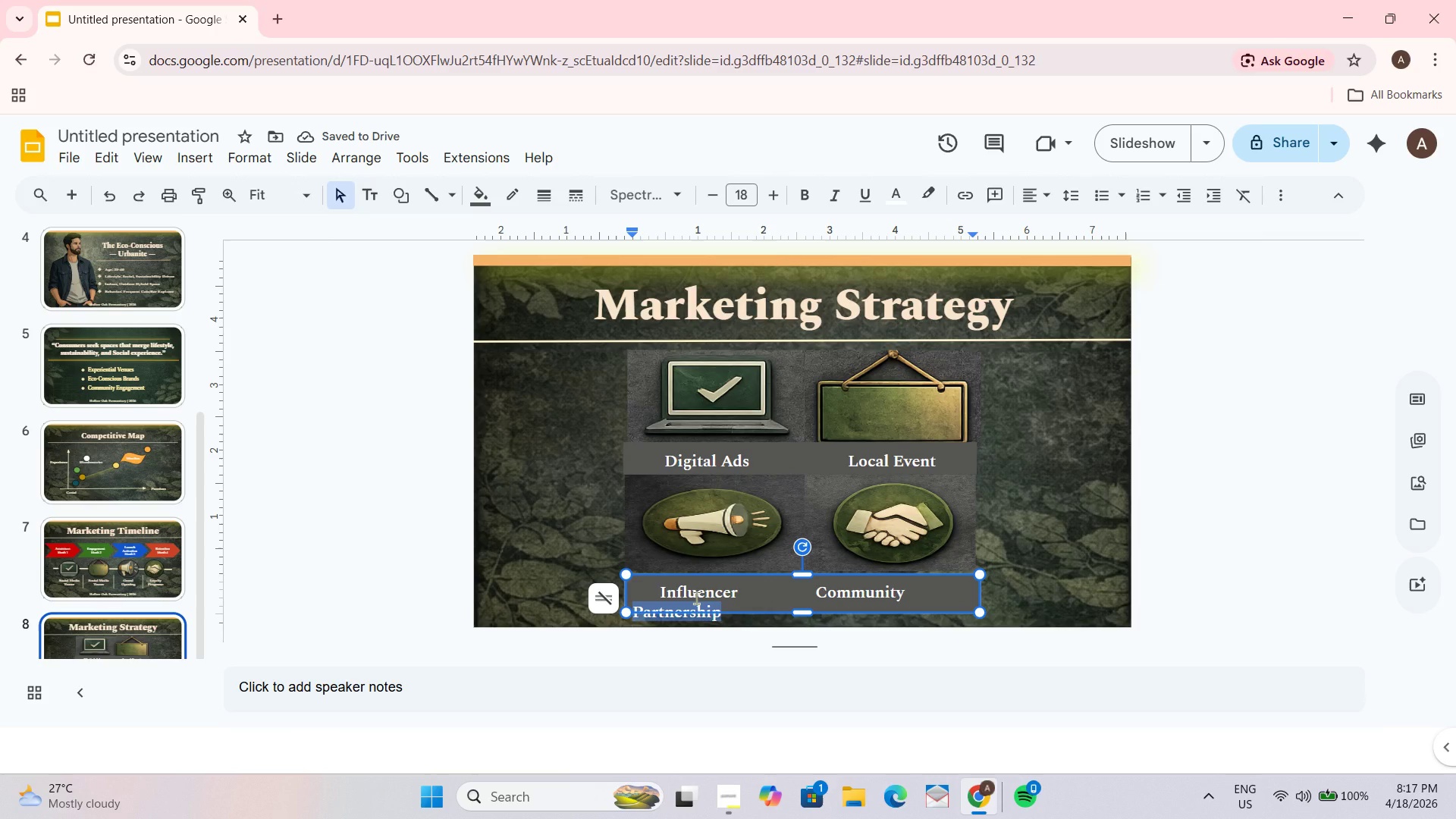 
type(Collaborations)
 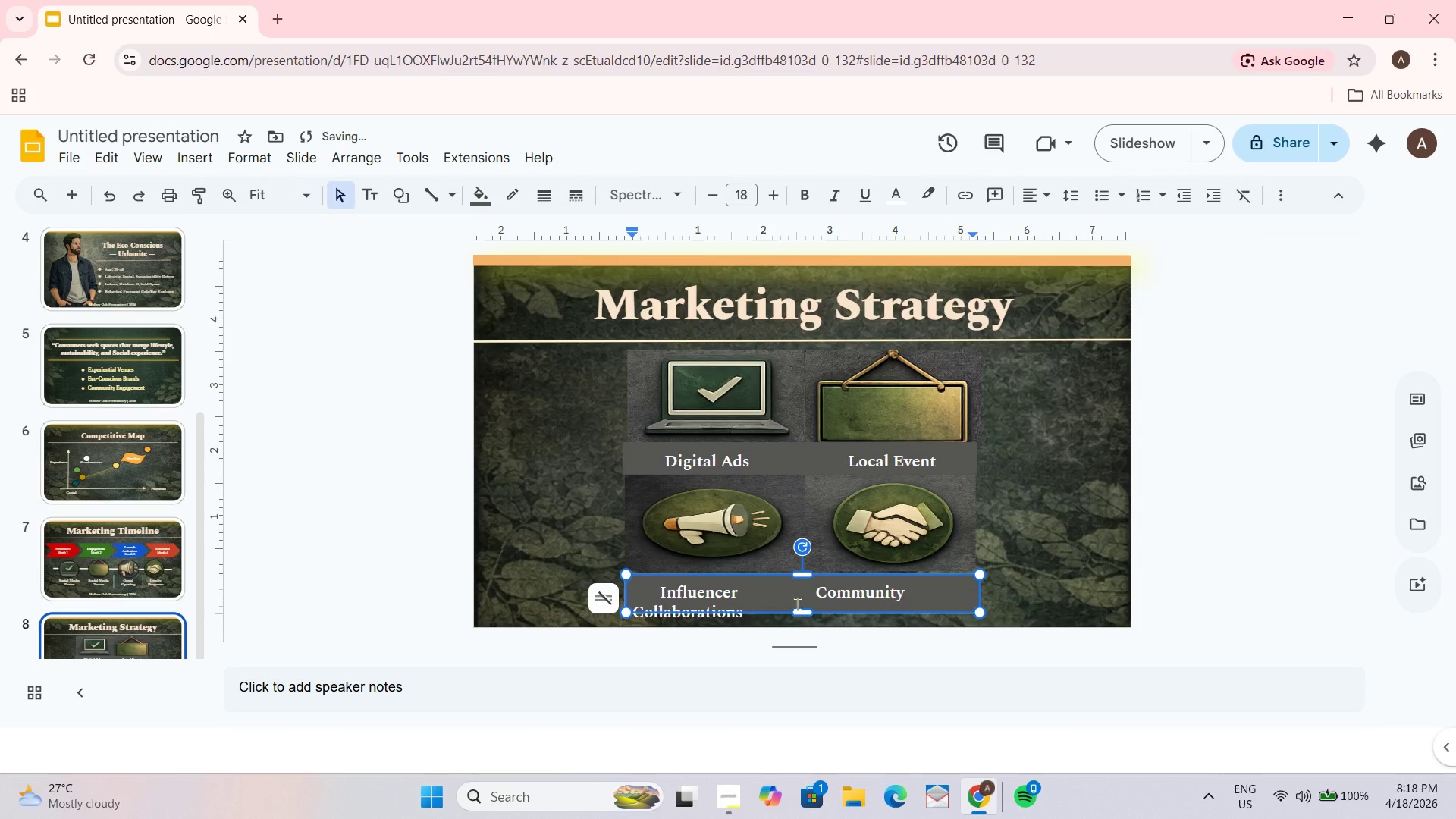 
left_click_drag(start_coordinate=[796, 612], to_coordinate=[804, 623])
 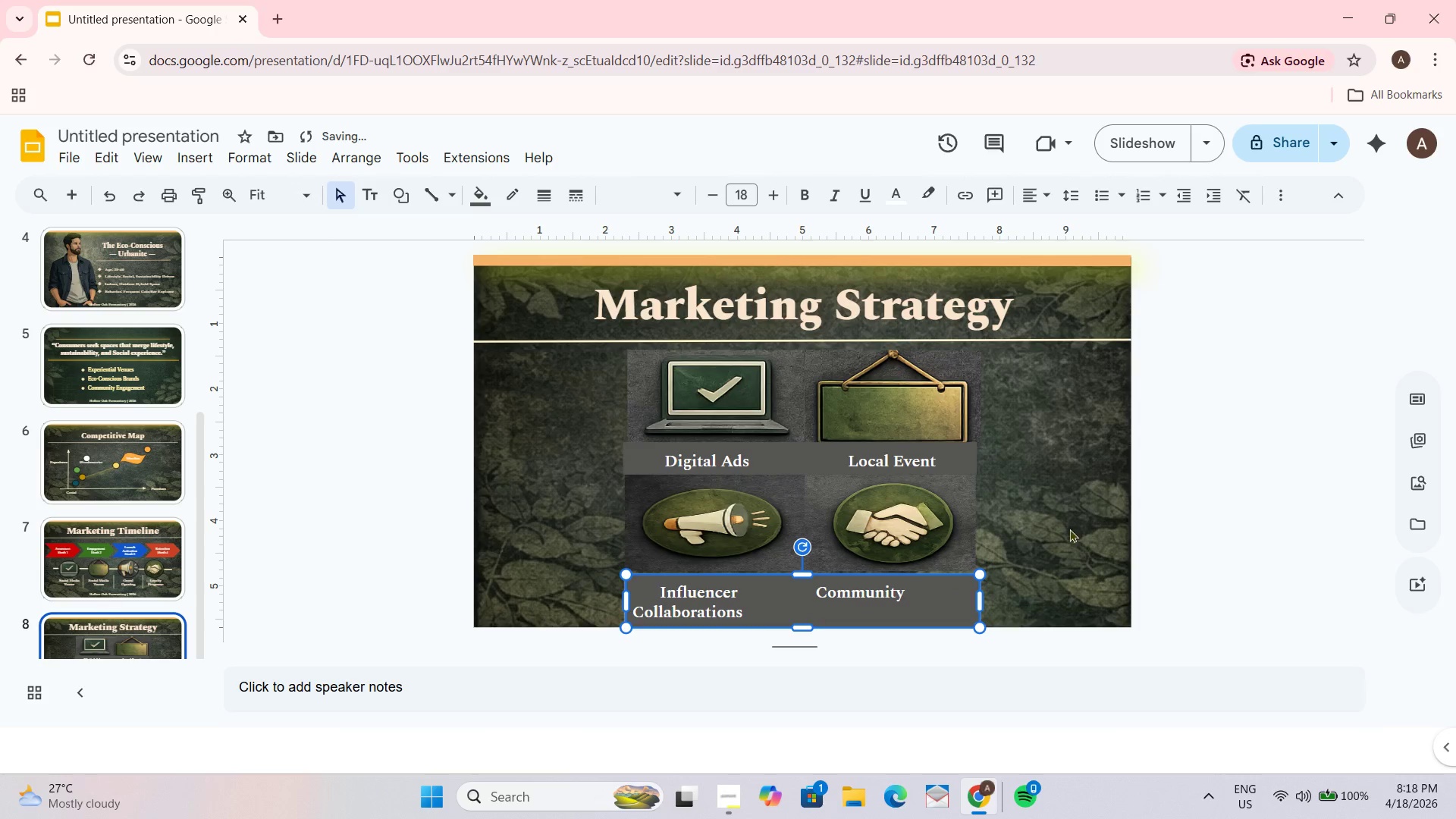 
left_click([1072, 526])
 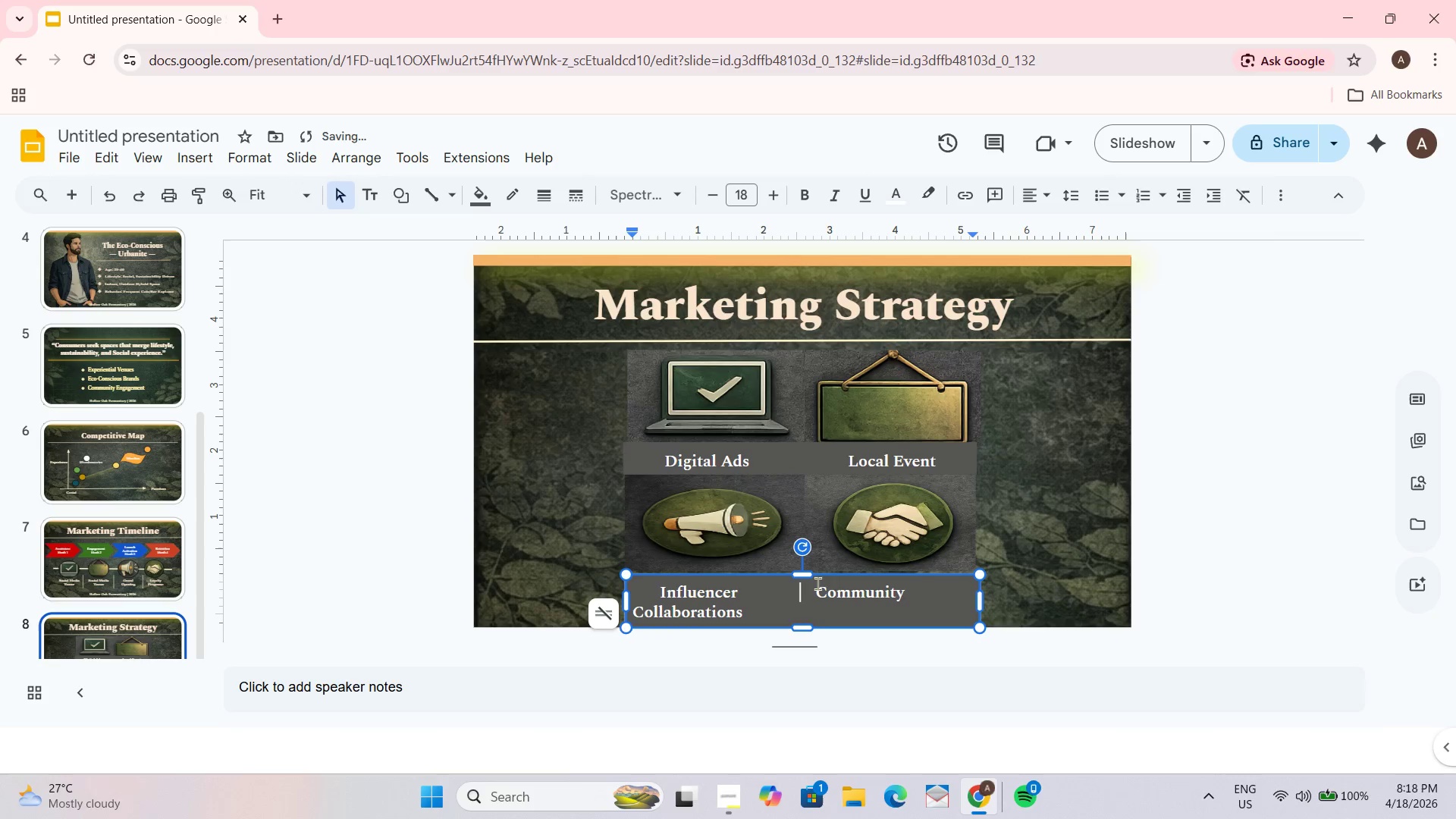 
left_click_drag(start_coordinate=[821, 577], to_coordinate=[822, 573])
 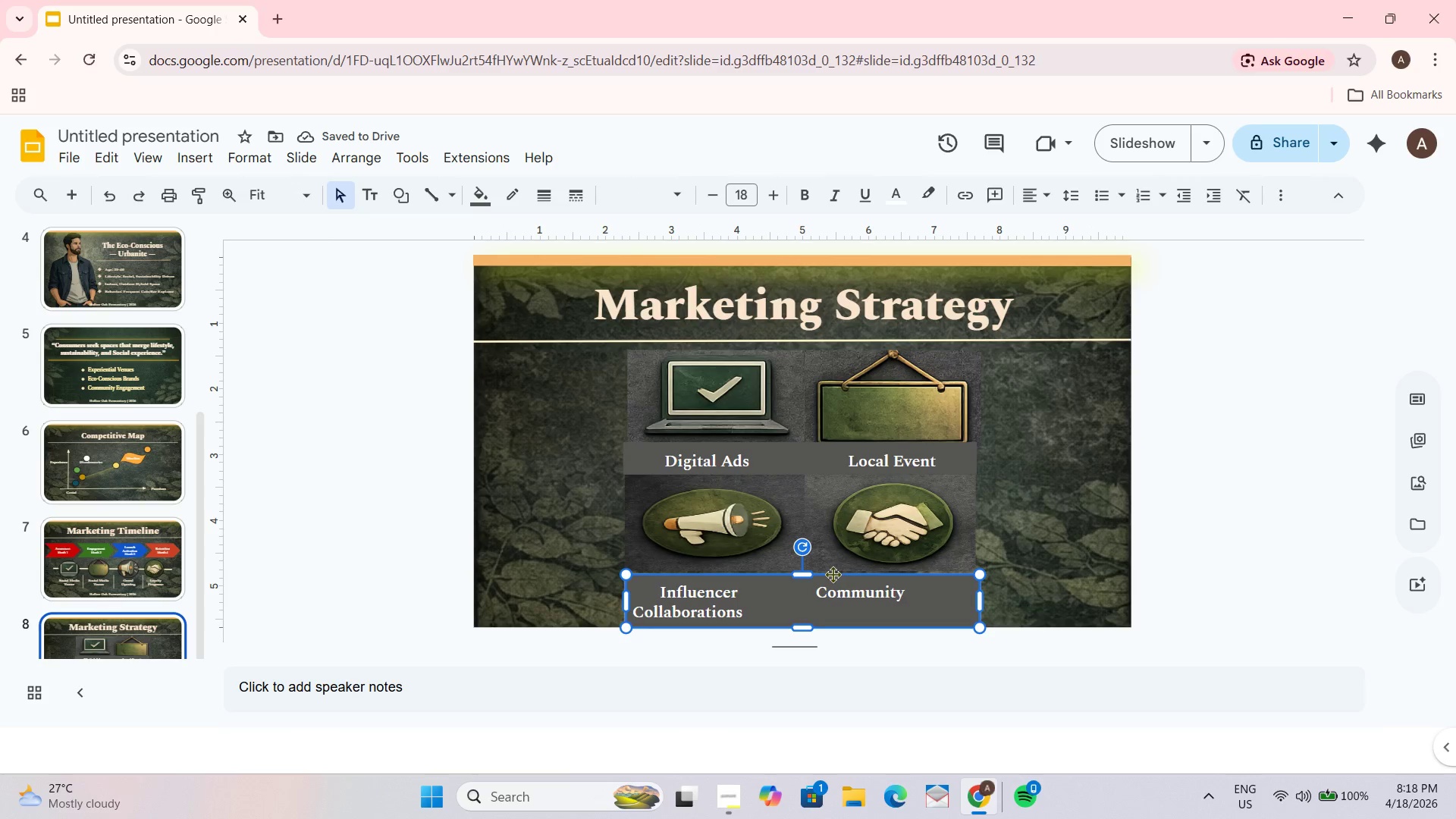 
left_click_drag(start_coordinate=[833, 573], to_coordinate=[833, 568])
 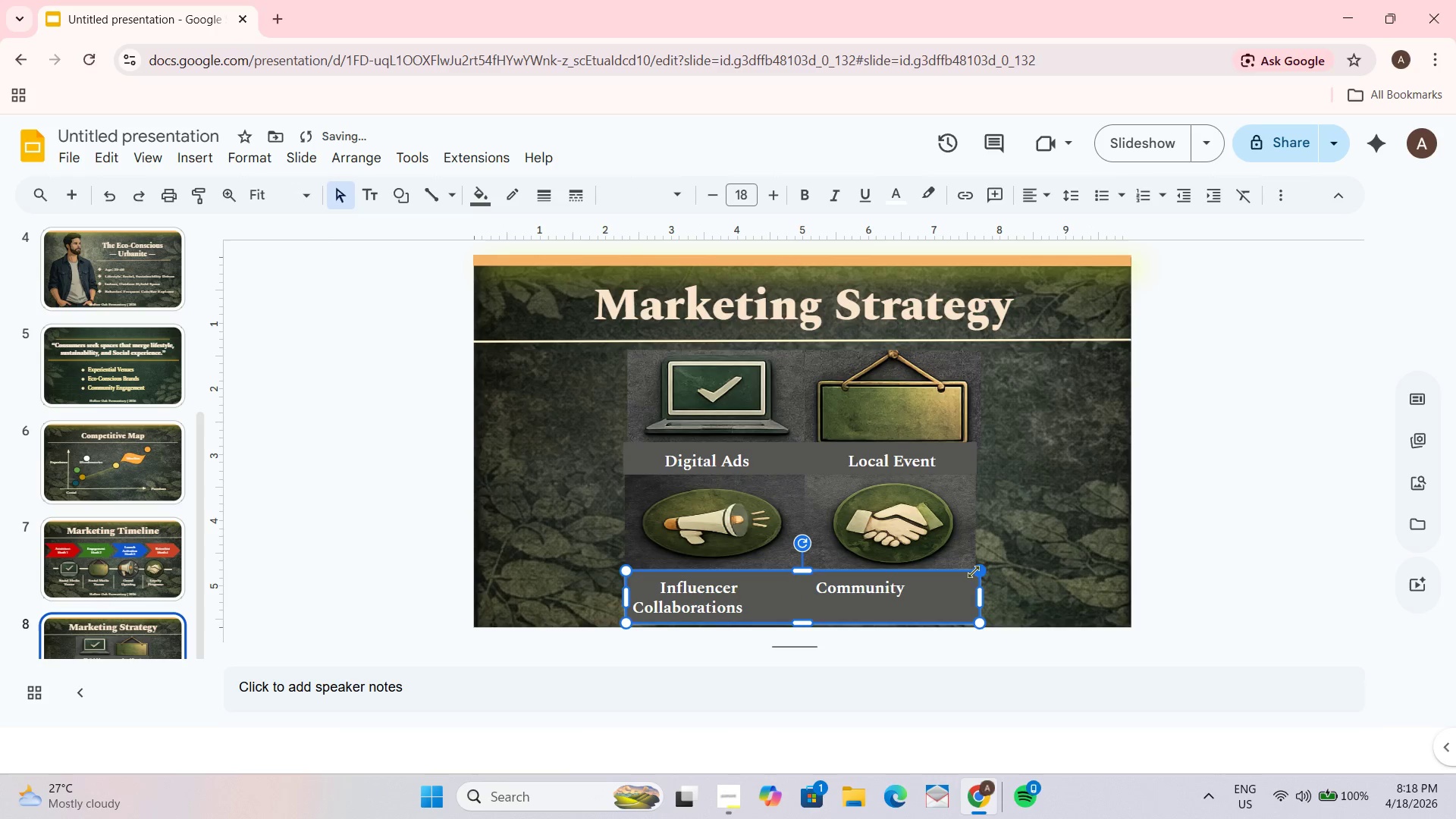 
left_click([973, 571])
 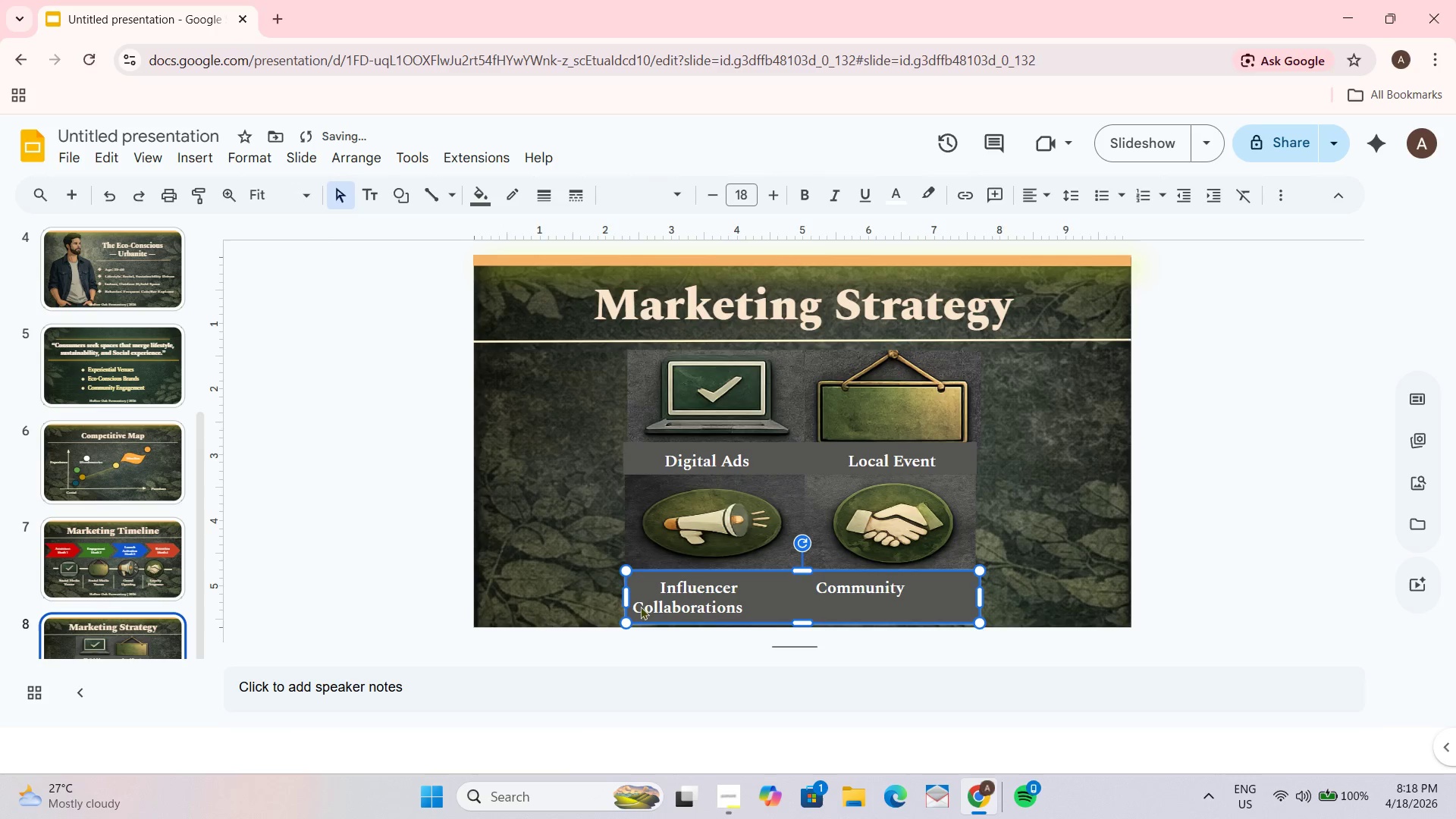 
double_click([634, 605])
 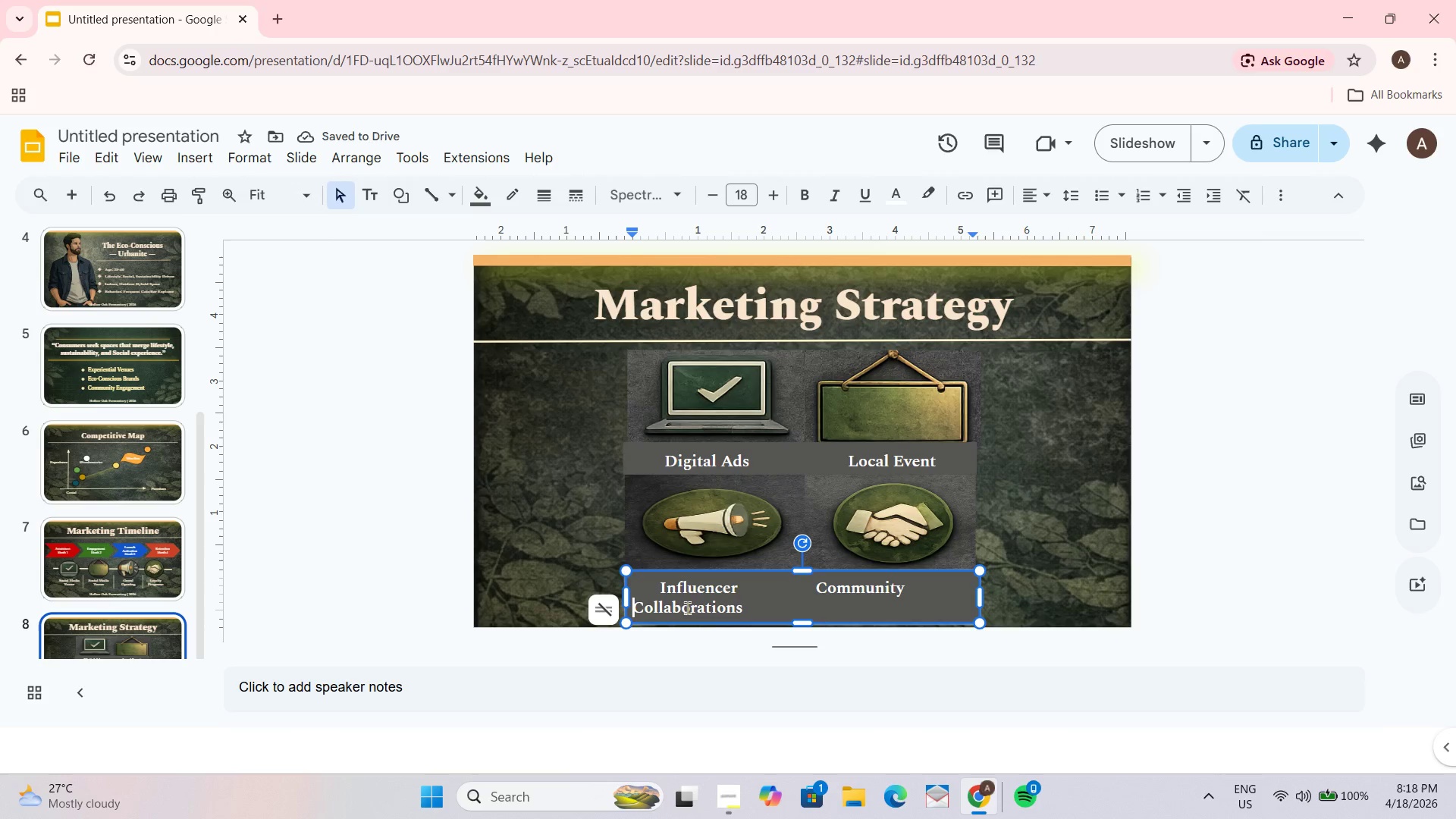 
key(Space)
 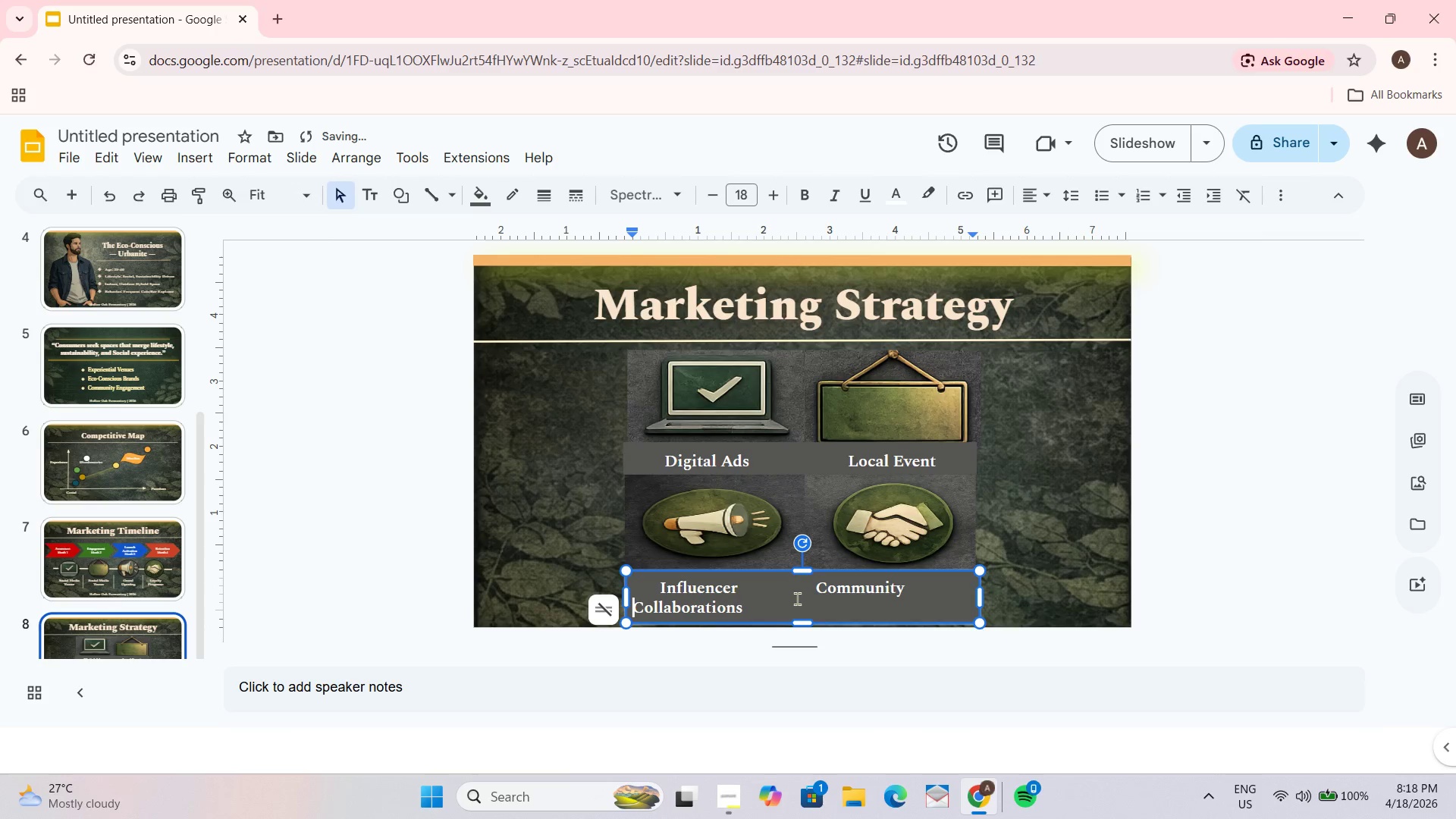 
key(Space)
 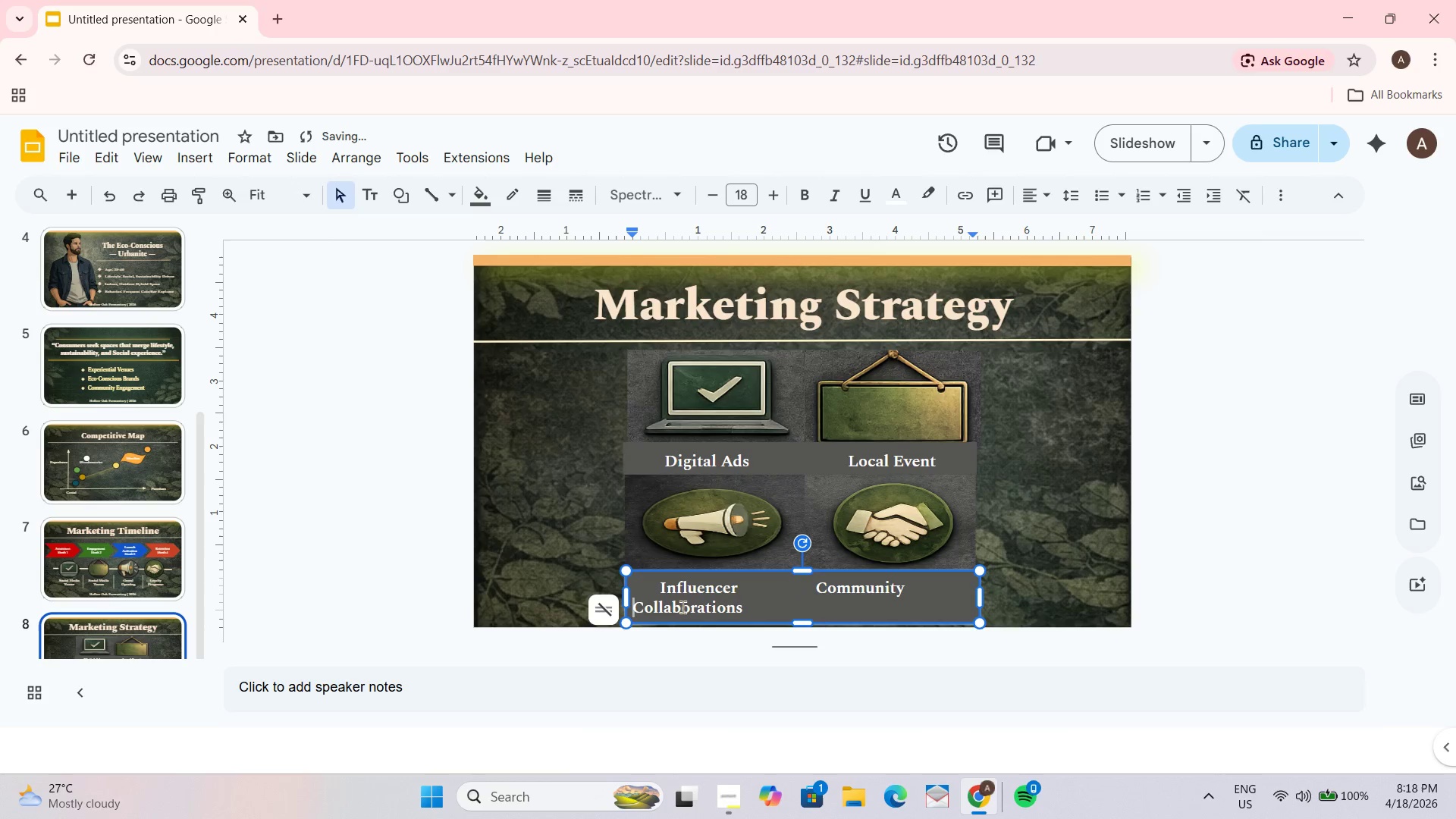 
hold_key(key=Space, duration=0.41)
 